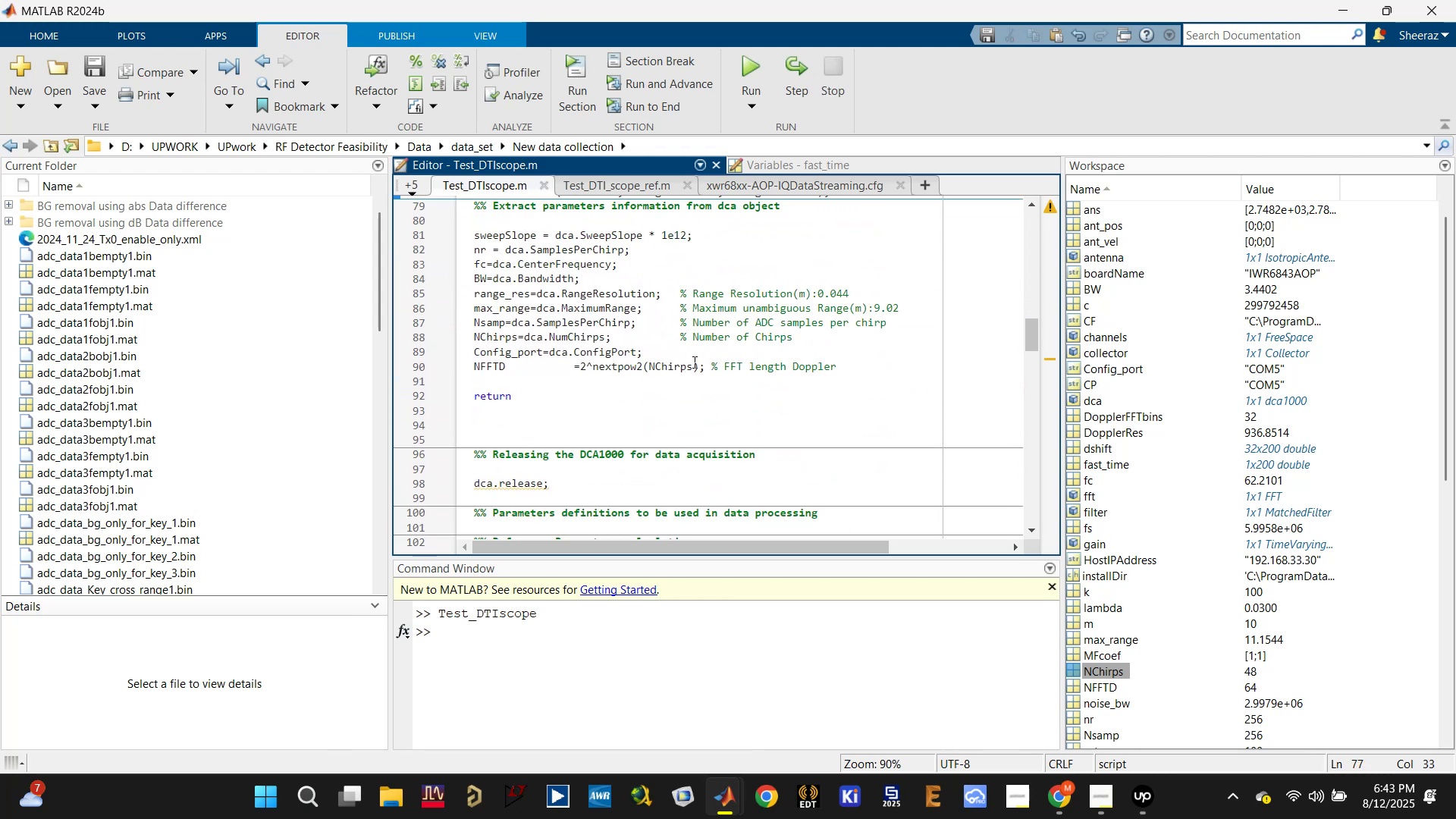 
scroll: coordinate [693, 362], scroll_direction: up, amount: 1.0
 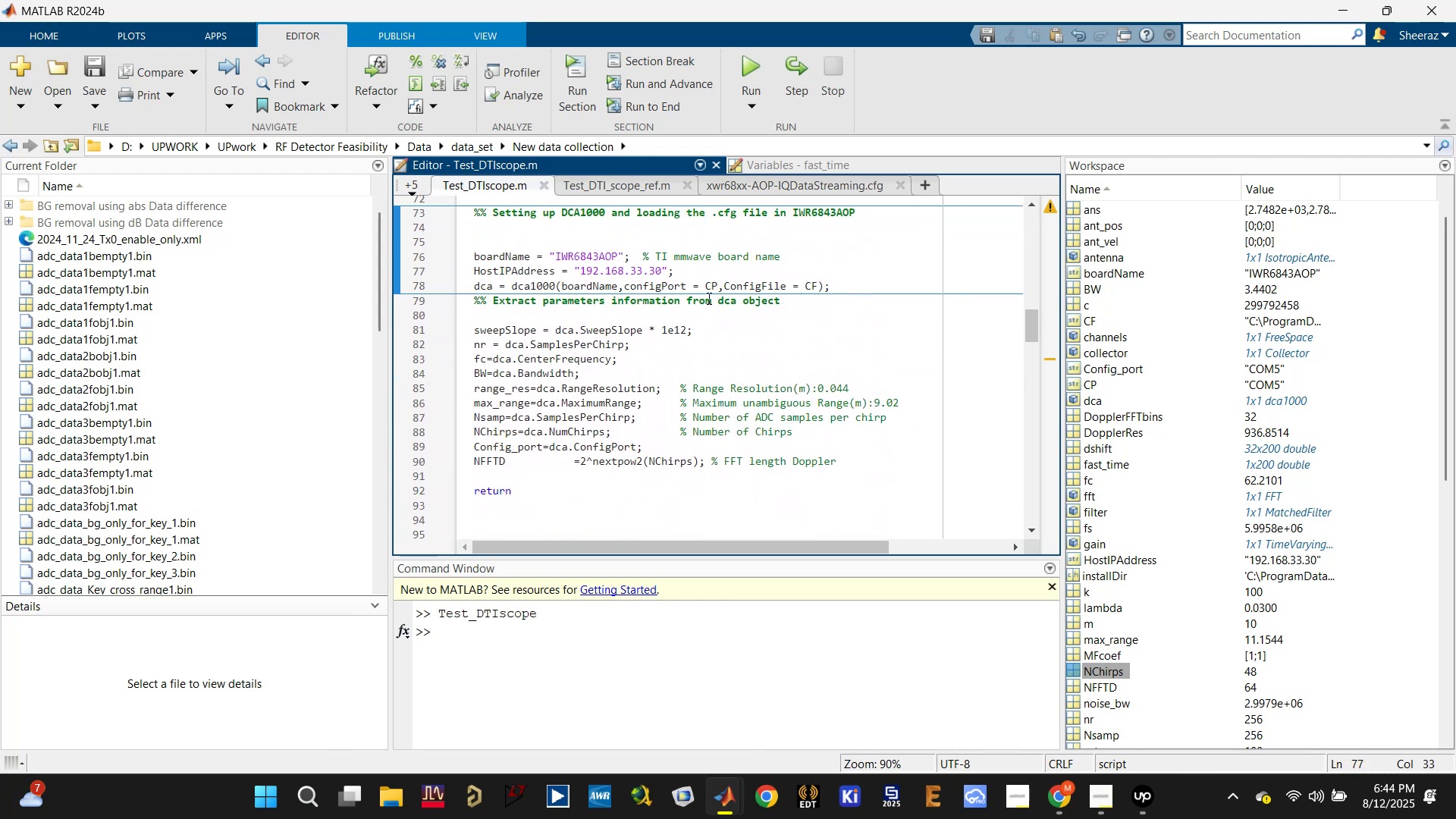 
double_click([713, 285])
 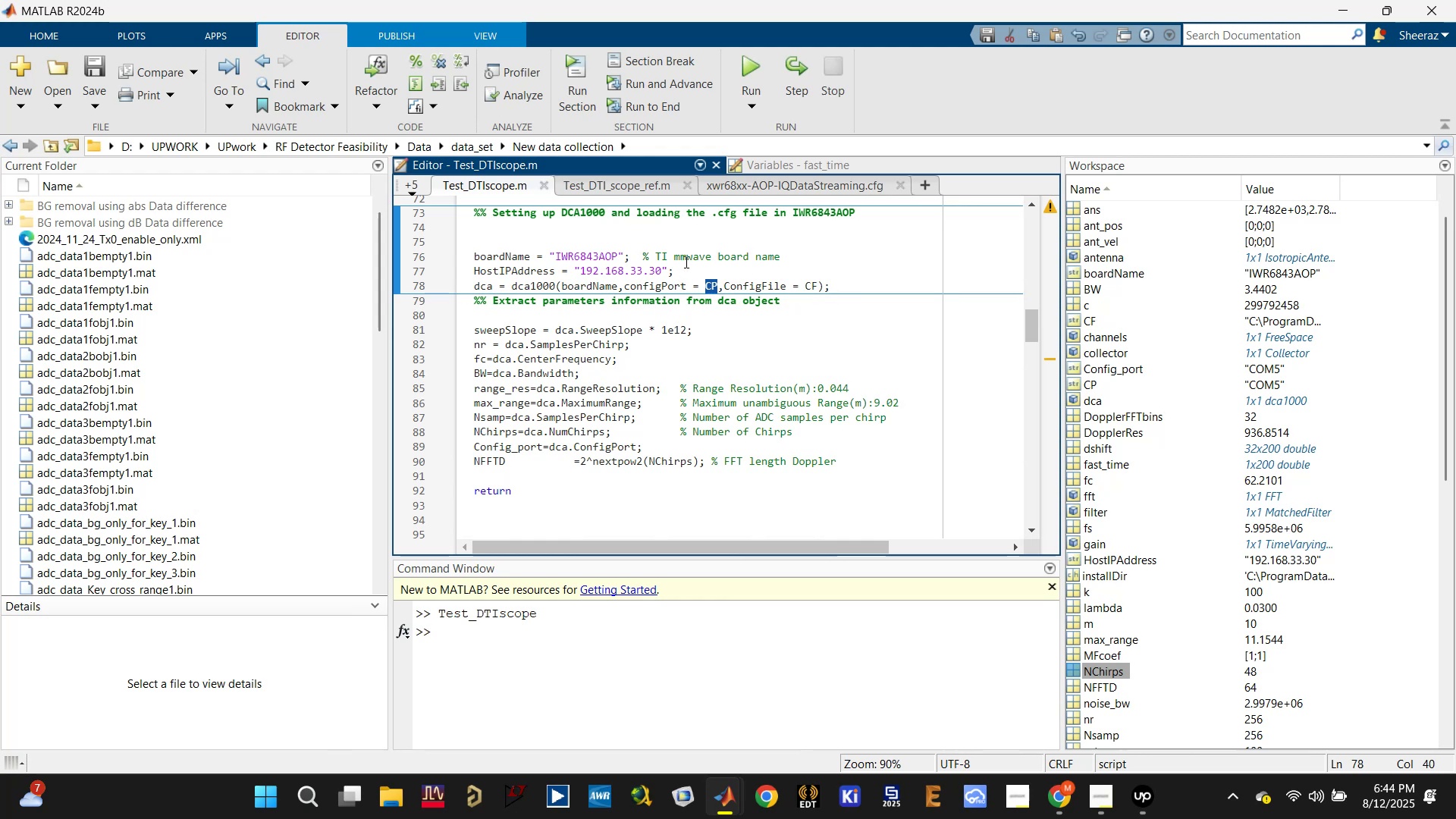 
double_click([690, 271])
 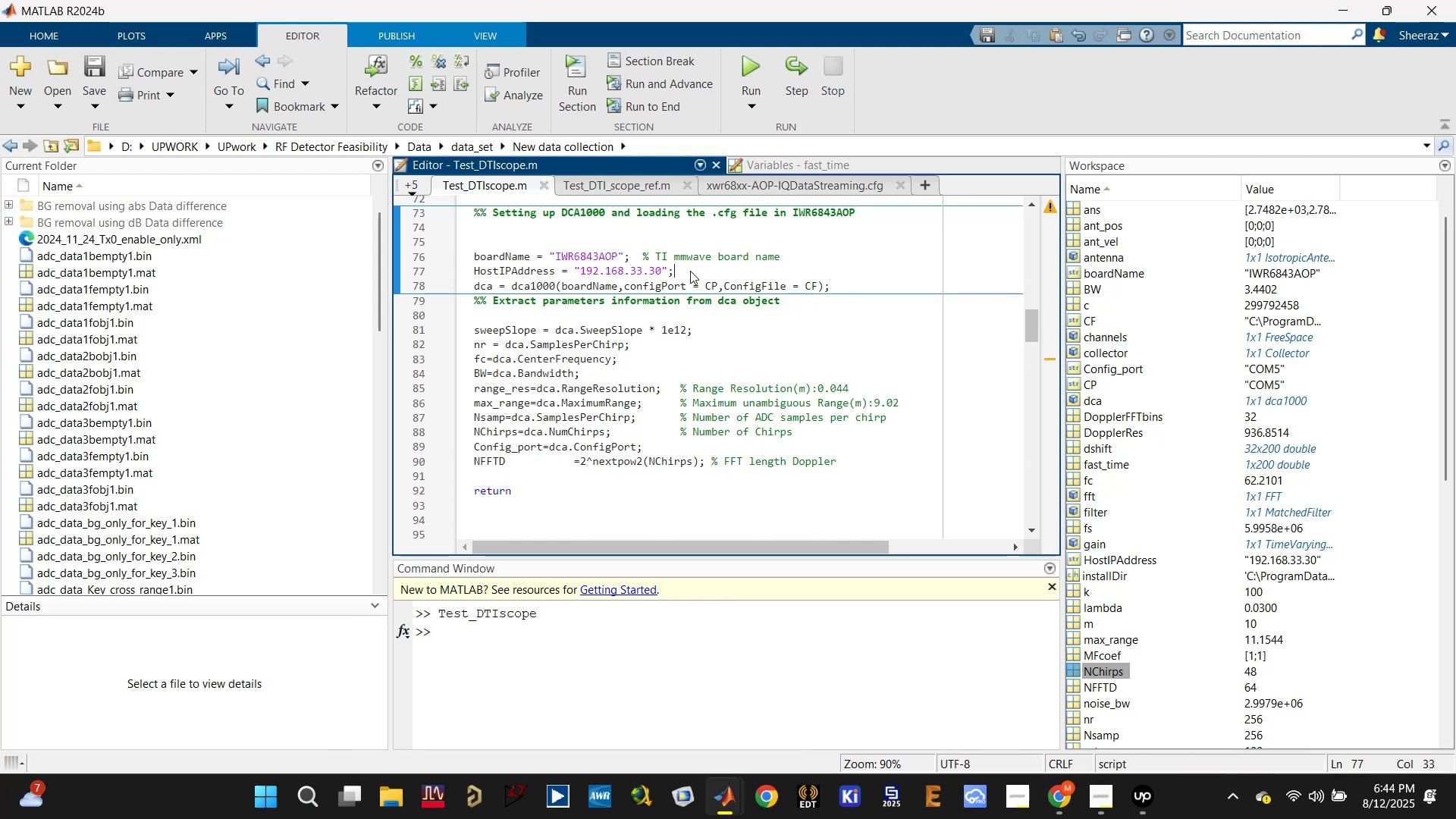 
hold_key(key=ControlLeft, duration=0.51)
 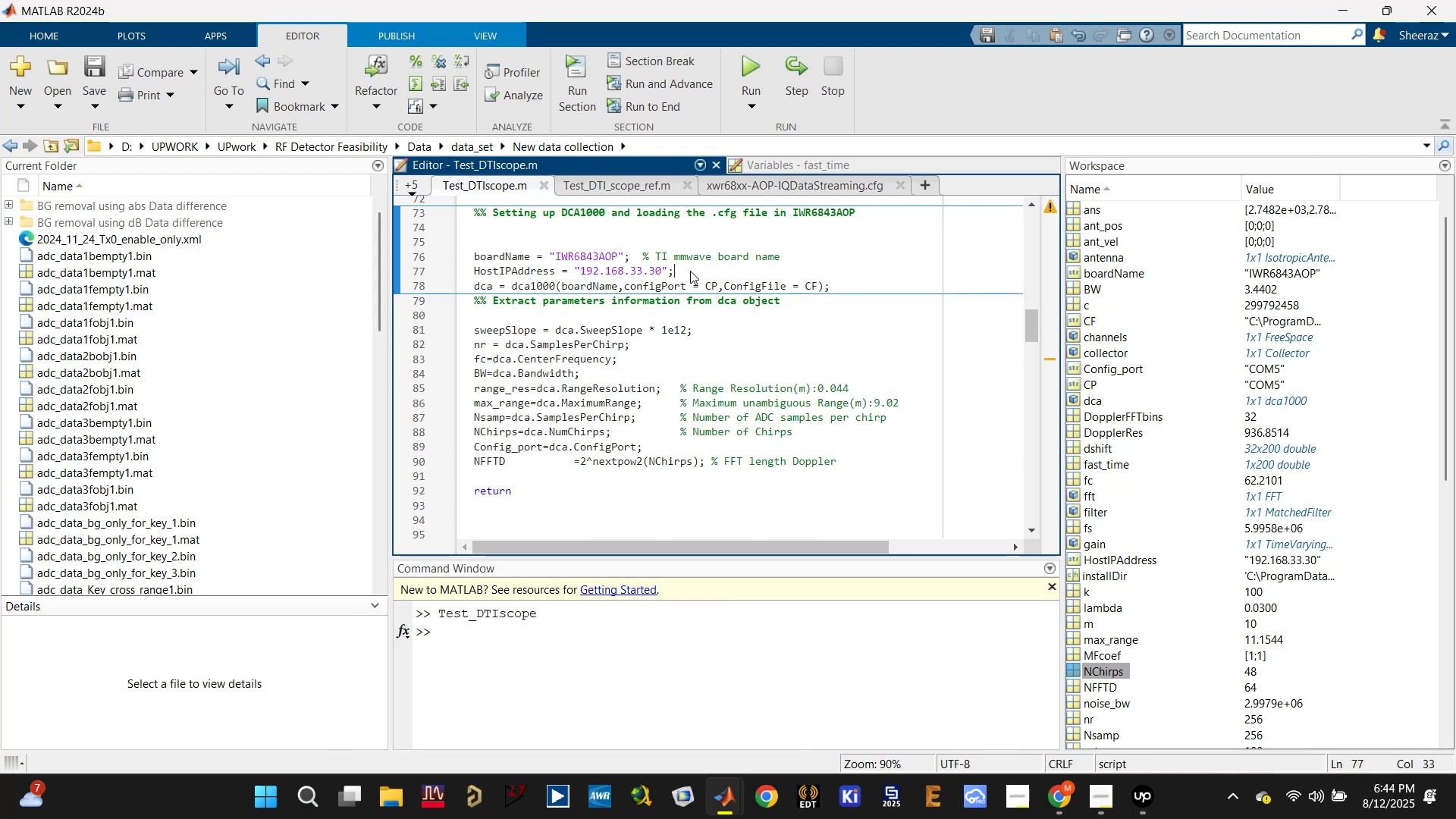 
key(Enter)
 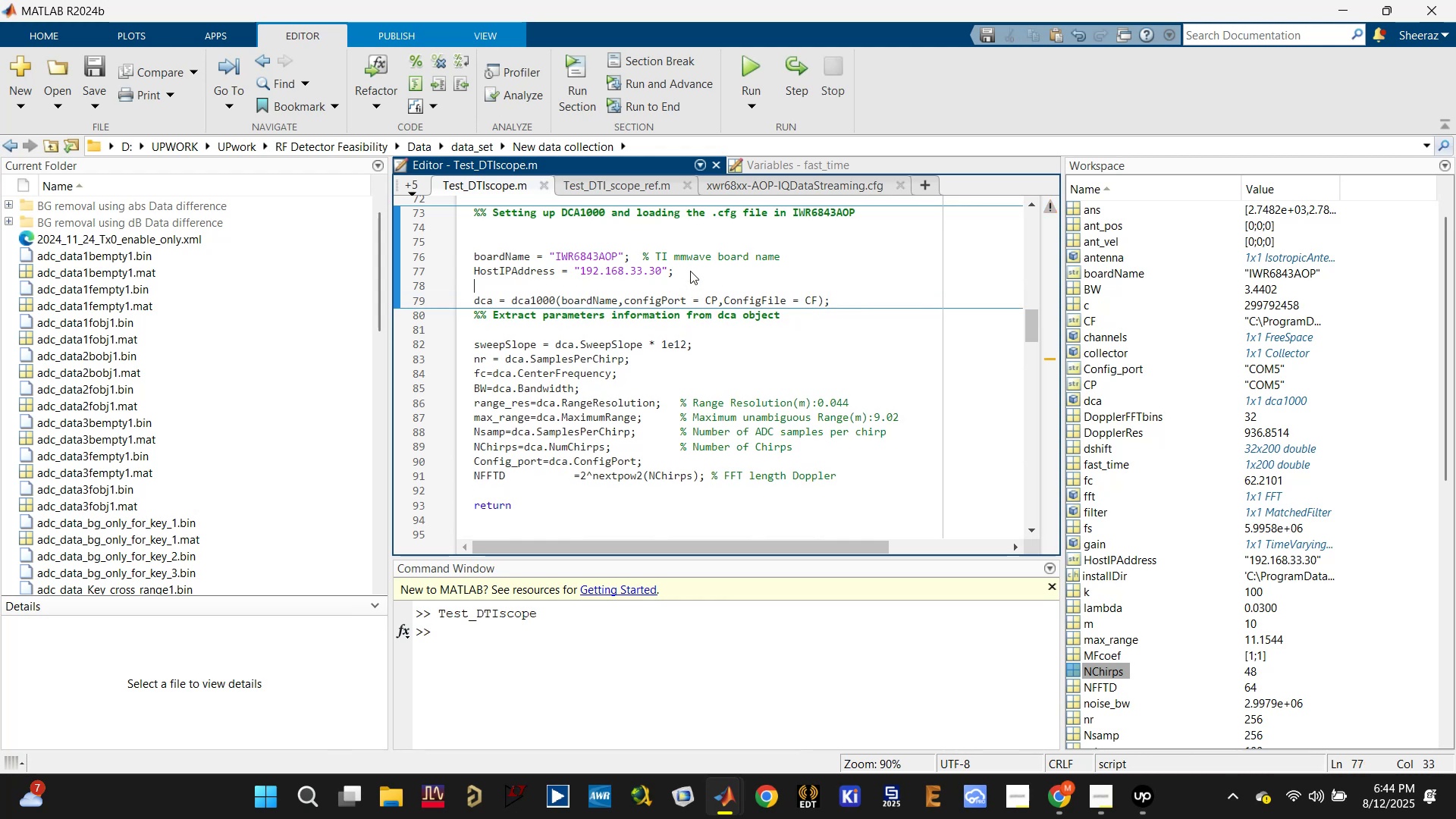 
type(CP="COM5)
 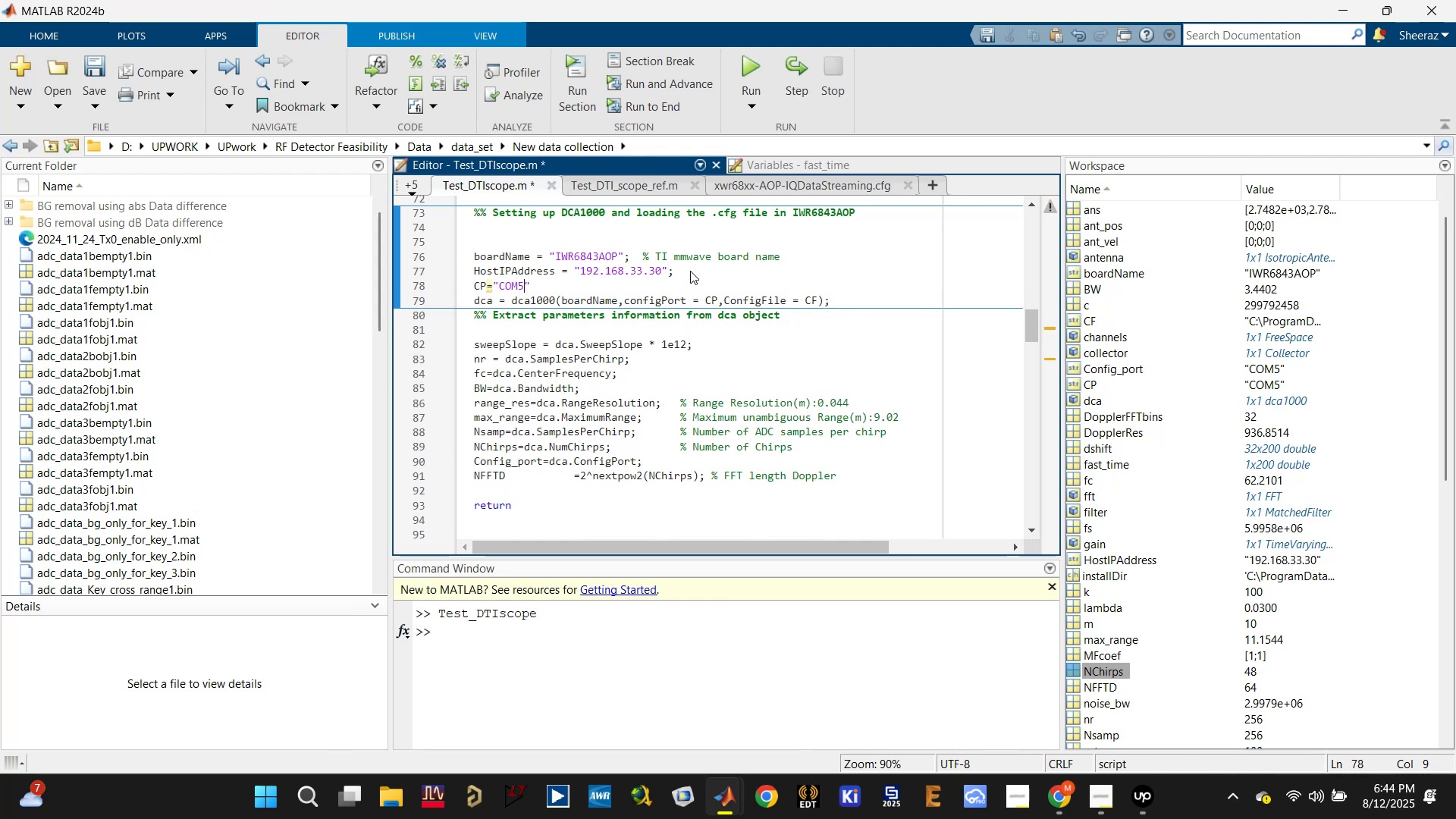 
left_click([636, 285])
 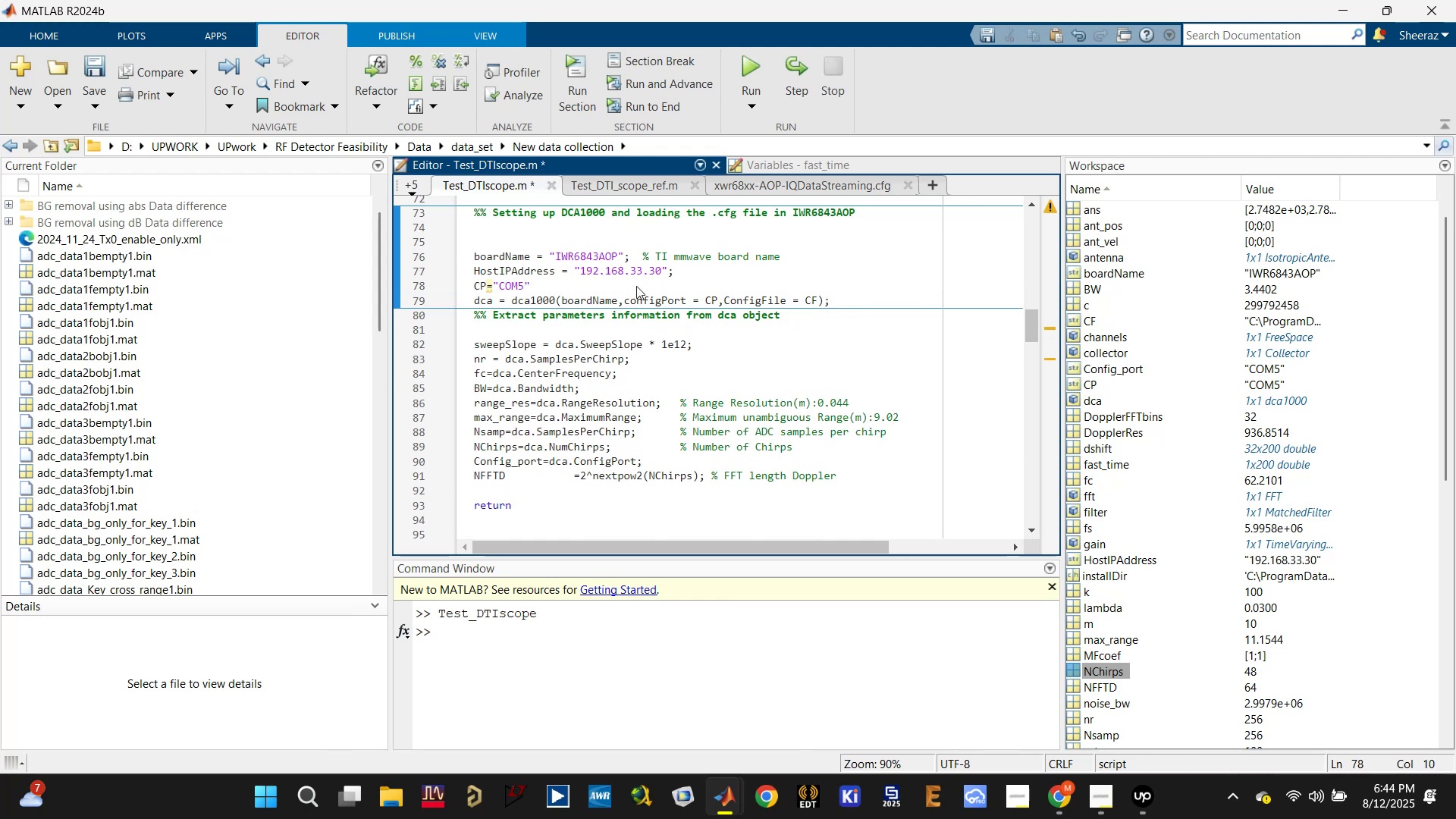 
key(Semicolon)
 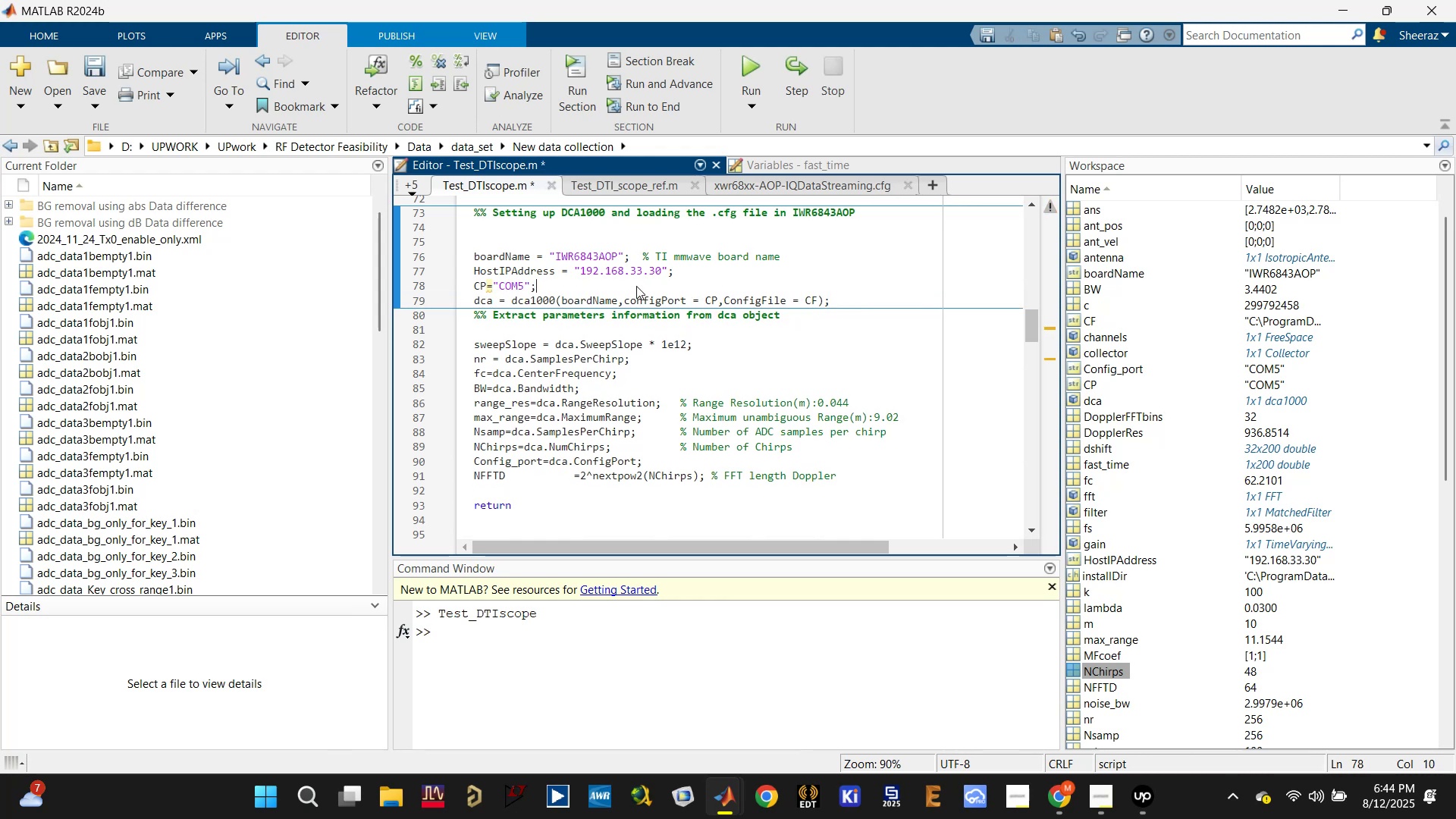 
key(Control+S)
 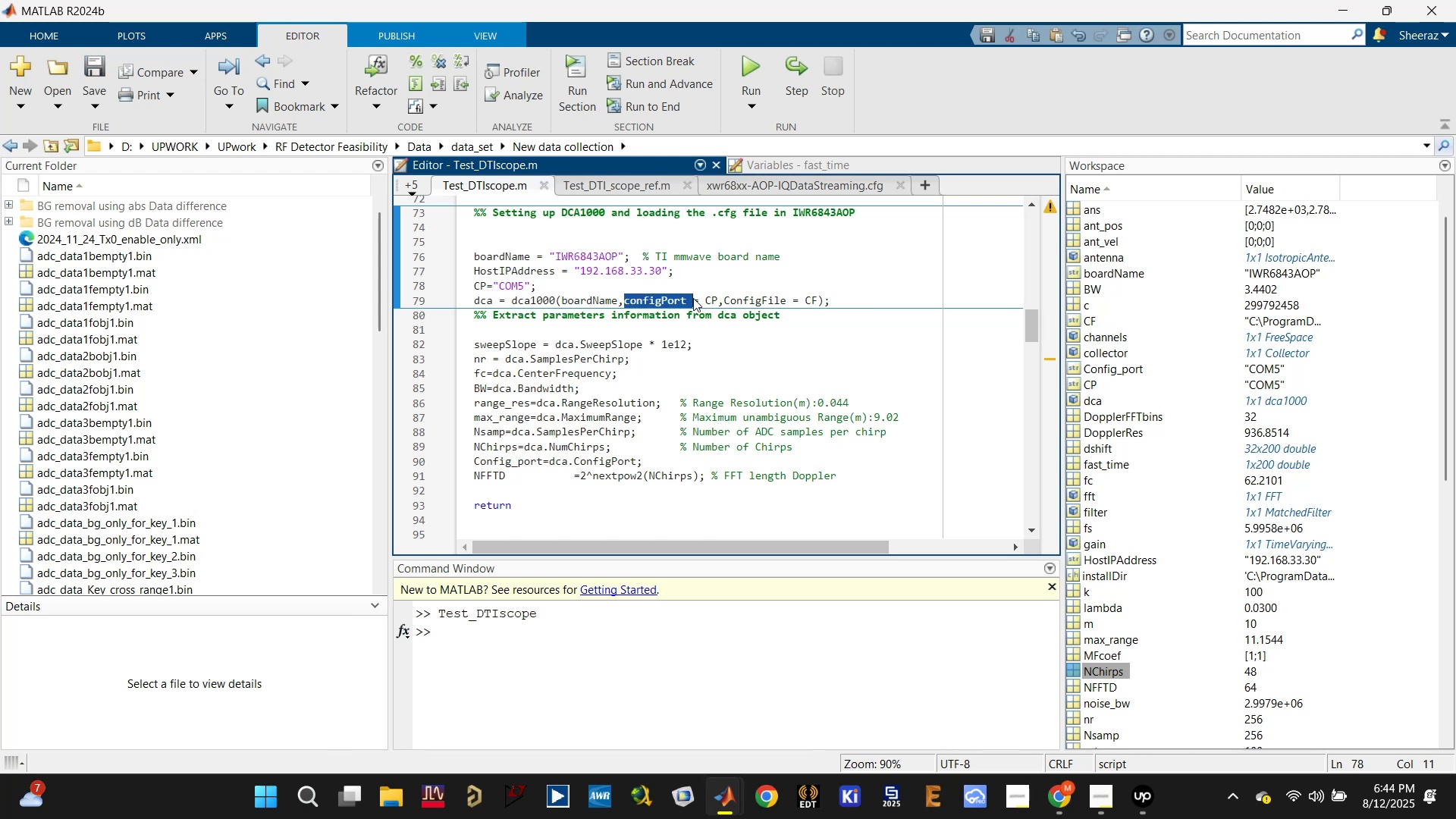 
wait(7.64)
 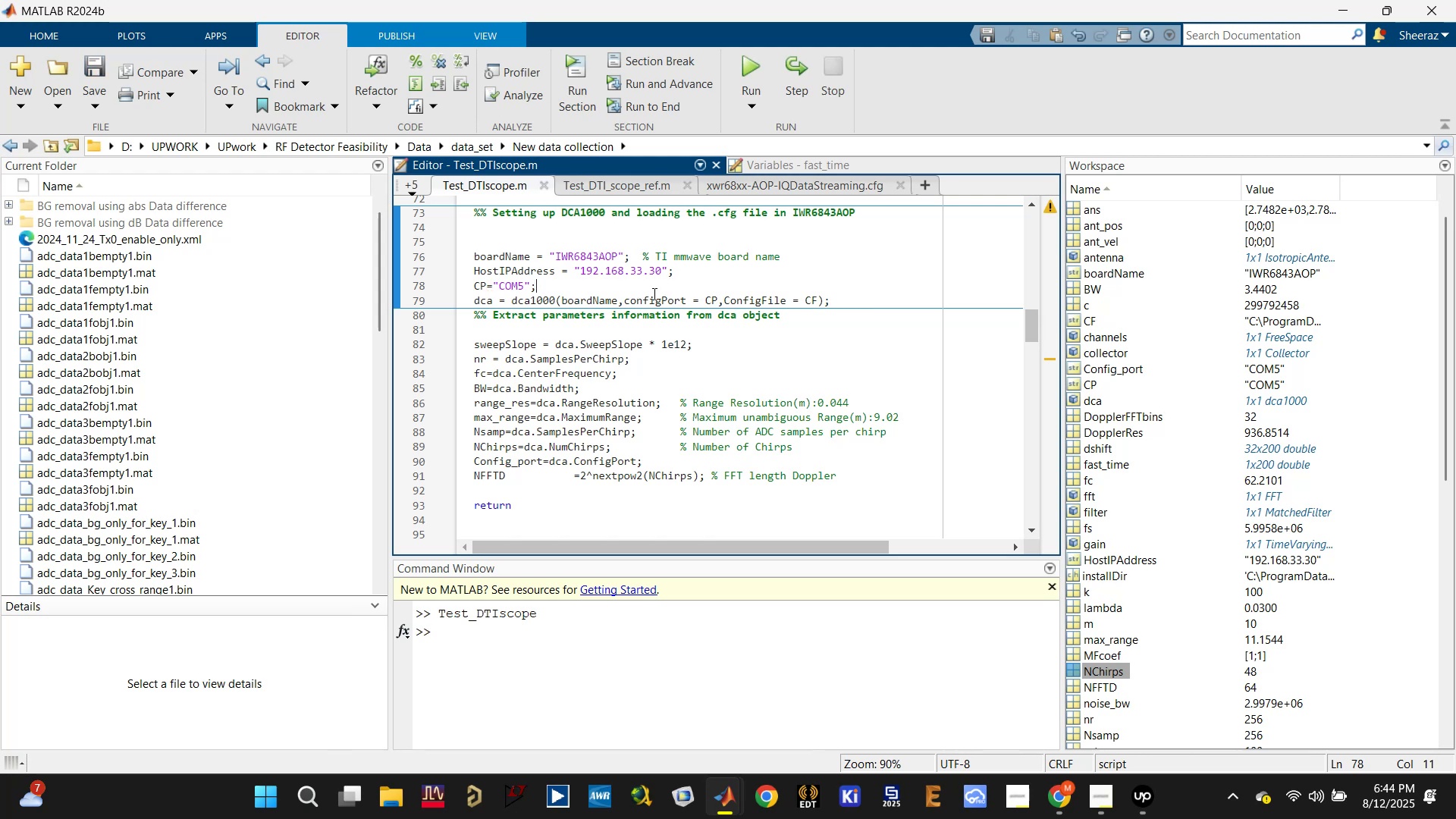 
key(Delete)
 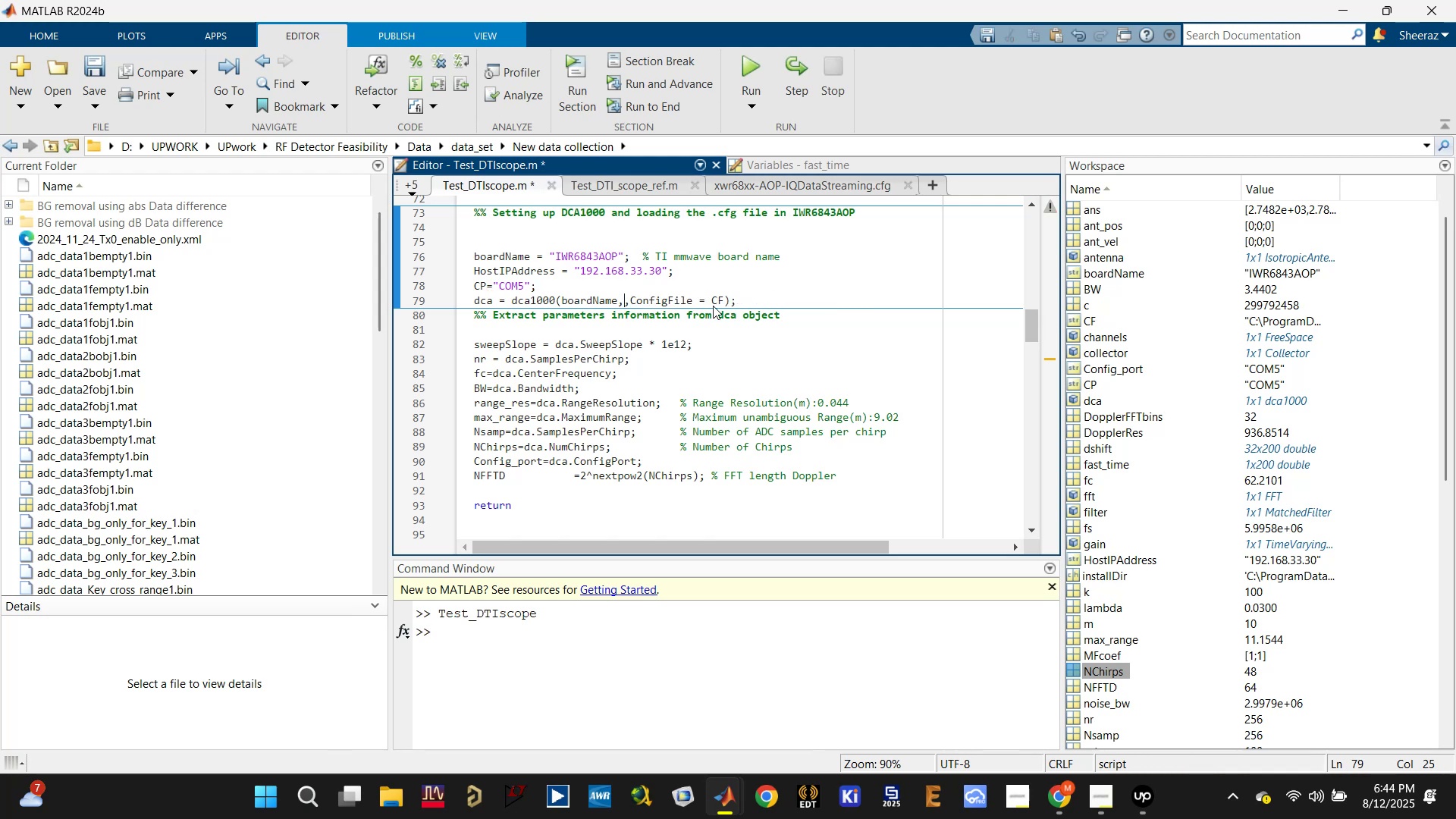 
key(Delete)
 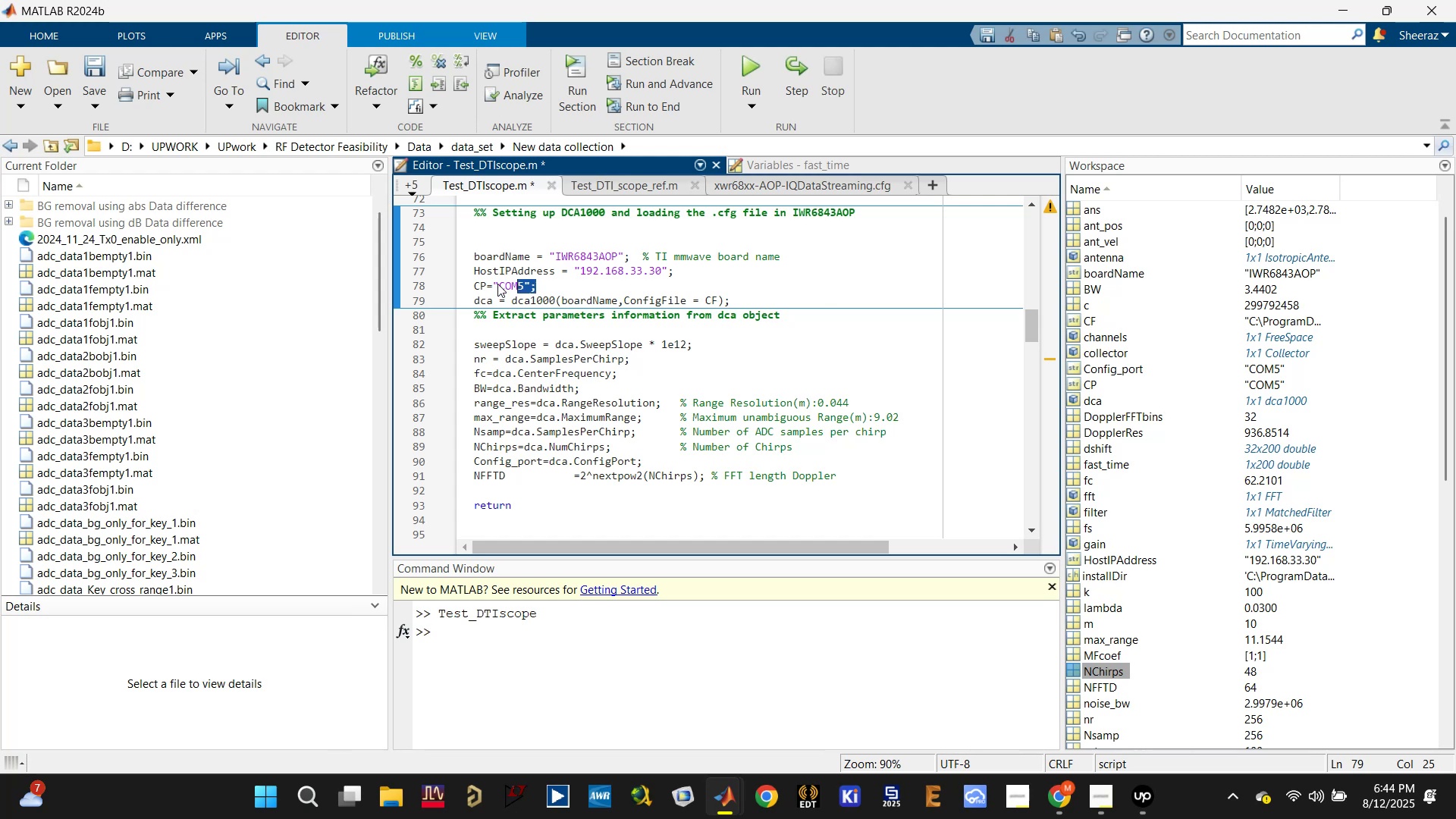 
key(Backspace)
 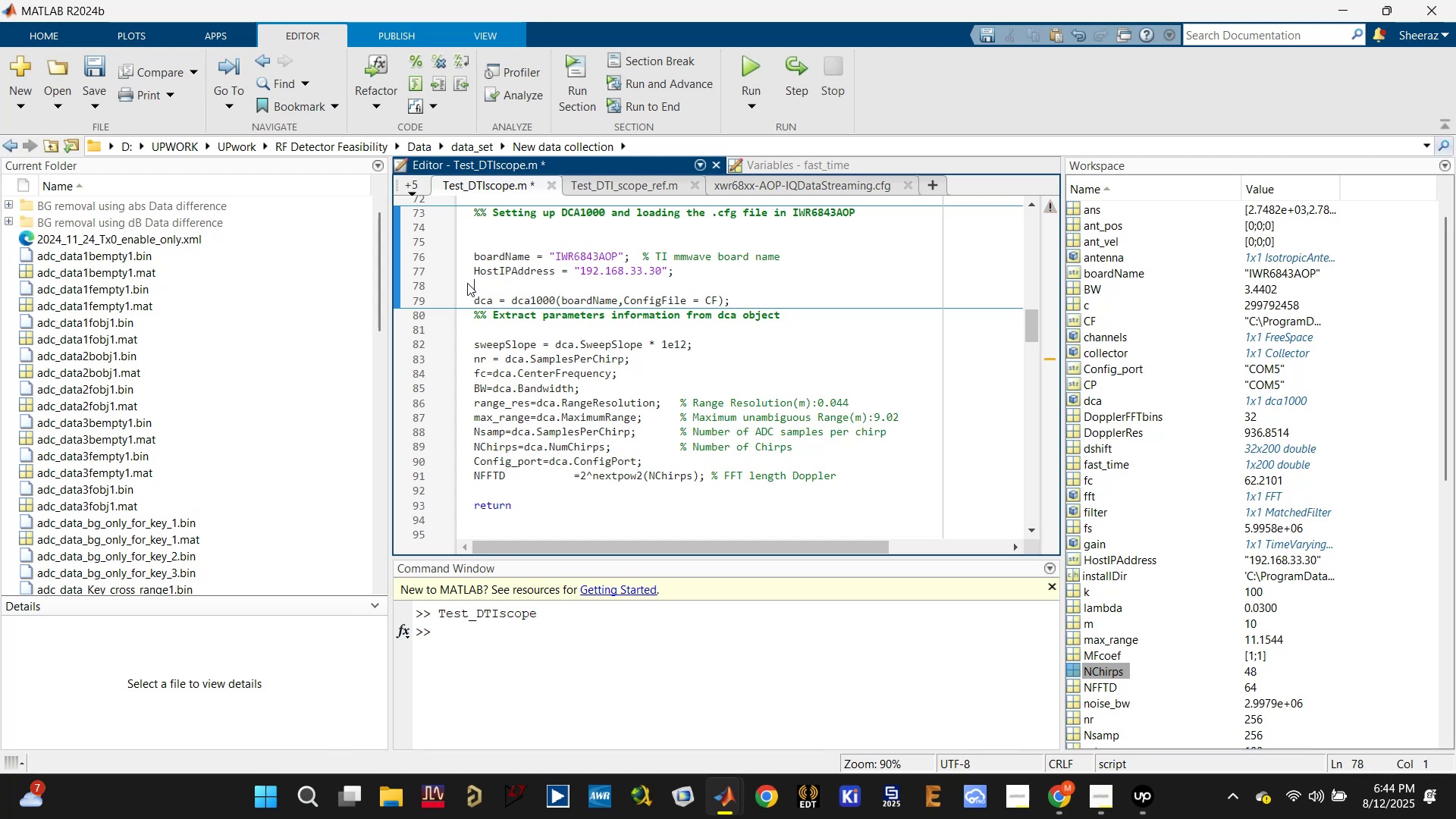 
key(Backspace)
 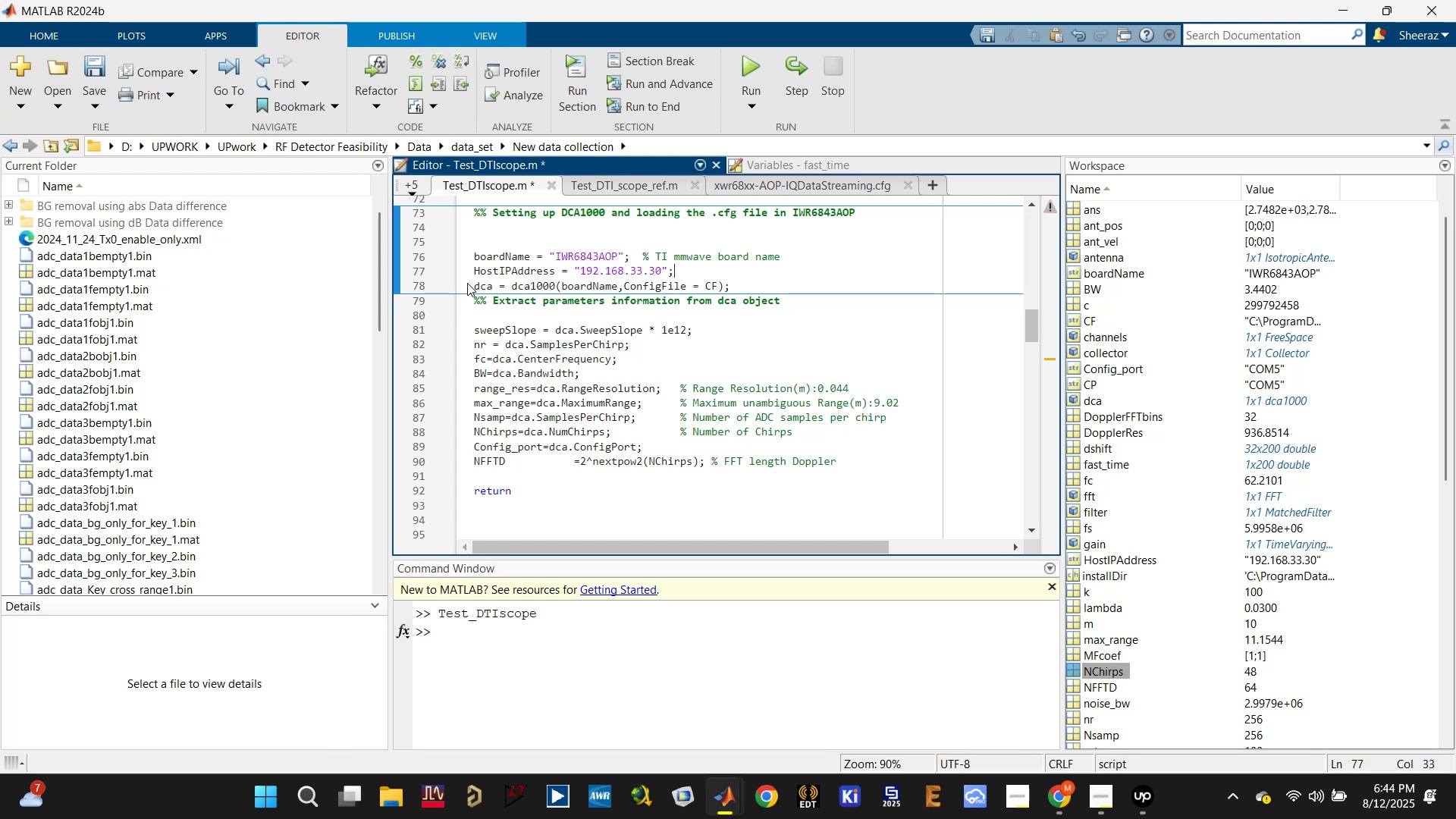 
key(Control+S)
 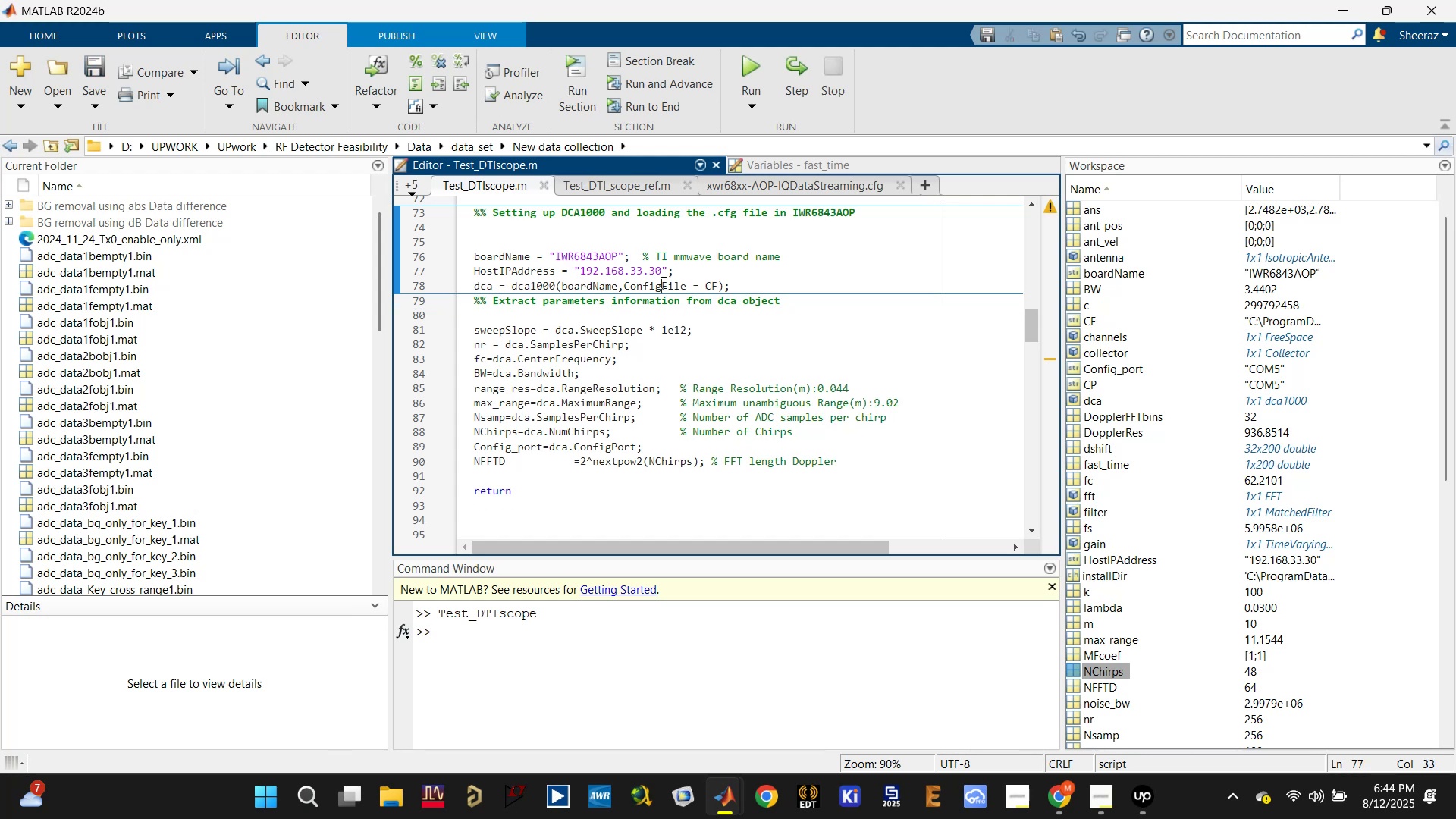 
scroll: coordinate [569, 321], scroll_direction: up, amount: 14.0
 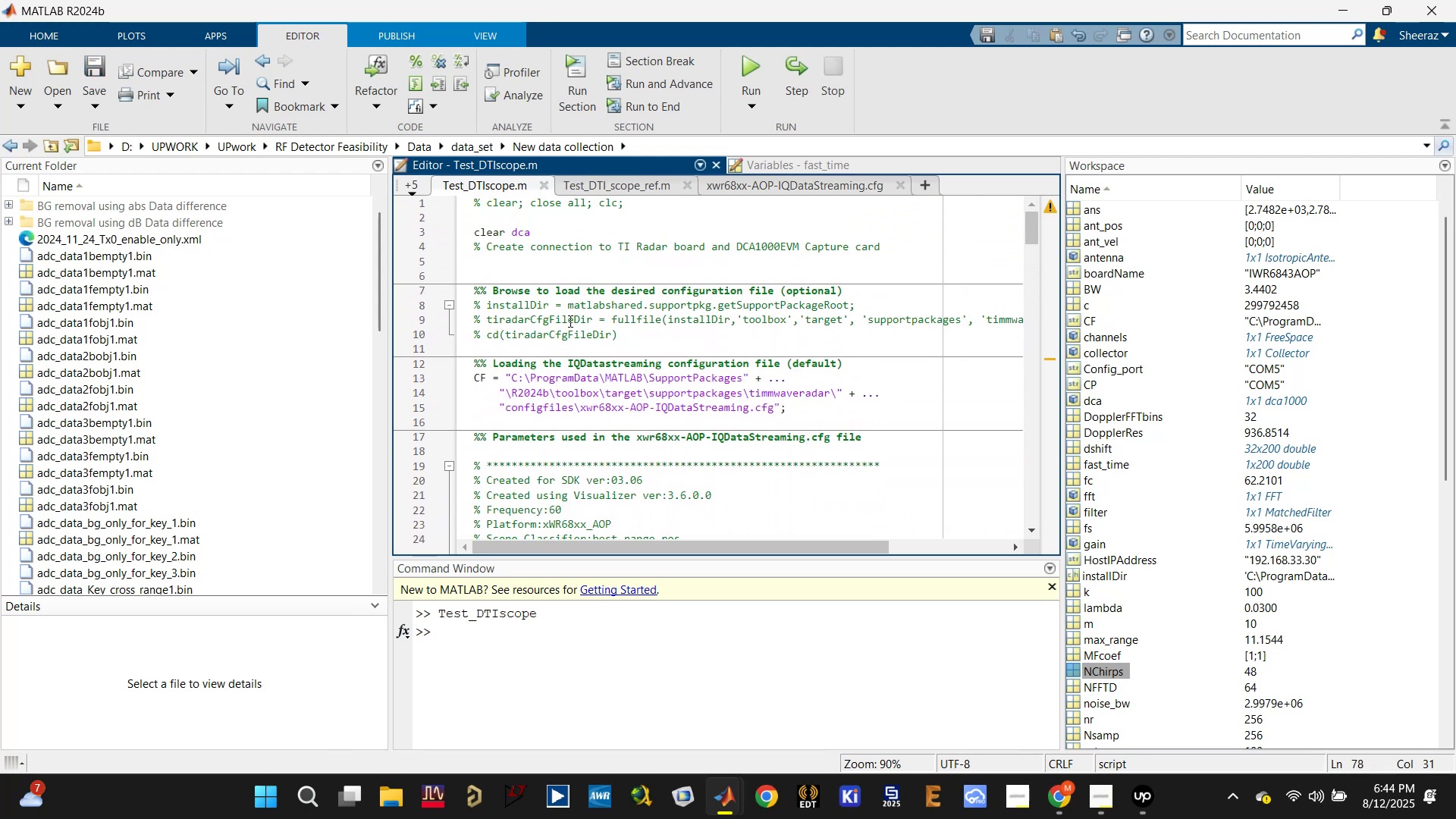 
scroll: coordinate [567, 323], scroll_direction: down, amount: 11.0
 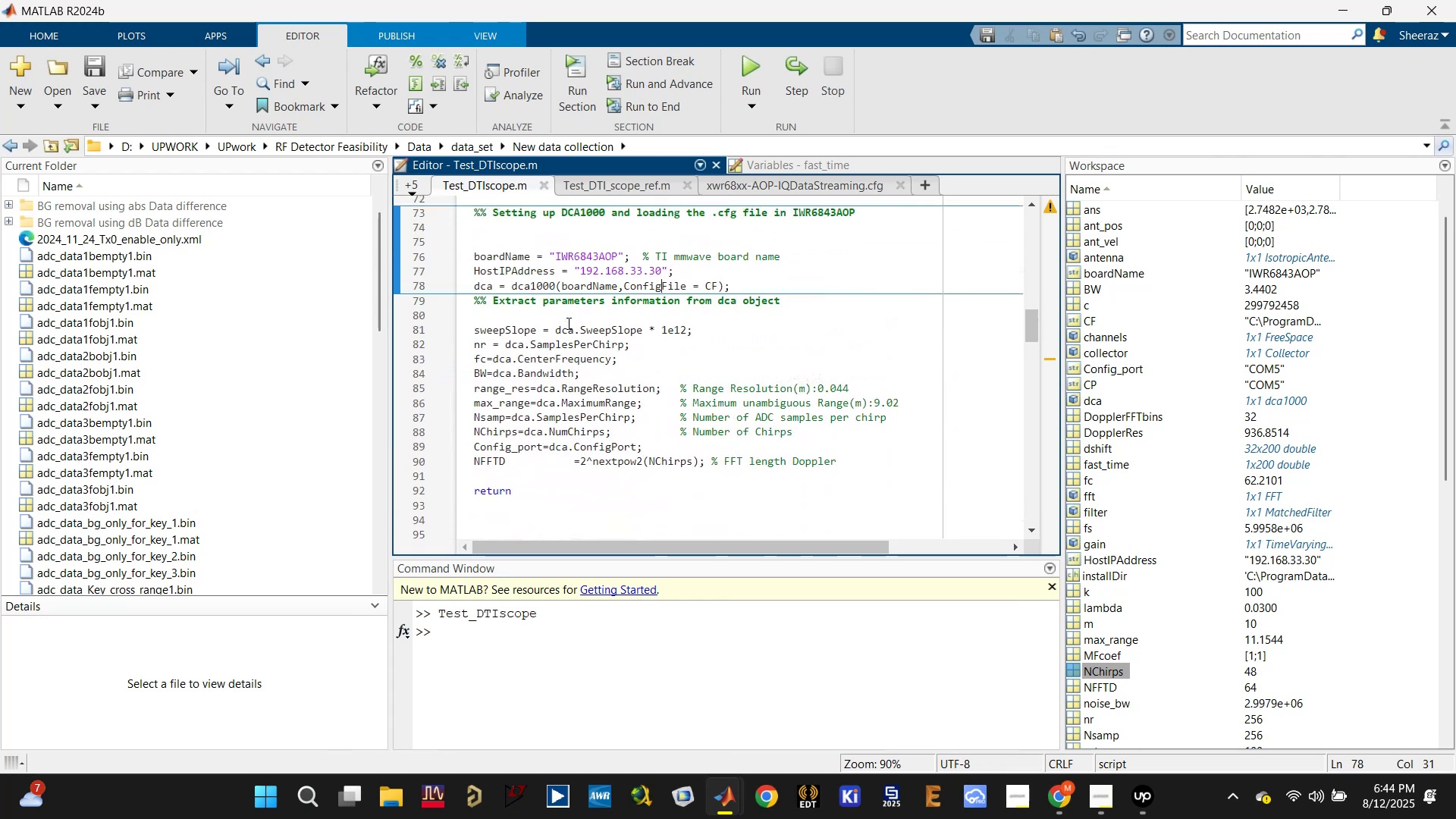 
scroll: coordinate [613, 455], scroll_direction: up, amount: 10.0
 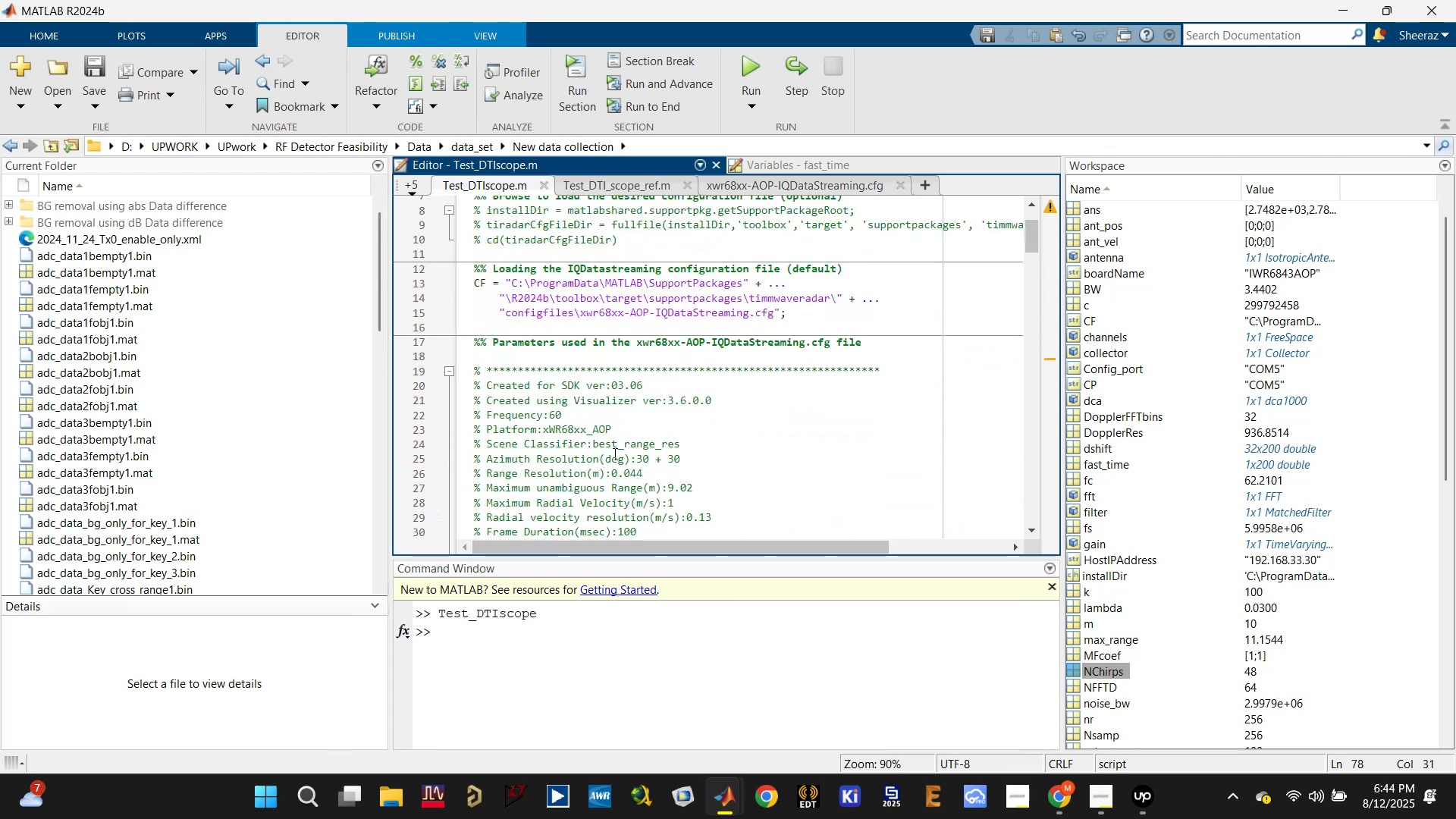 
scroll: coordinate [617, 428], scroll_direction: down, amount: 1.0
 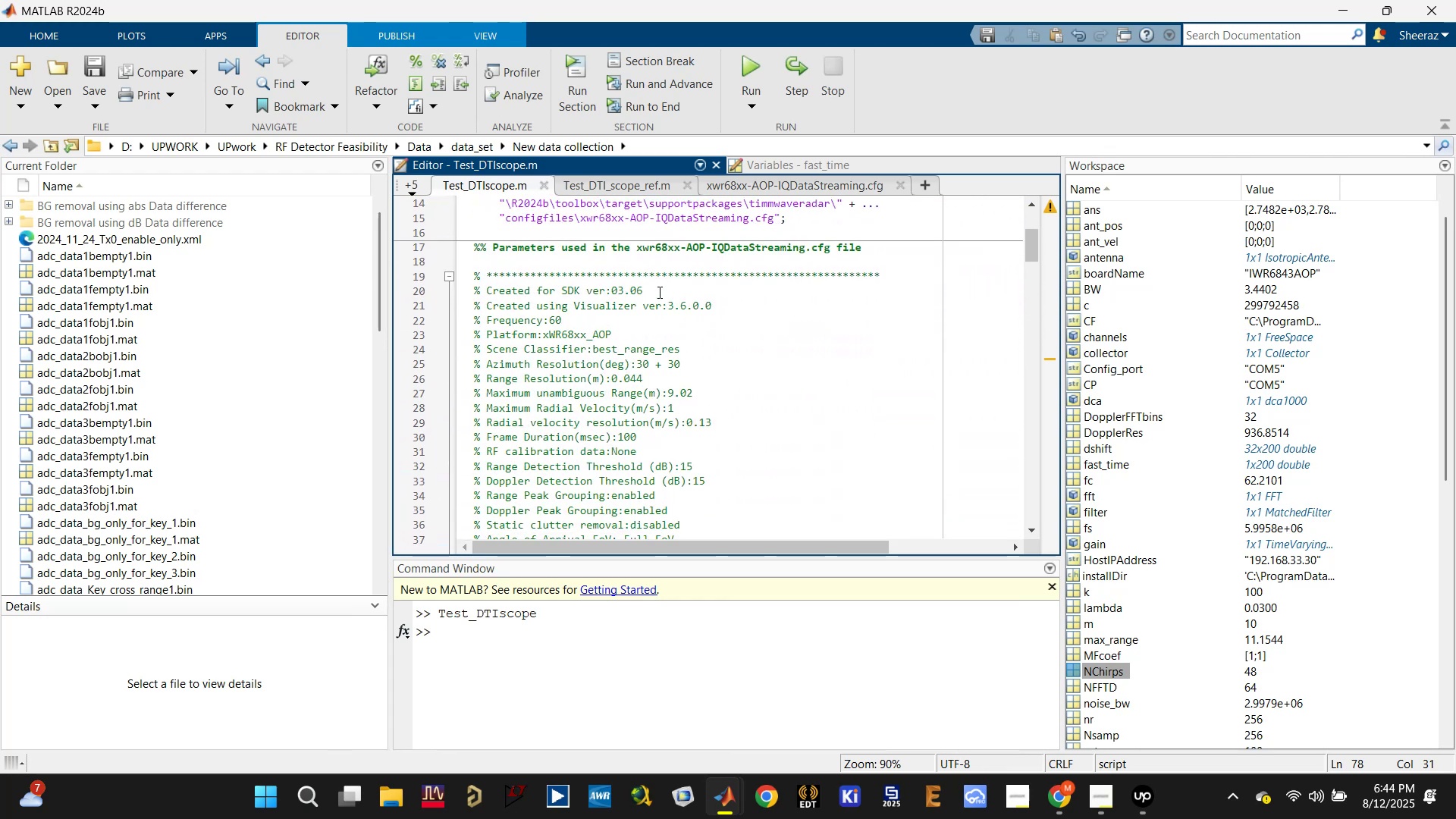 
left_click([621, 260])
 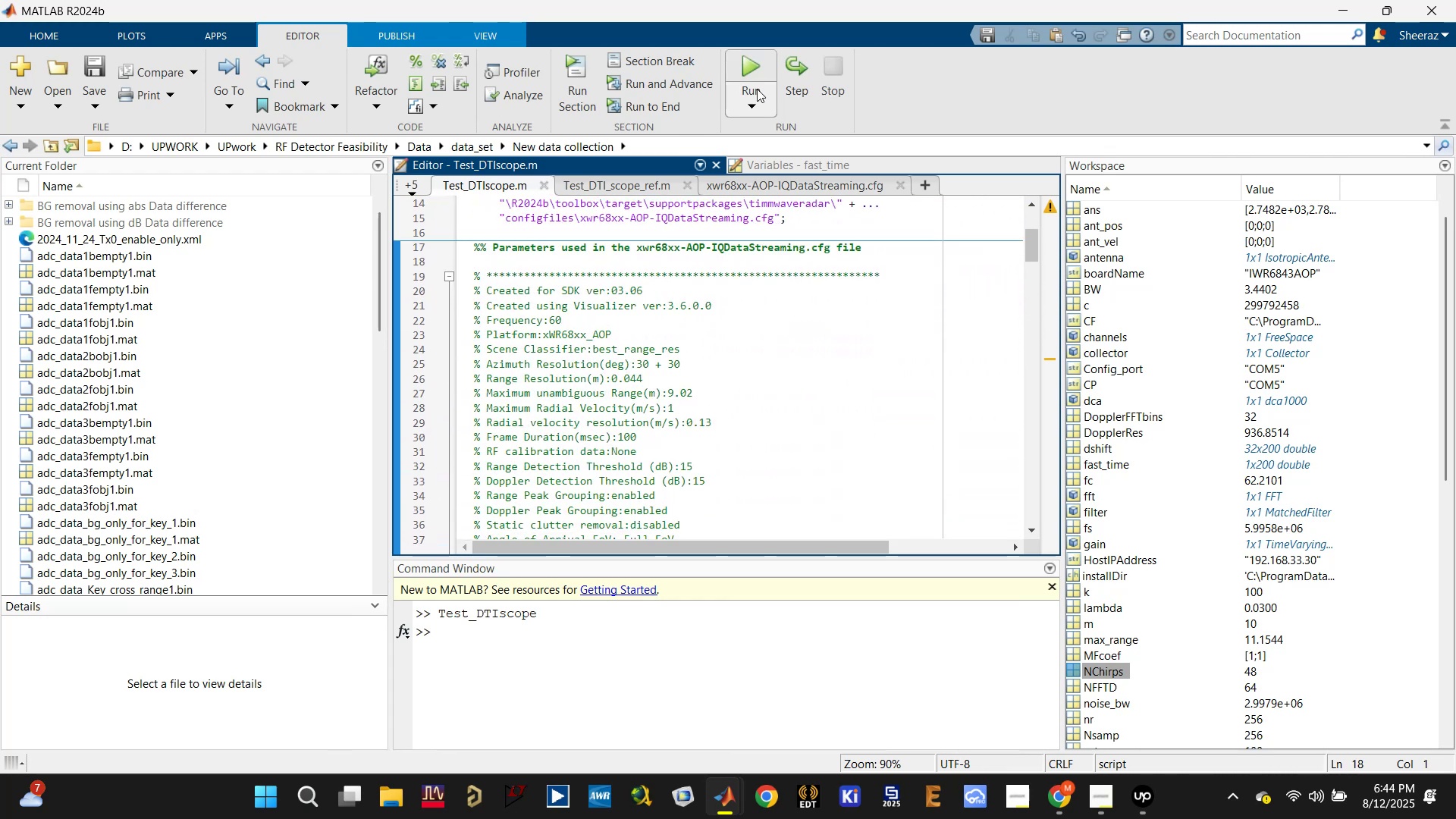 
left_click([757, 64])
 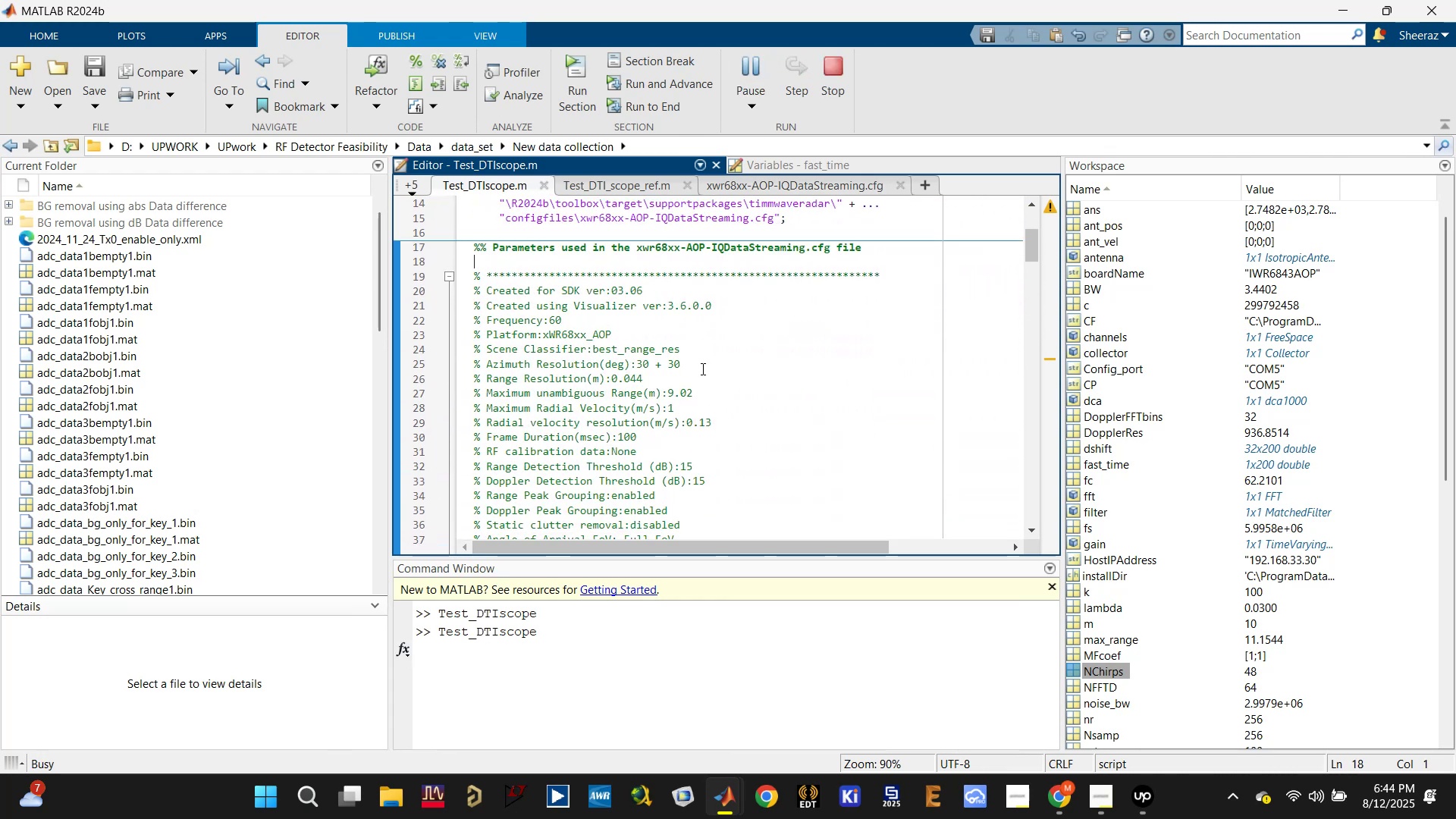 
scroll: coordinate [689, 384], scroll_direction: down, amount: 9.0
 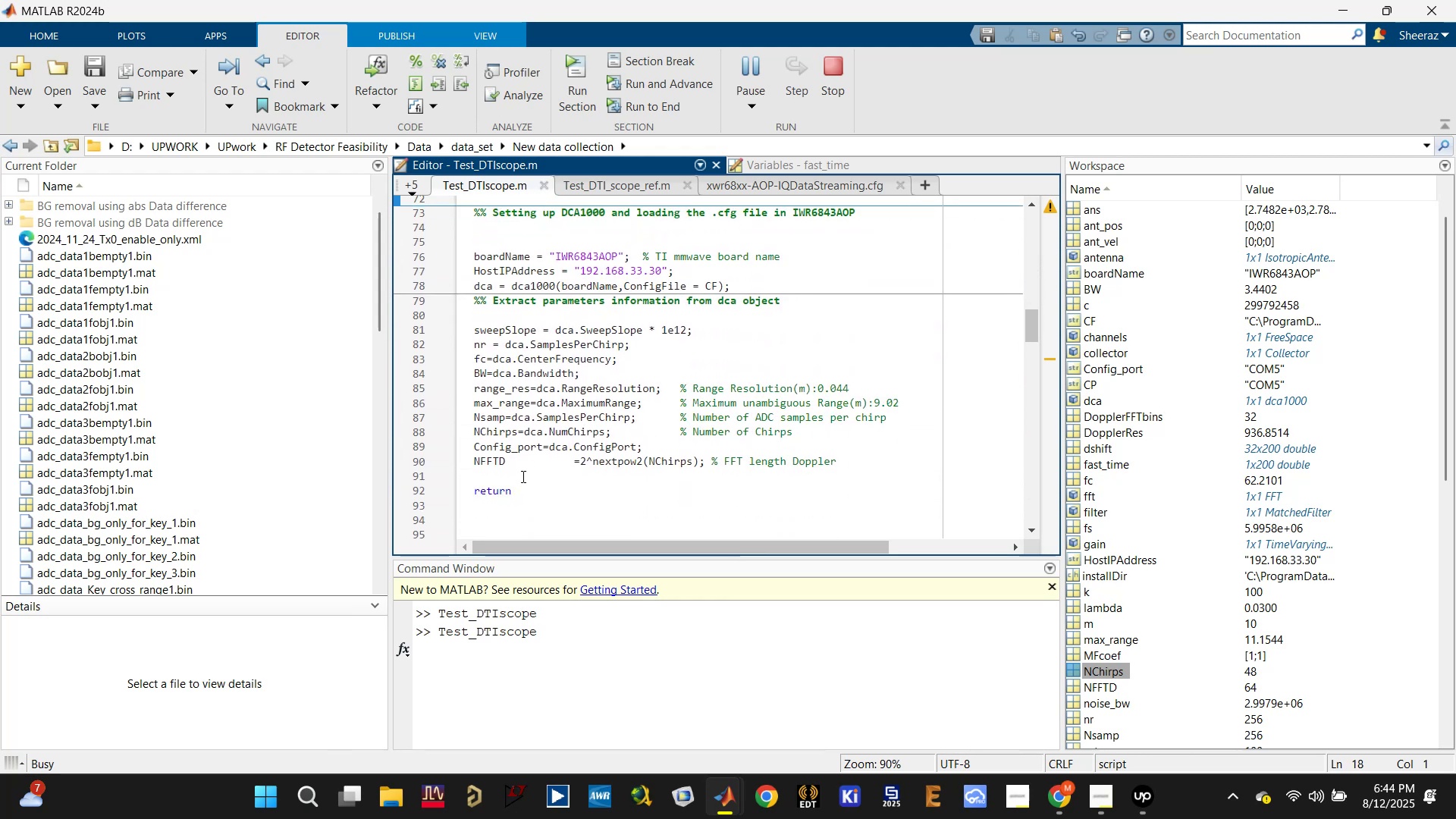 
left_click([512, 474])
 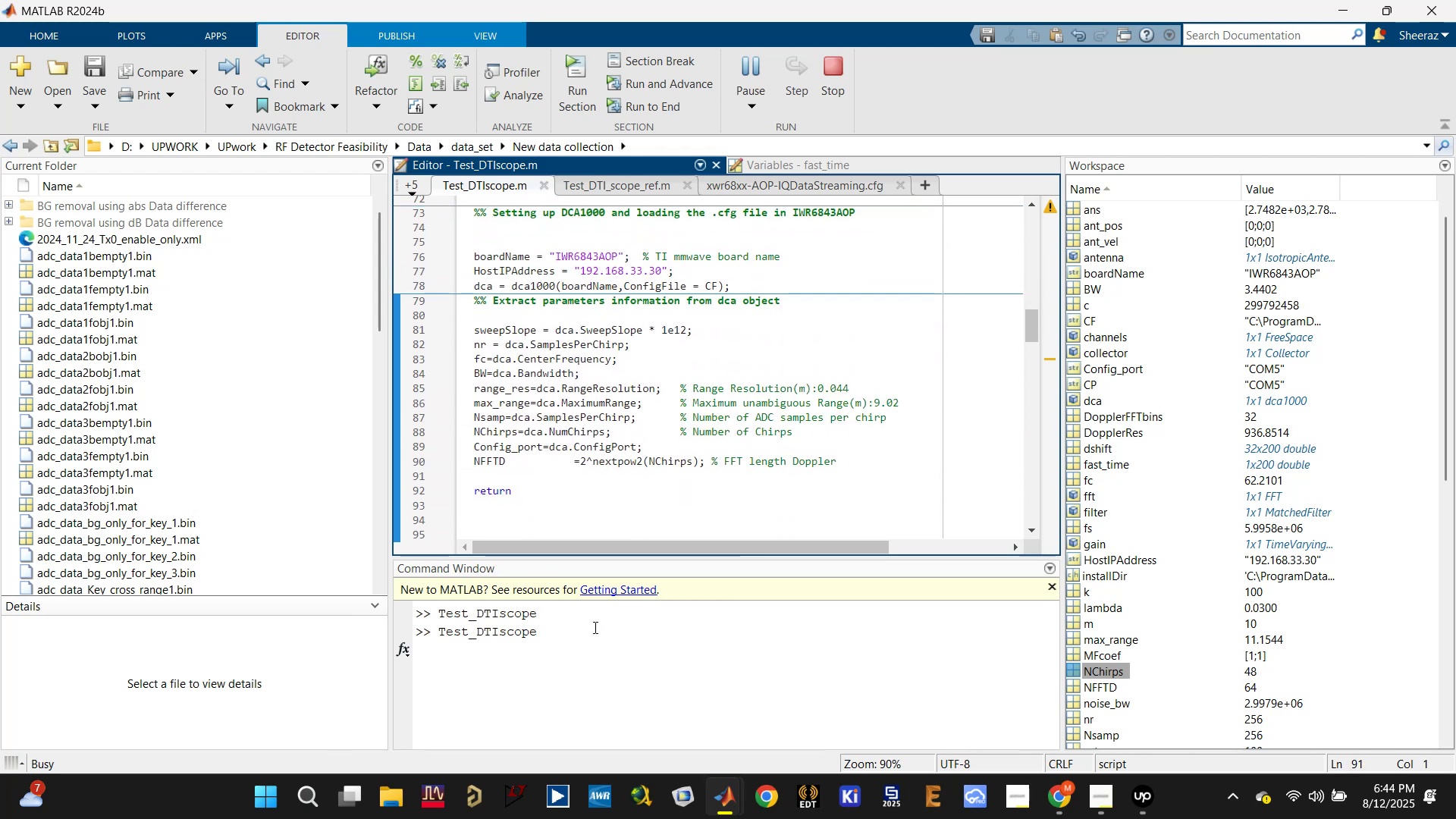 
left_click([558, 473])
 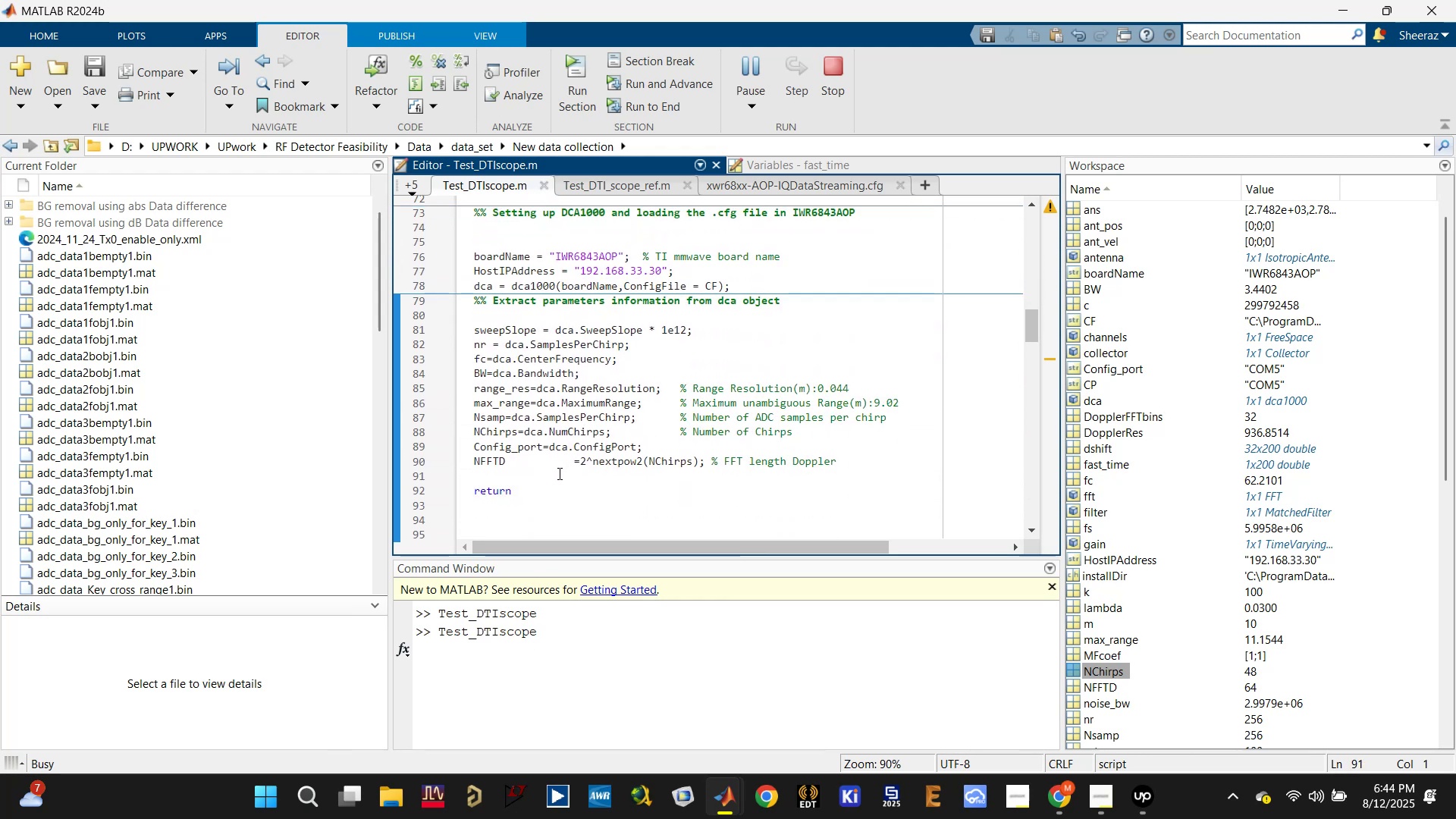 
scroll: coordinate [557, 473], scroll_direction: down, amount: 2.0
 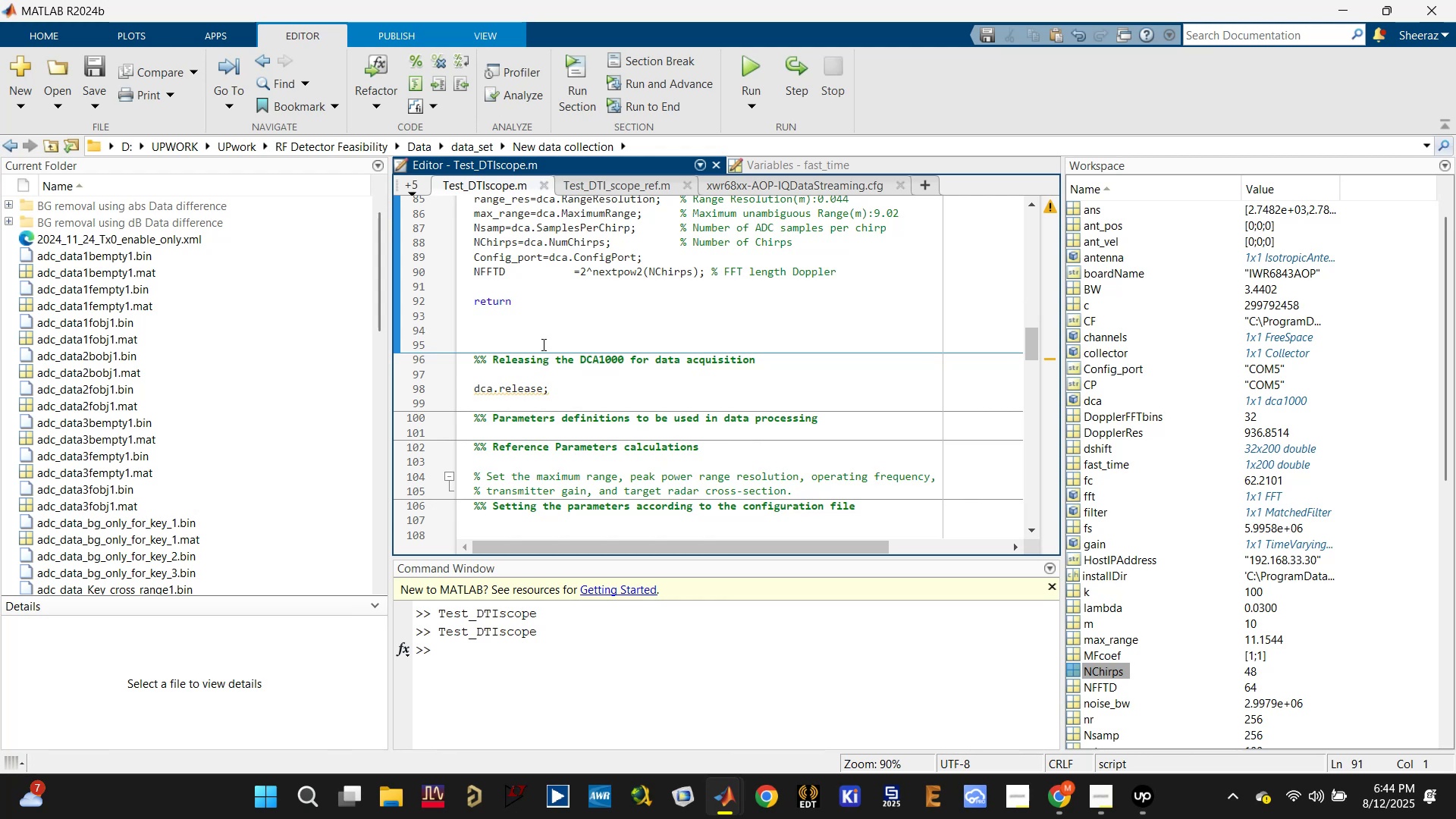 
scroll: coordinate [550, 337], scroll_direction: up, amount: 1.0
 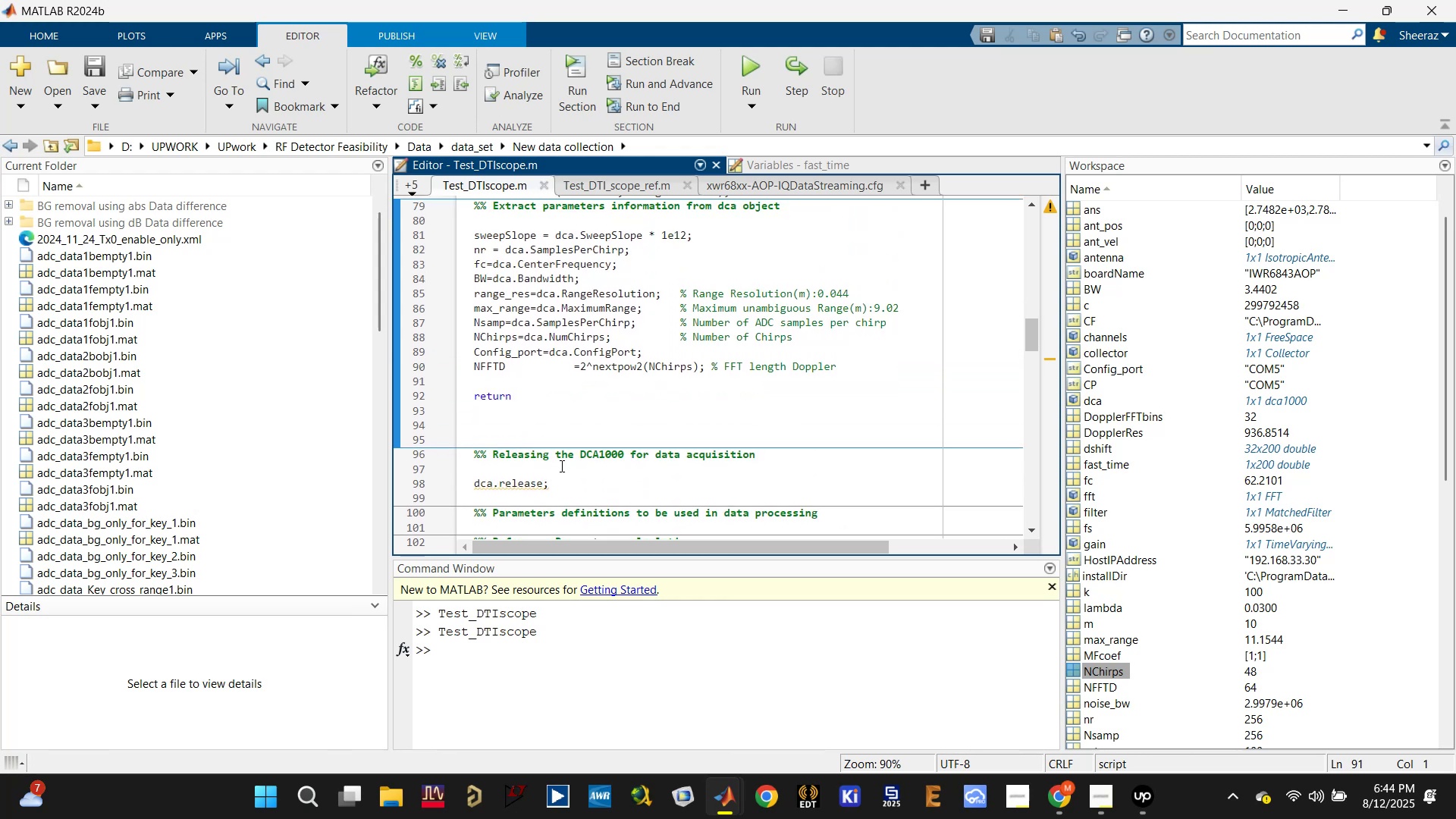 
double_click([518, 491])
 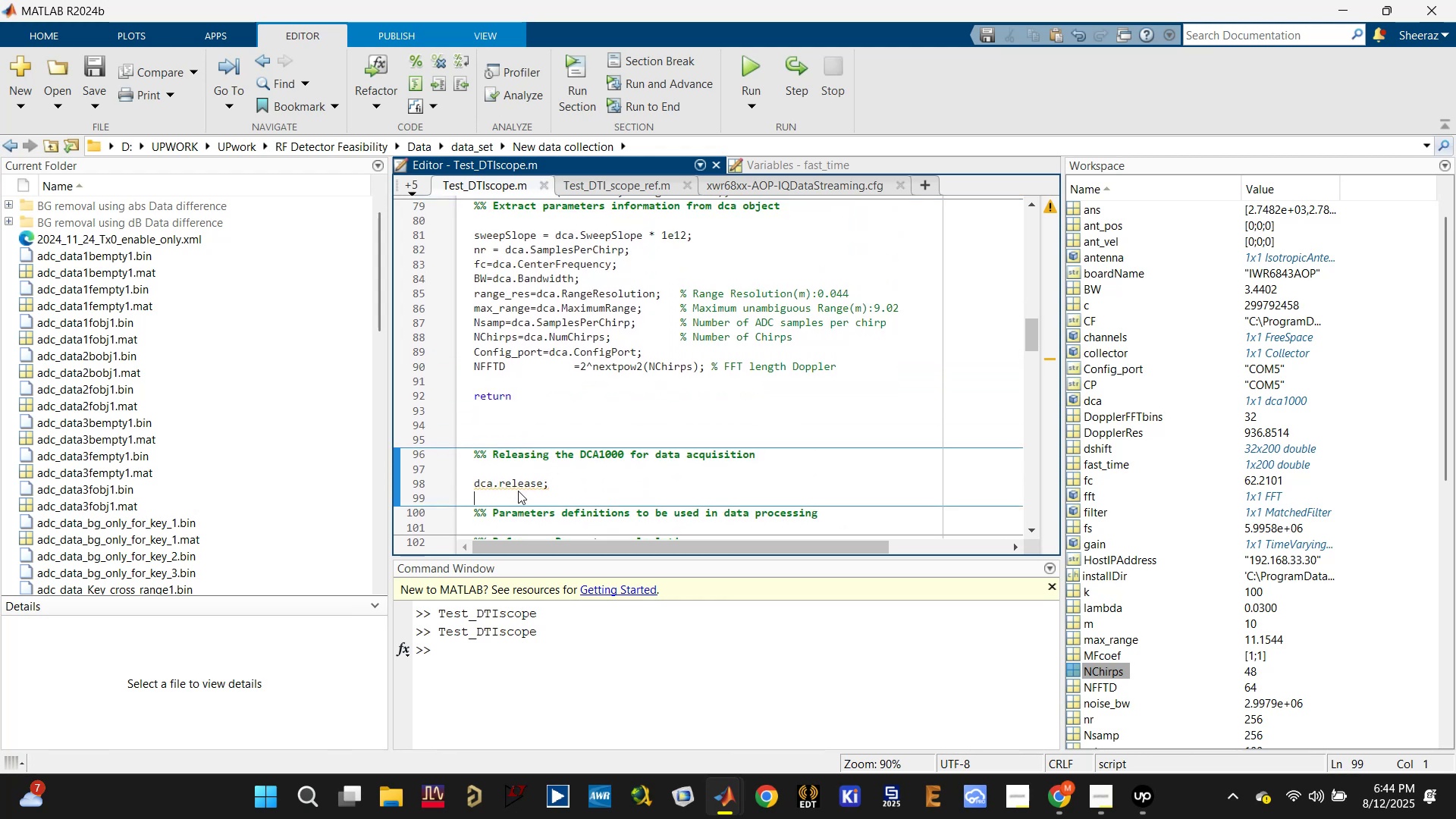 
triple_click([518, 491])
 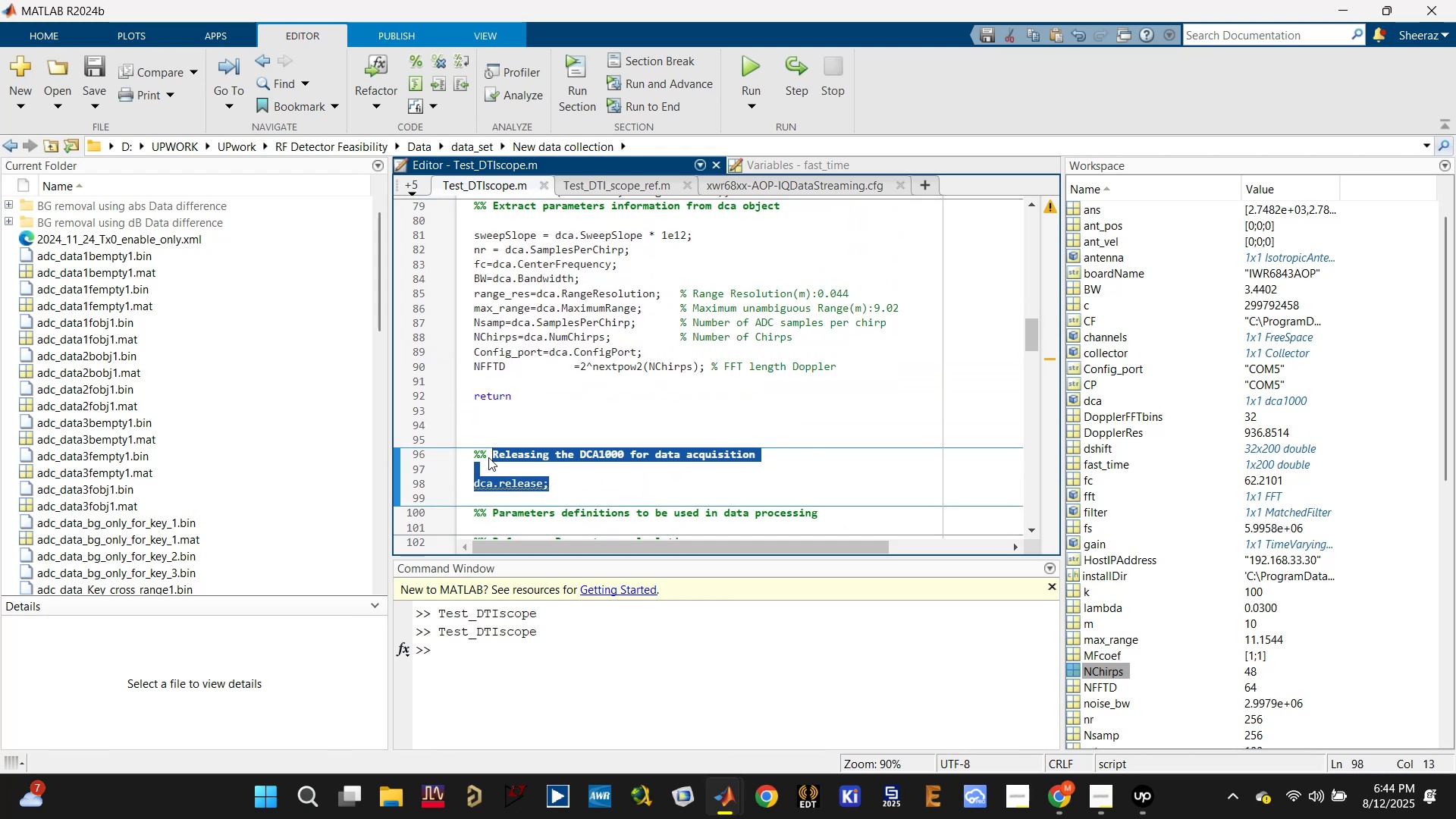 
key(Control+X)
 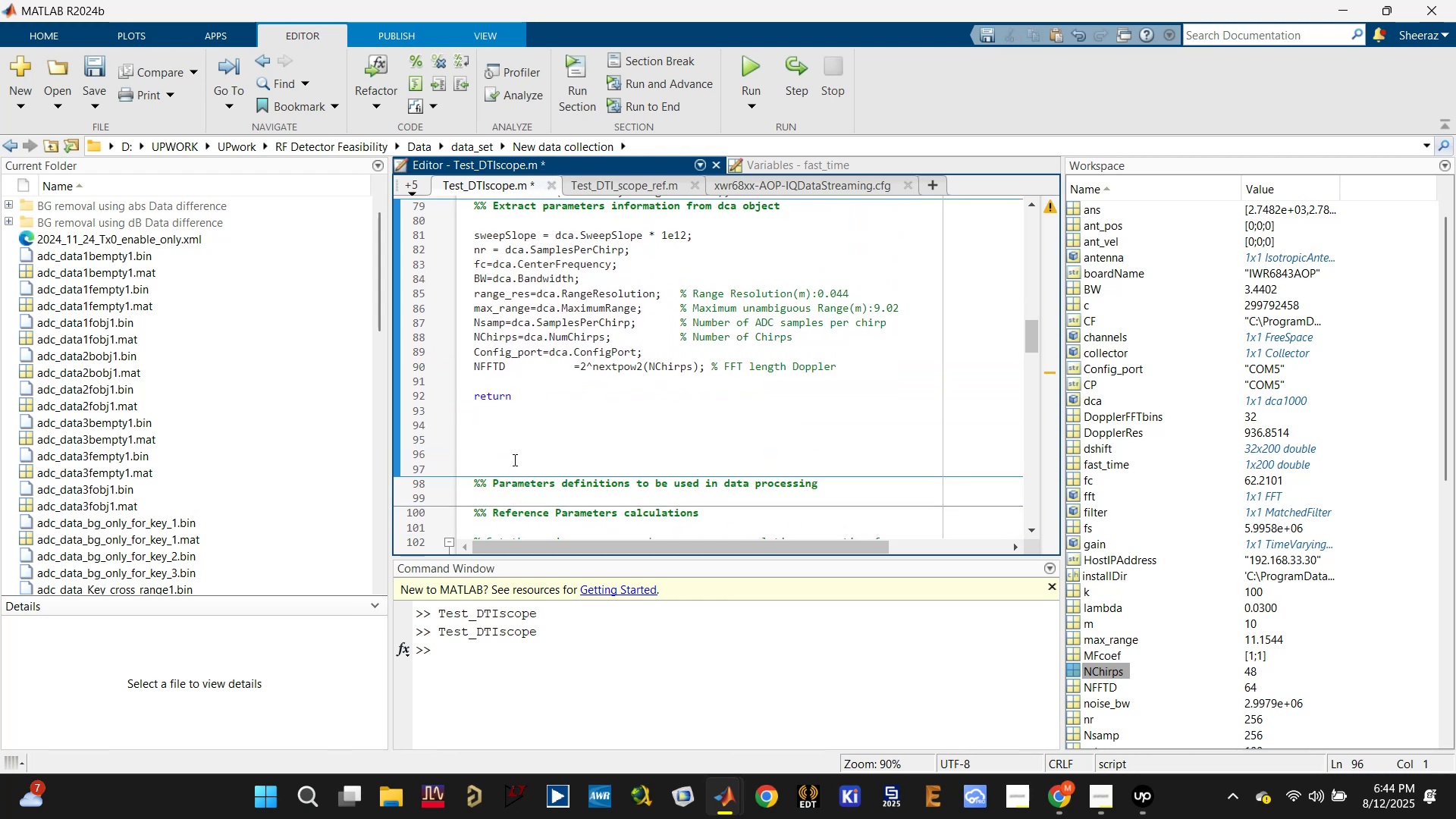 
key(Backspace)
 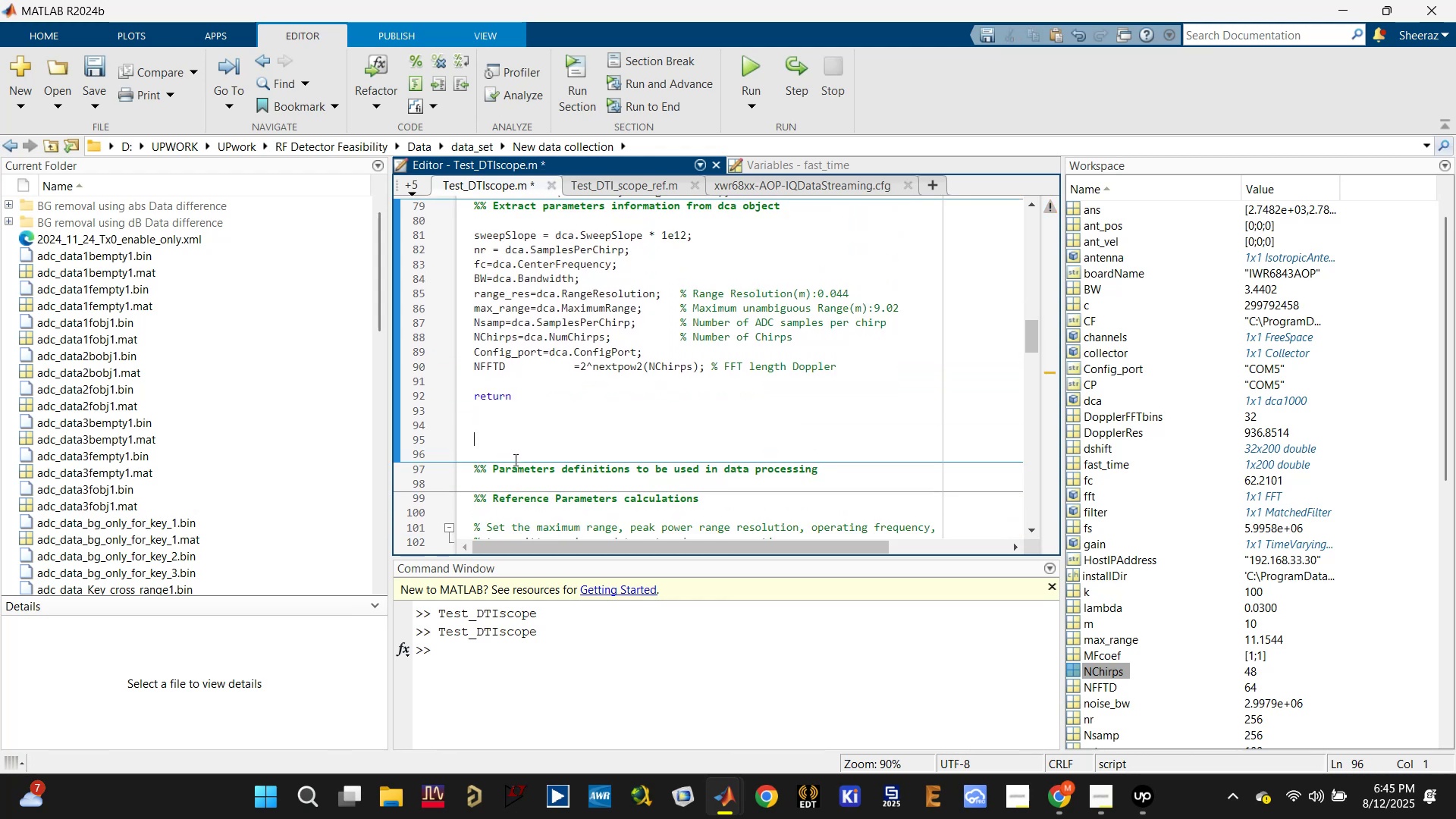 
key(Backspace)
 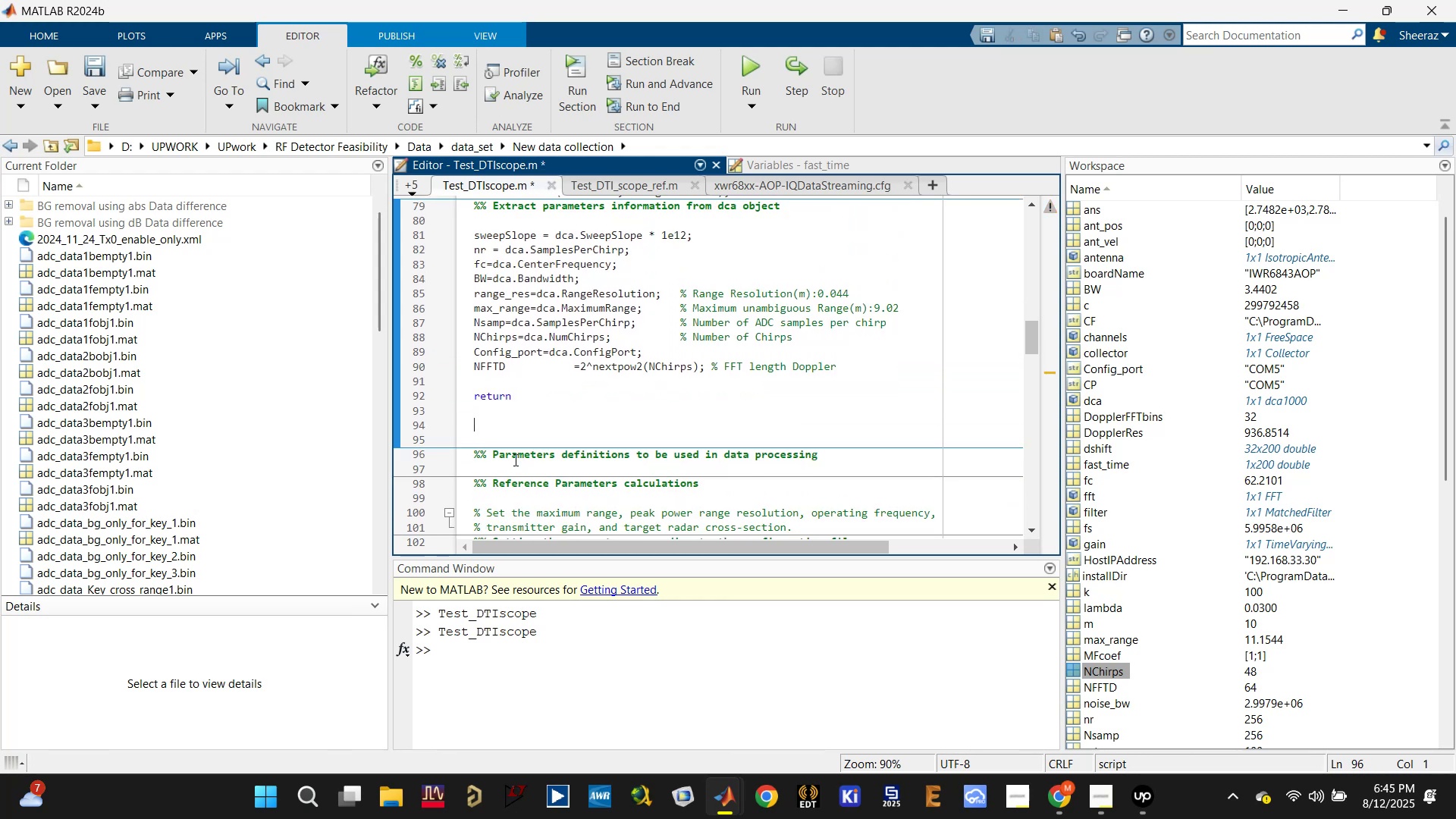 
key(Backspace)
 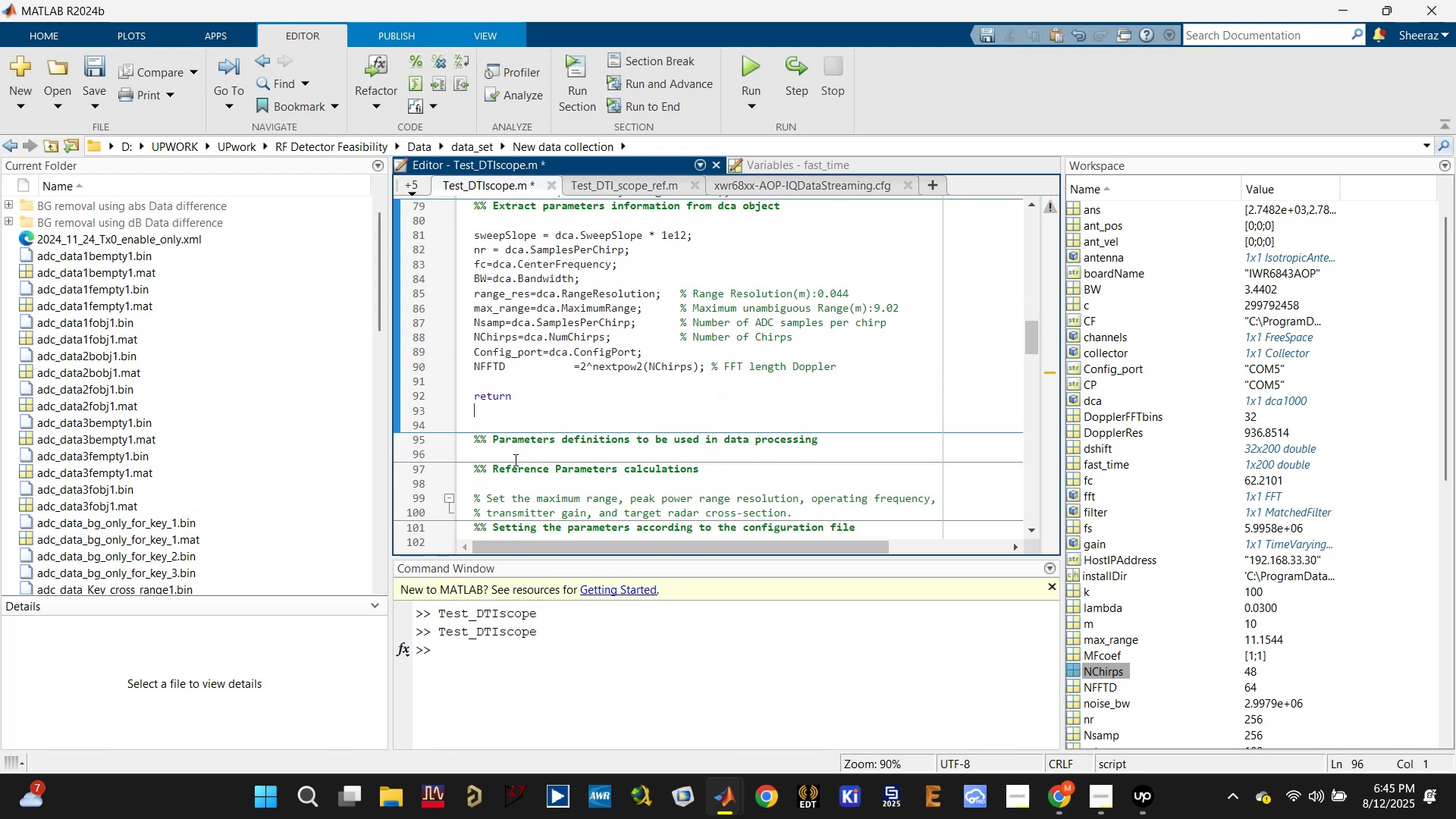 
key(Backspace)
 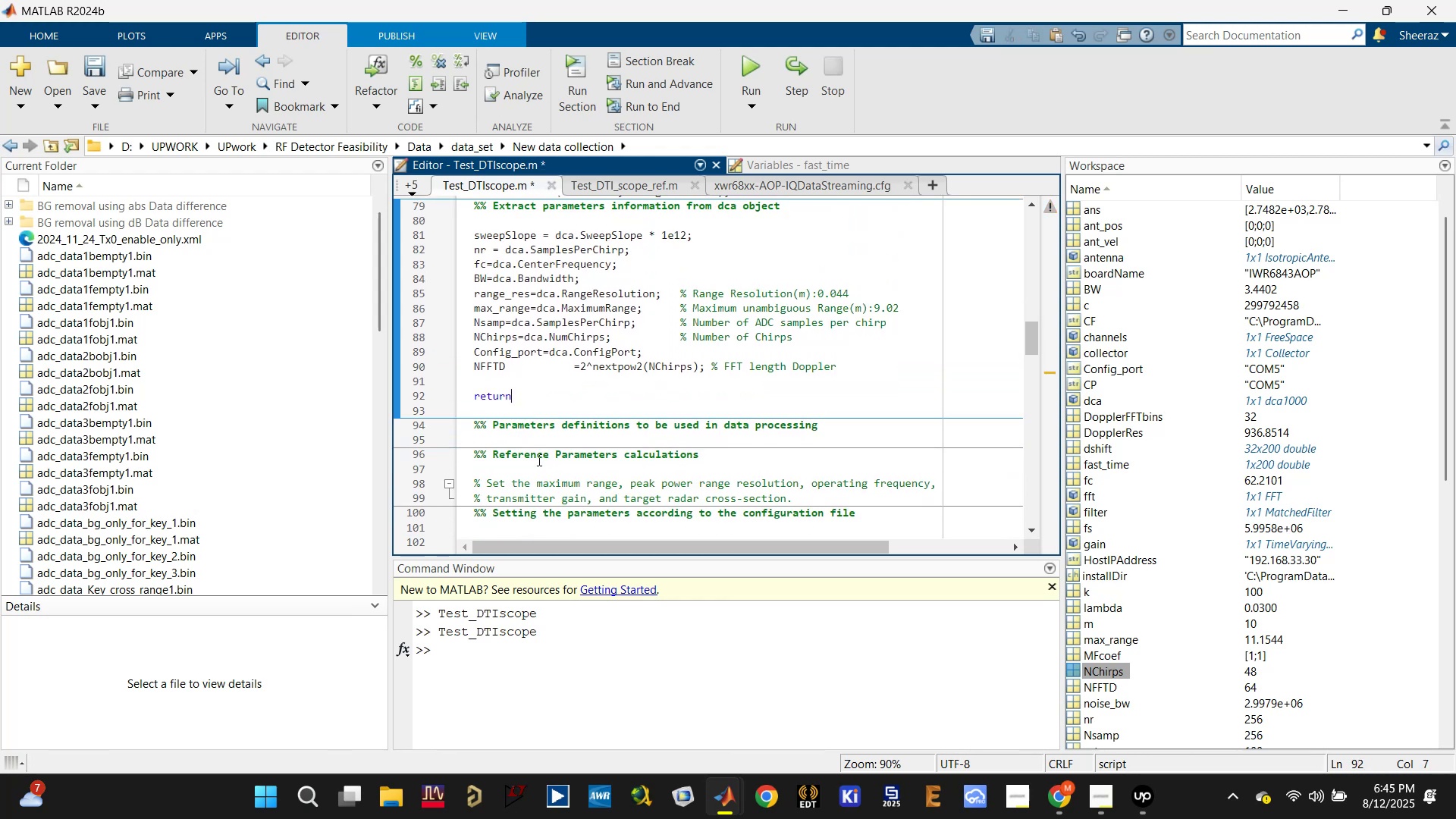 
scroll: coordinate [572, 442], scroll_direction: down, amount: 16.0
 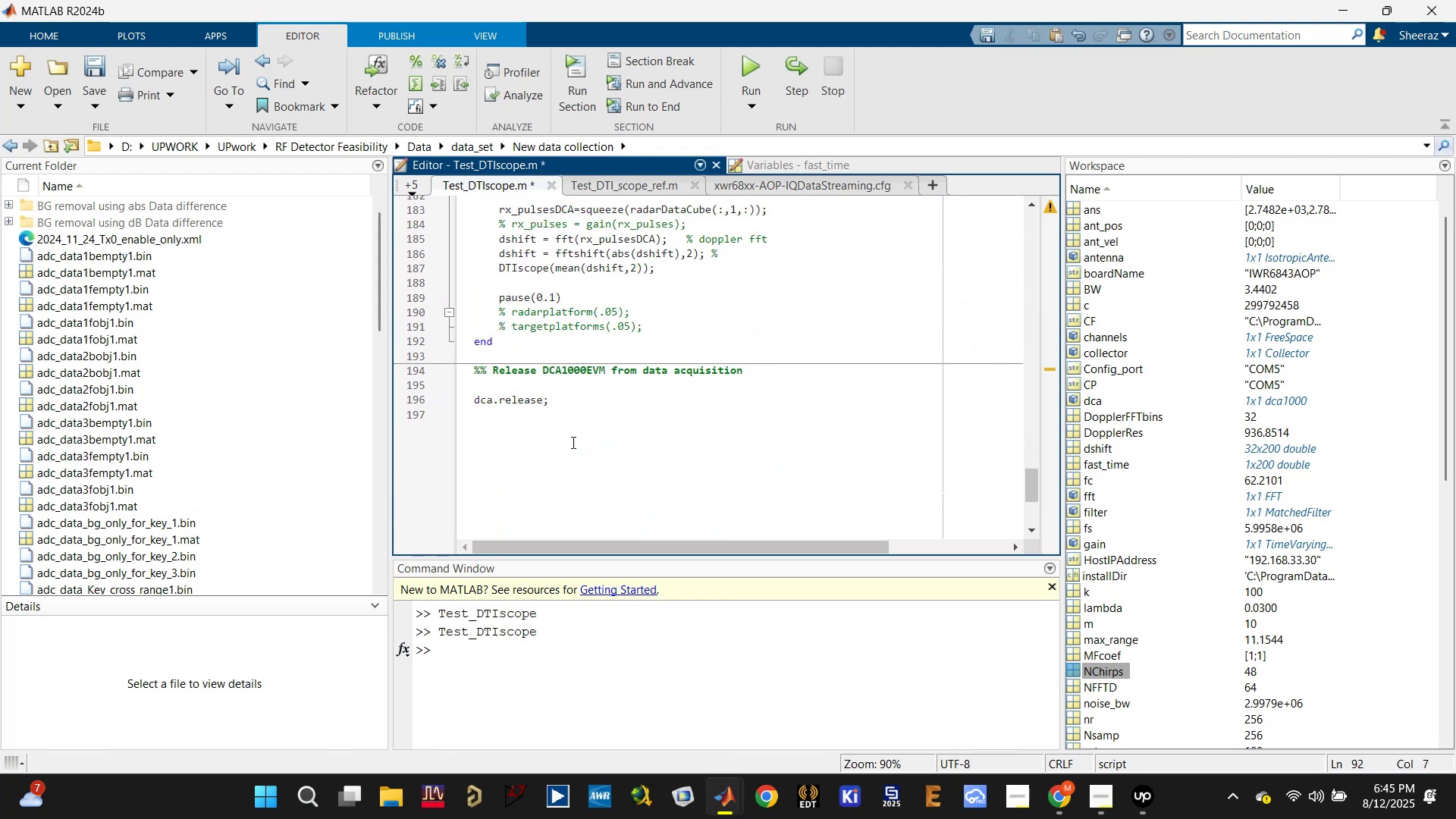 
scroll: coordinate [572, 442], scroll_direction: up, amount: 1.0
 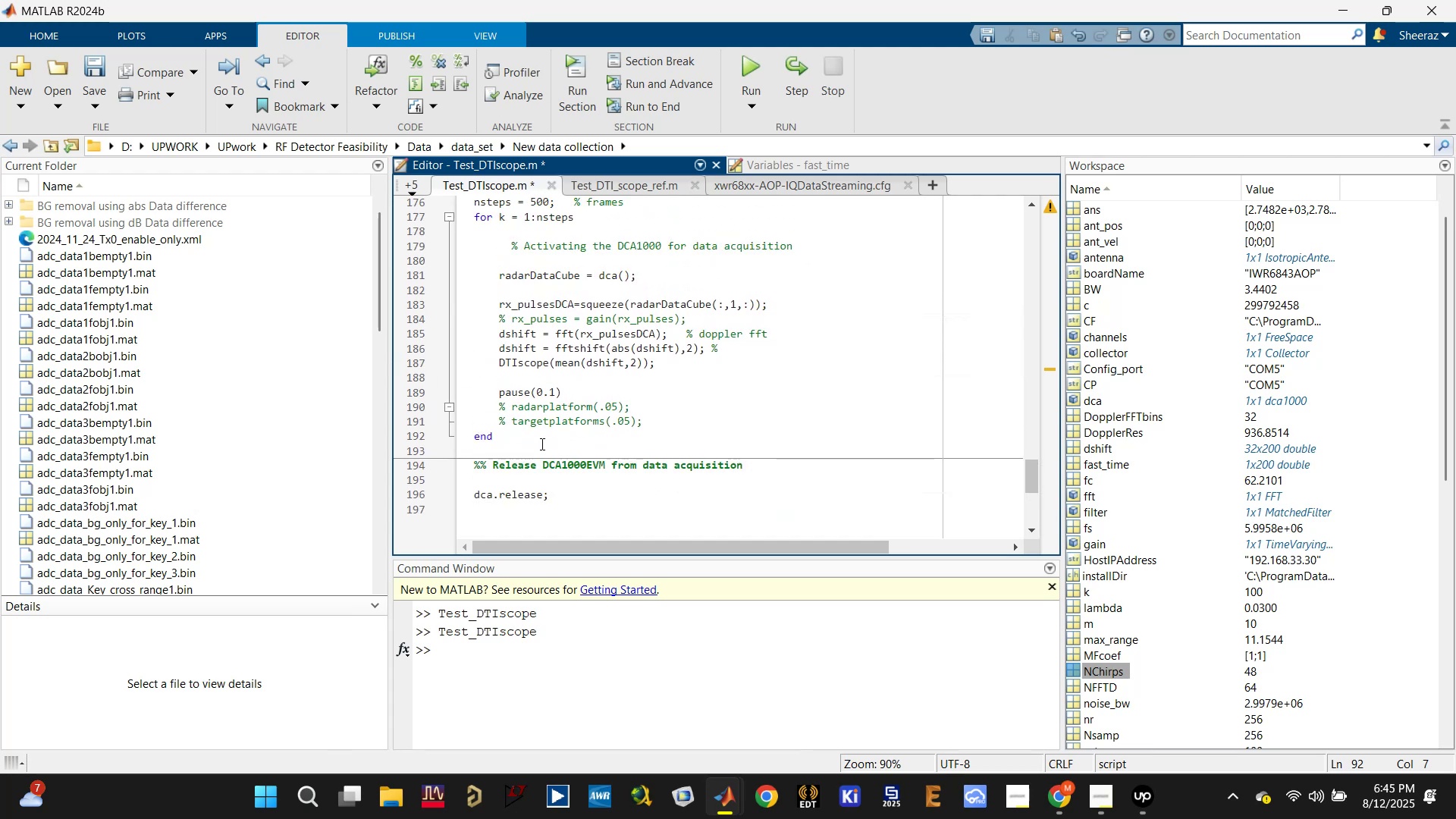 
left_click([536, 445])
 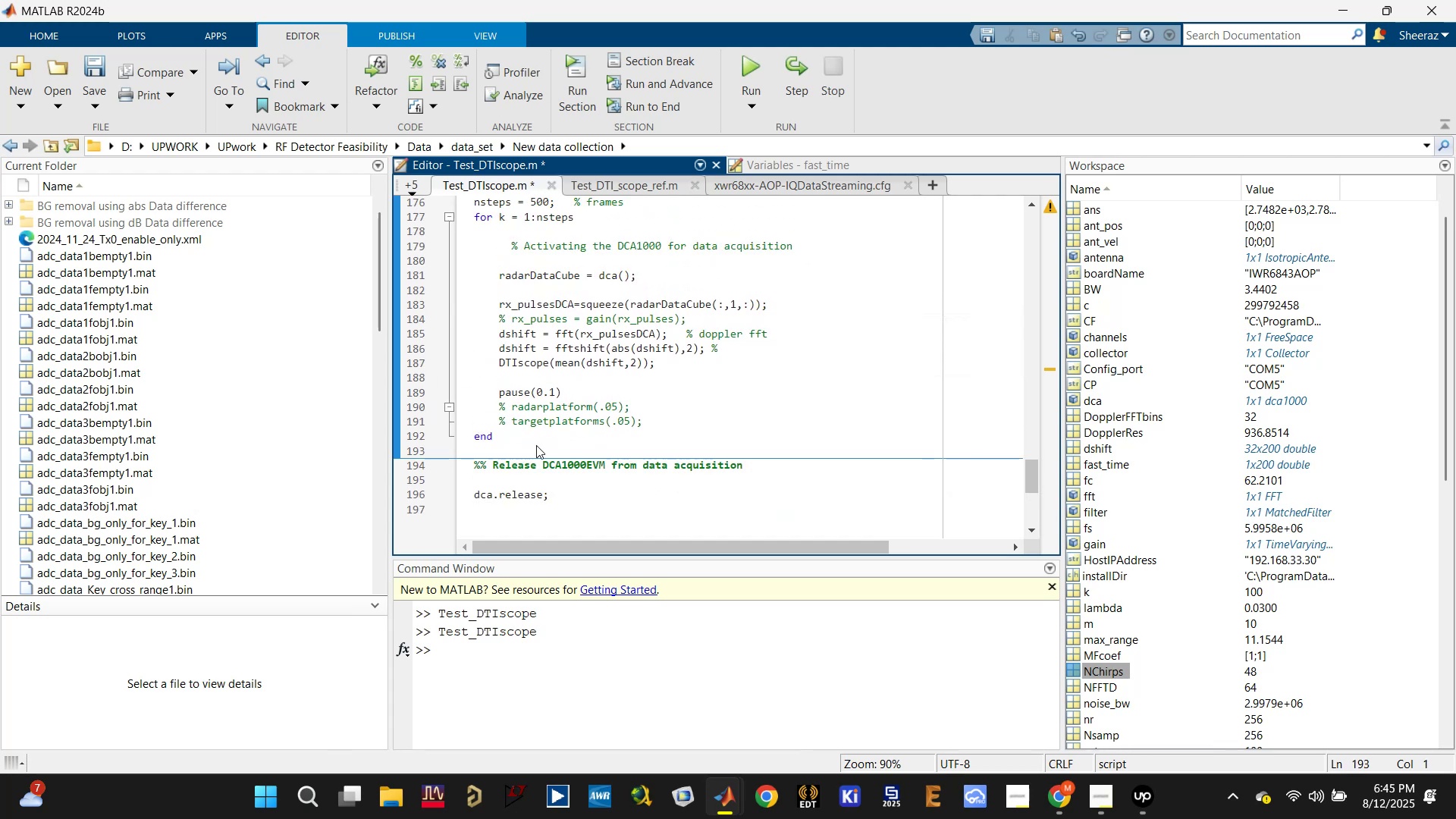 
key(Enter)
 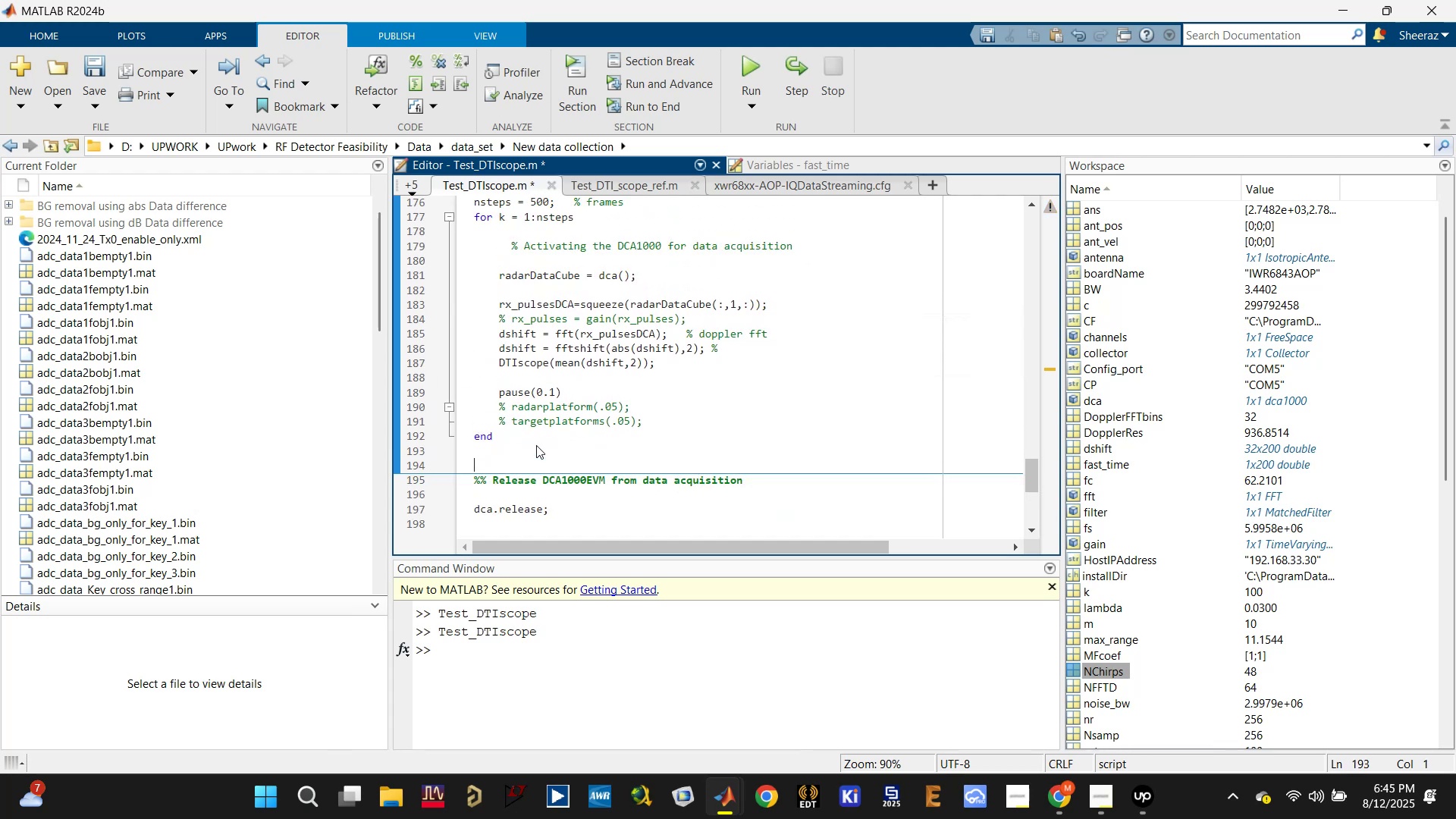 
key(Enter)
 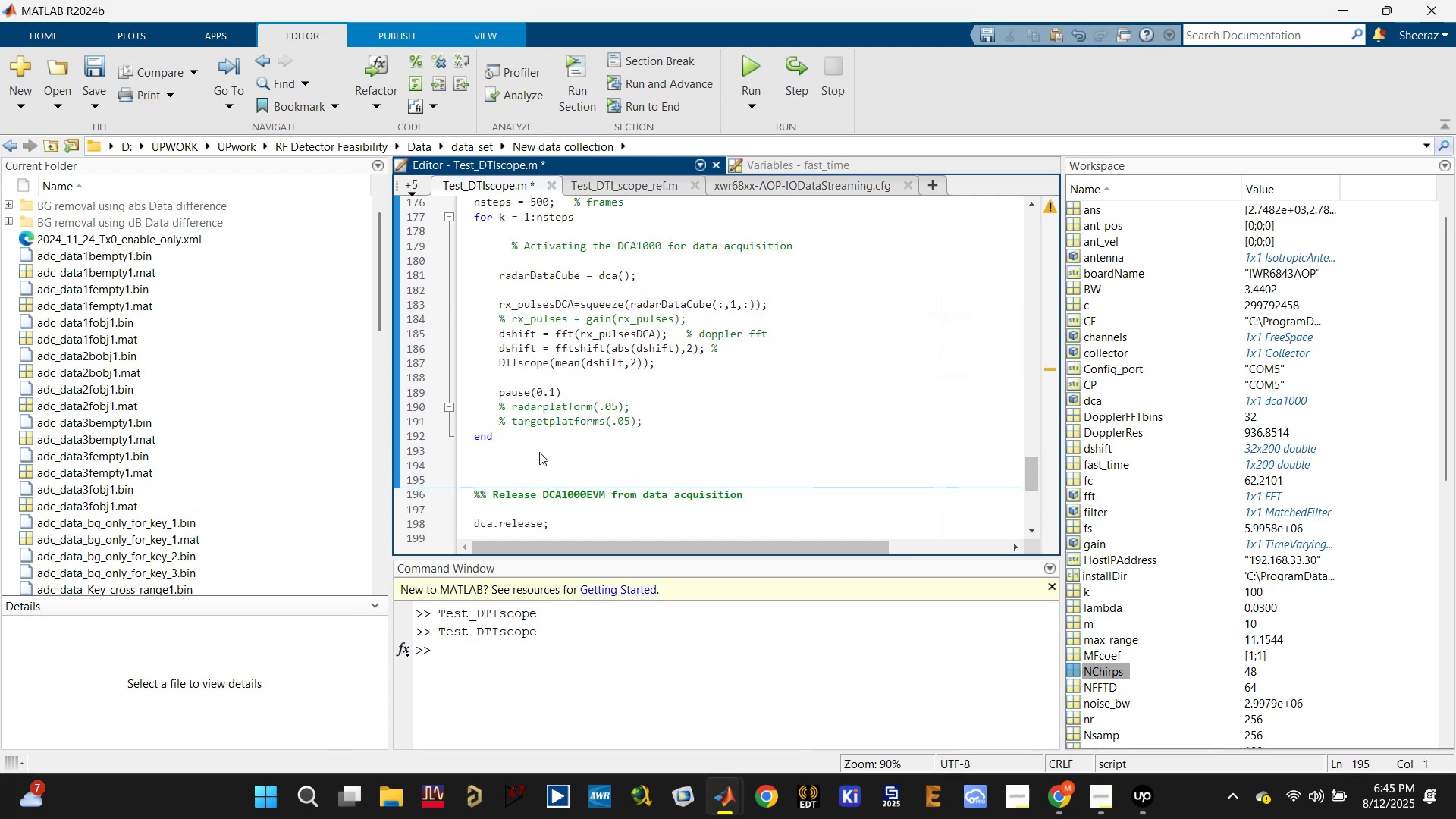 
key(Control+ControlLeft)
 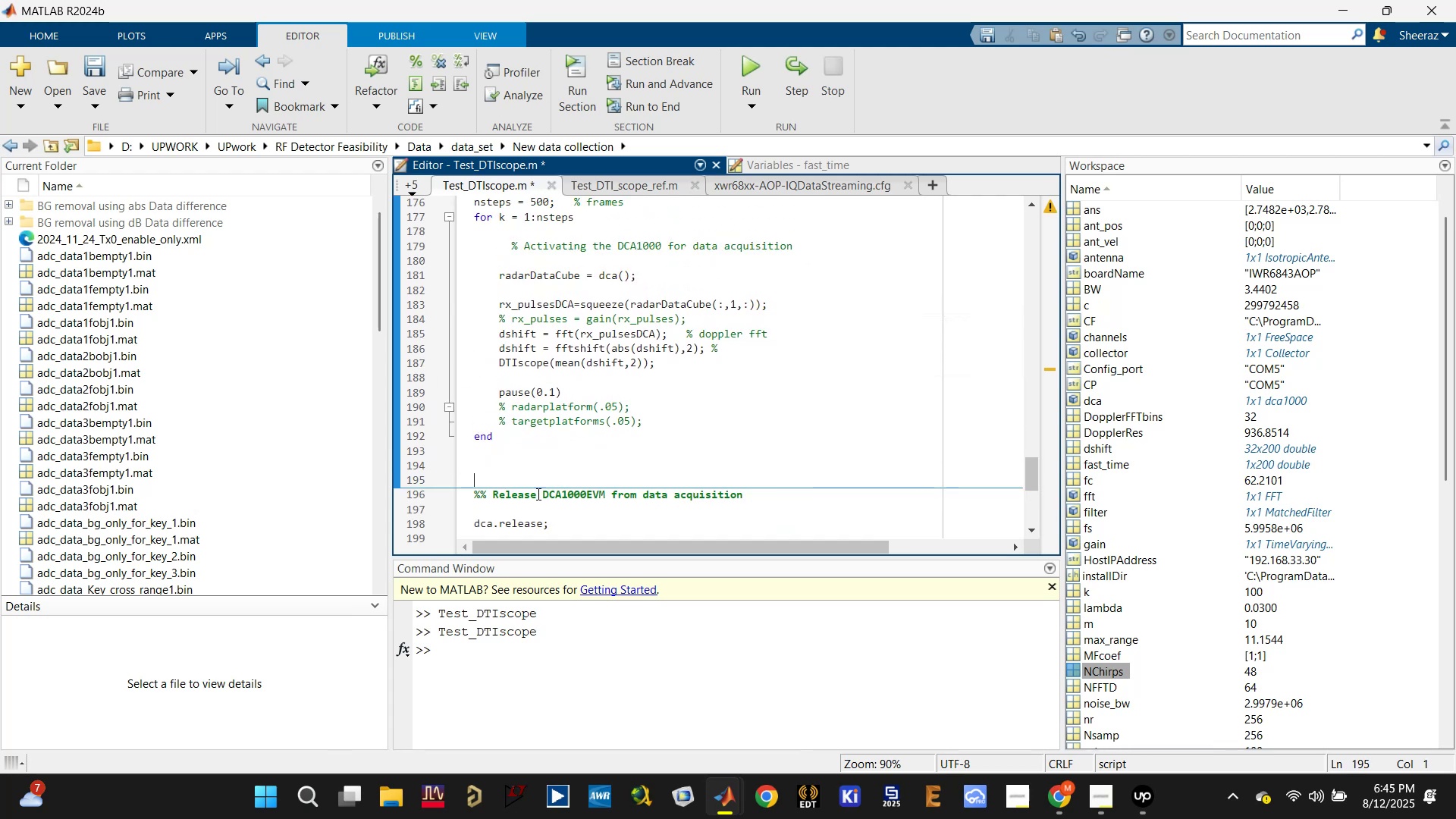 
key(Control+ControlLeft)
 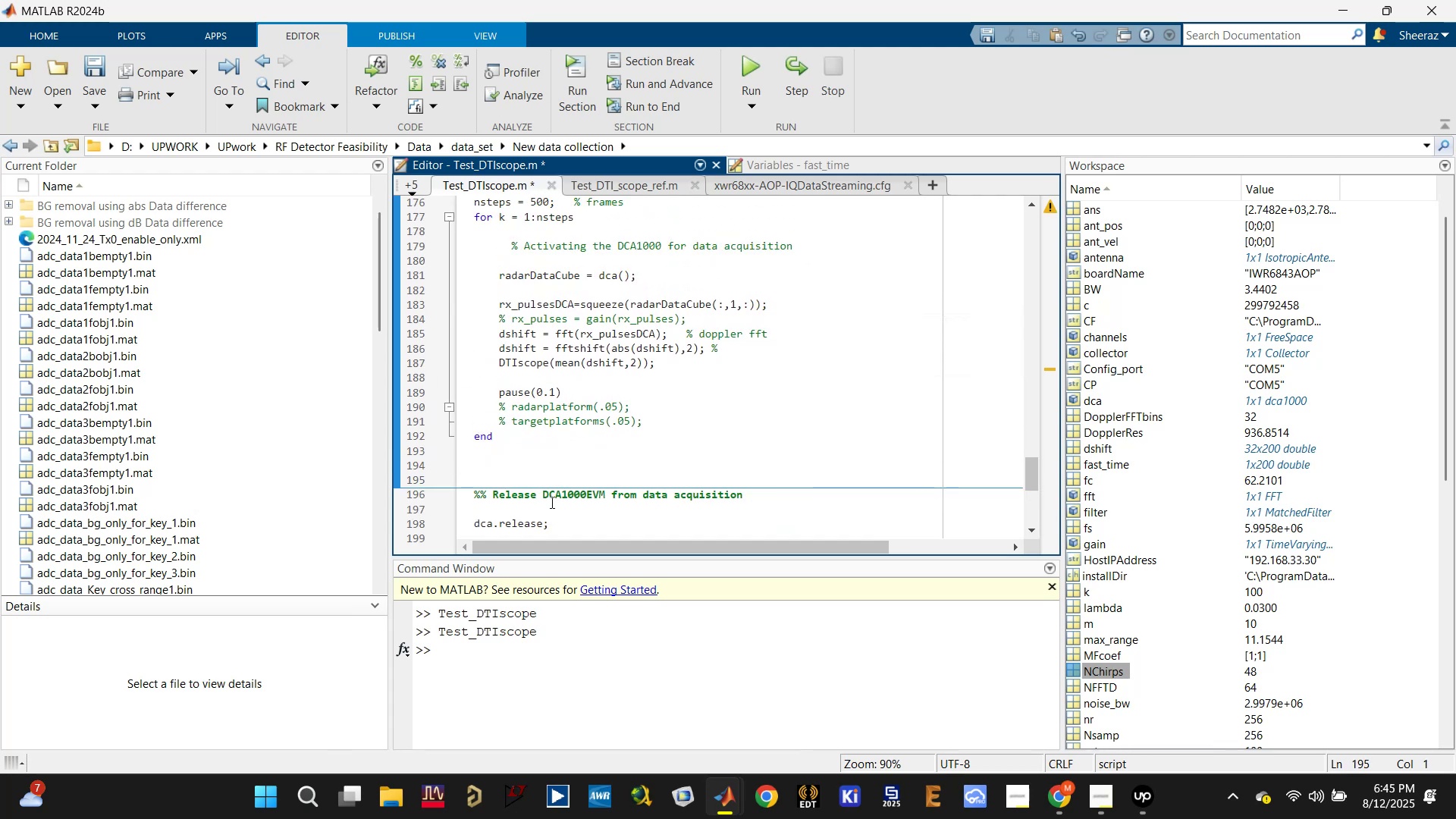 
key(Control+ControlLeft)
 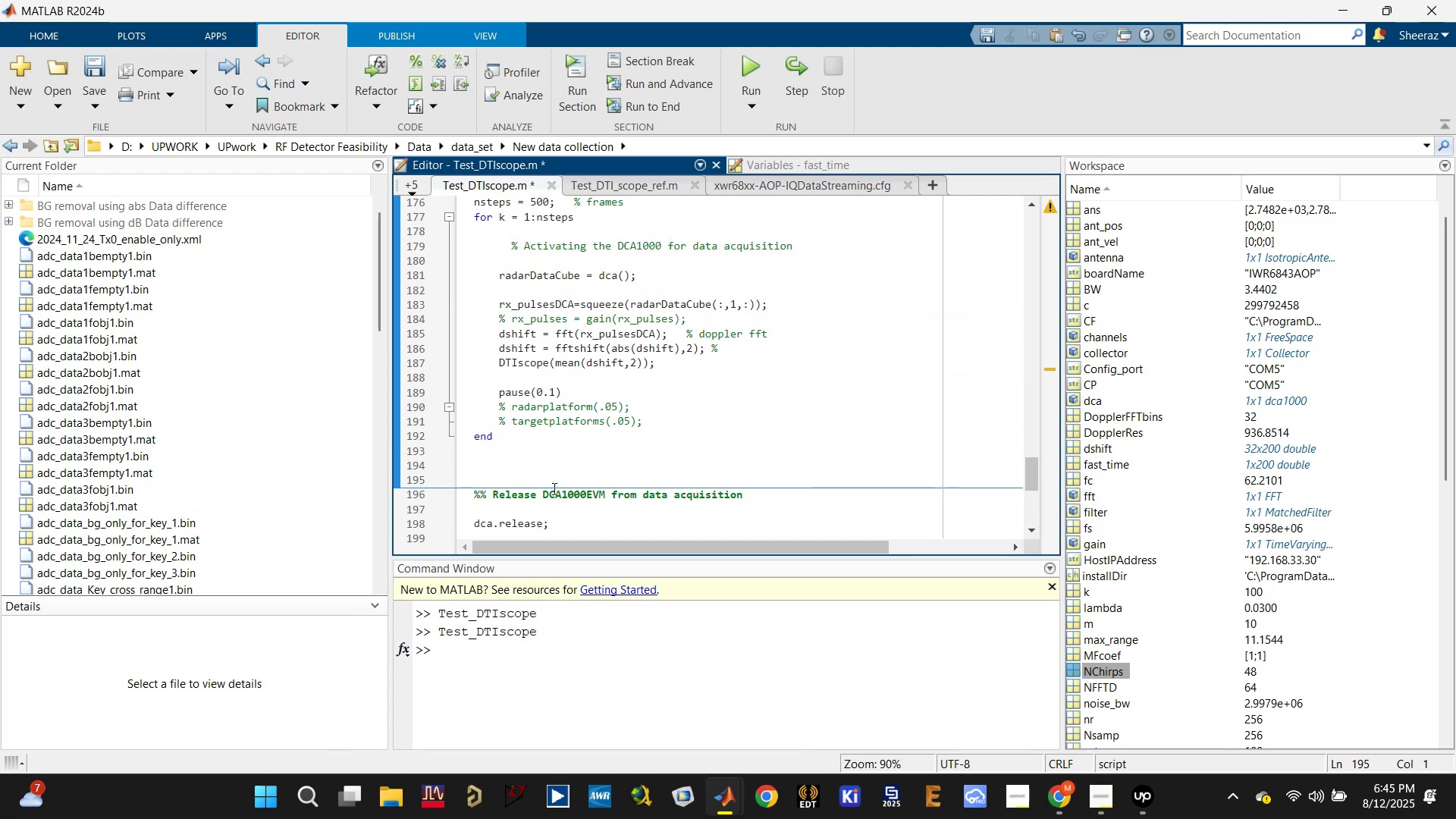 
key(Control+S)
 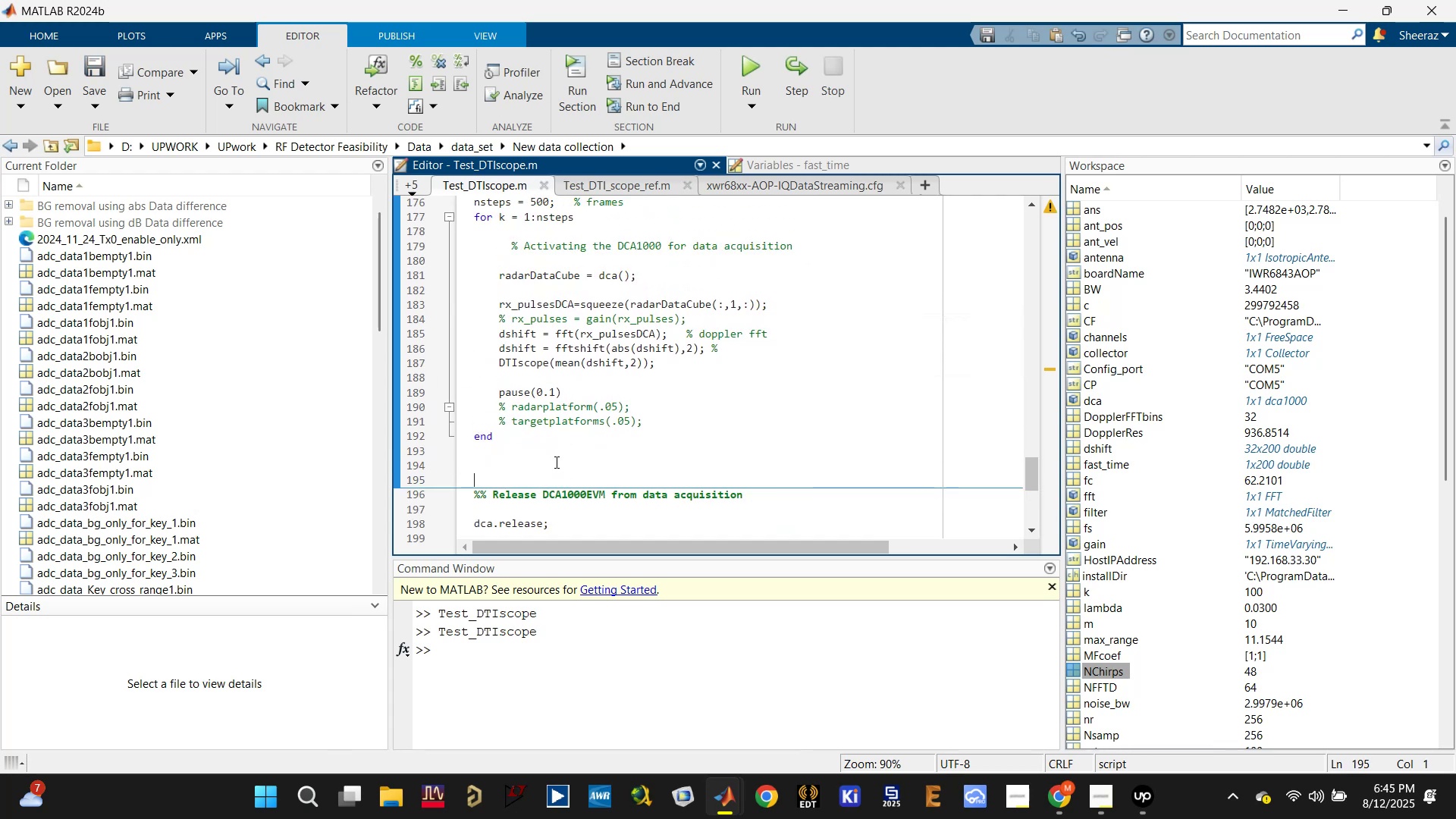 
key(Backspace)
 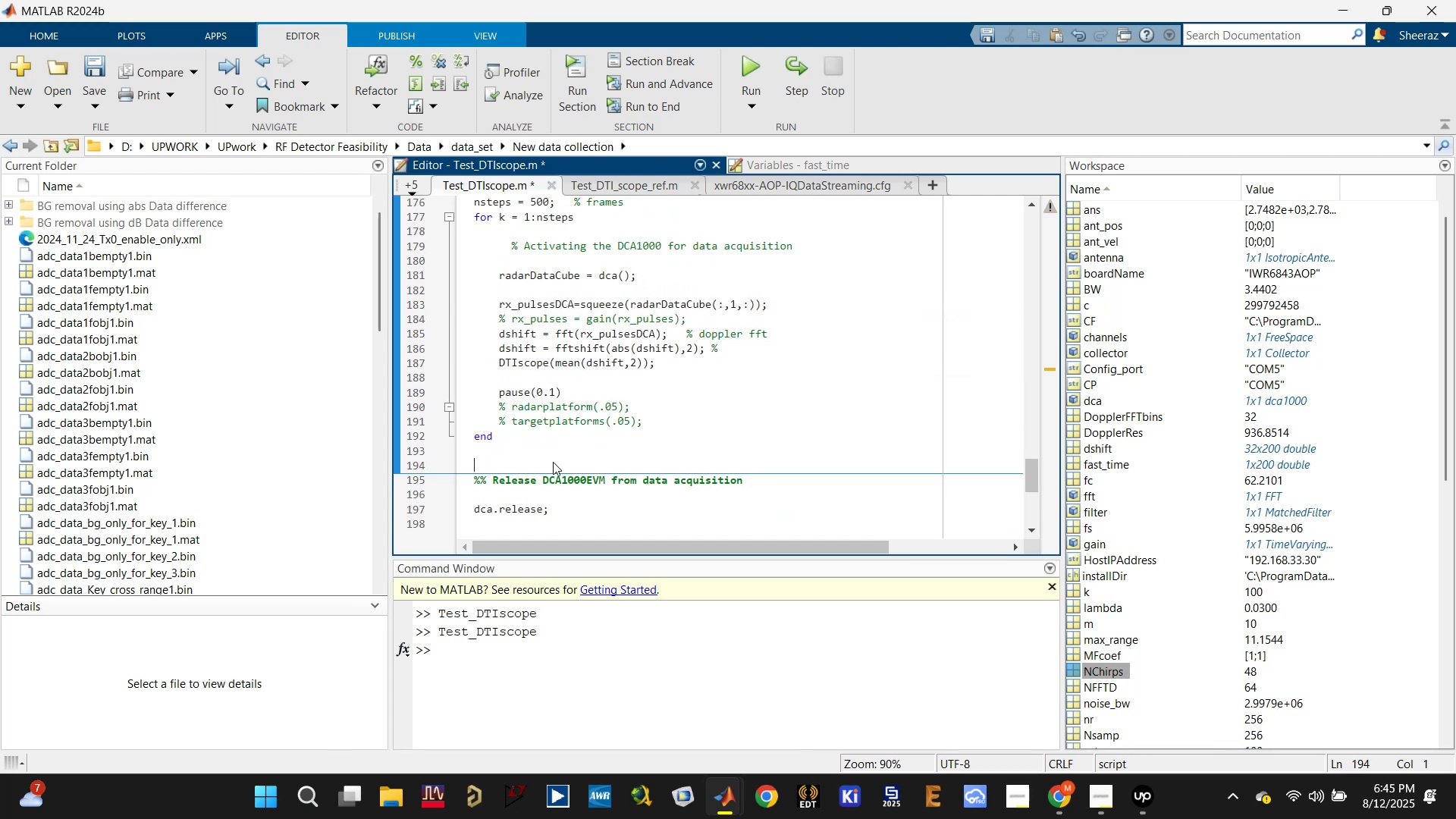 
scroll: coordinate [558, 459], scroll_direction: up, amount: 8.0
 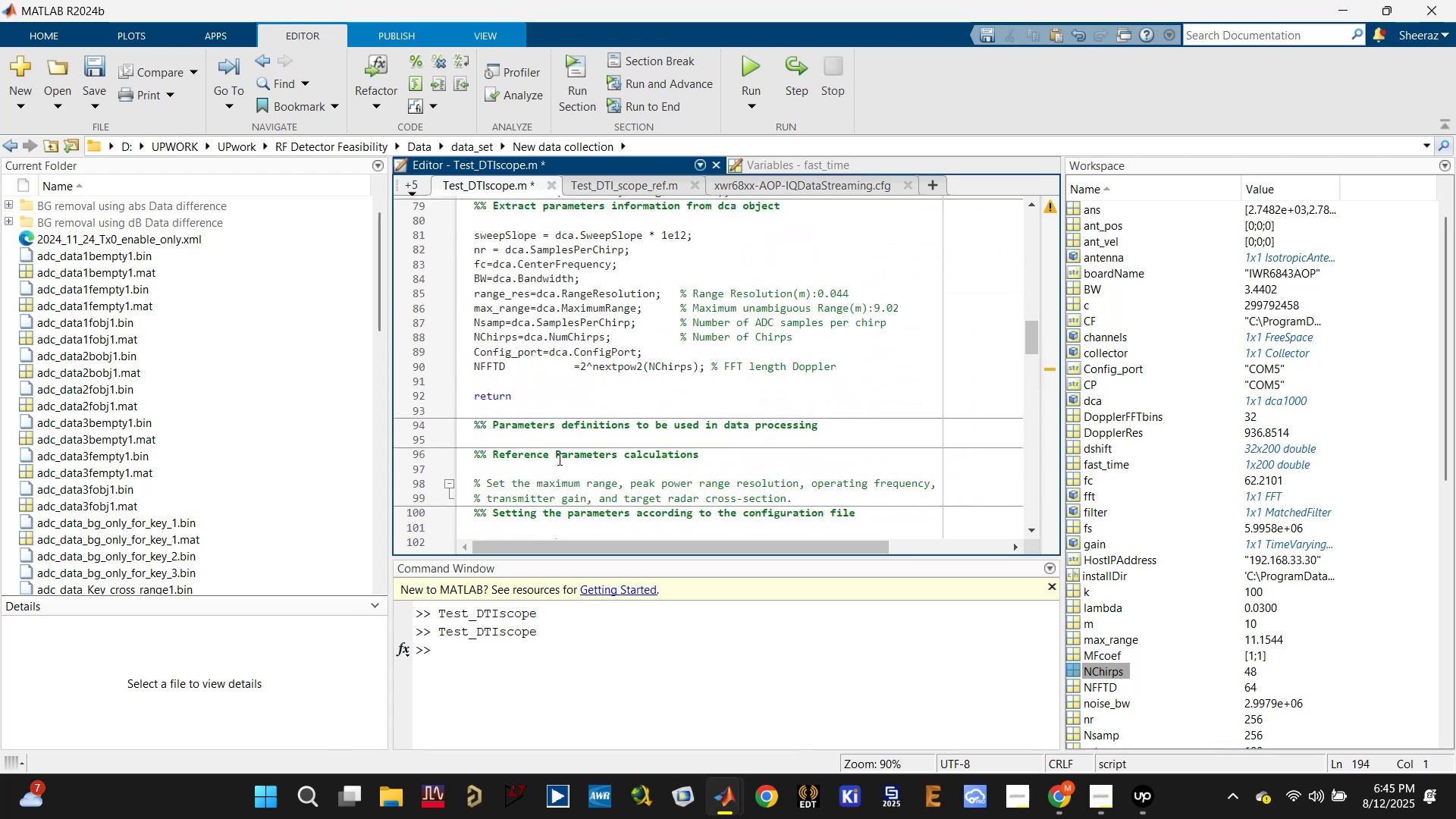 
scroll: coordinate [558, 459], scroll_direction: down, amount: 1.0
 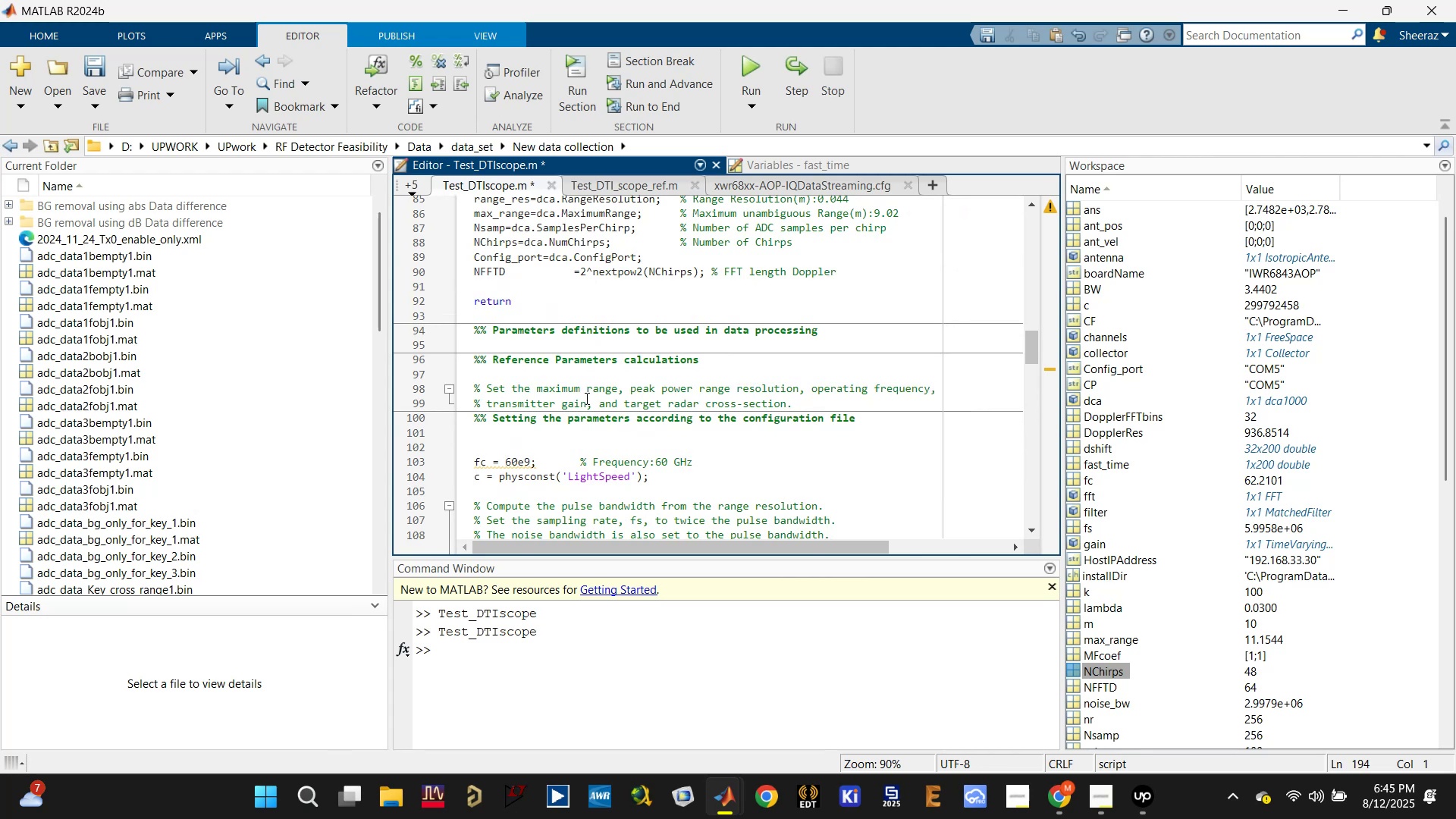 
double_click([590, 390])
 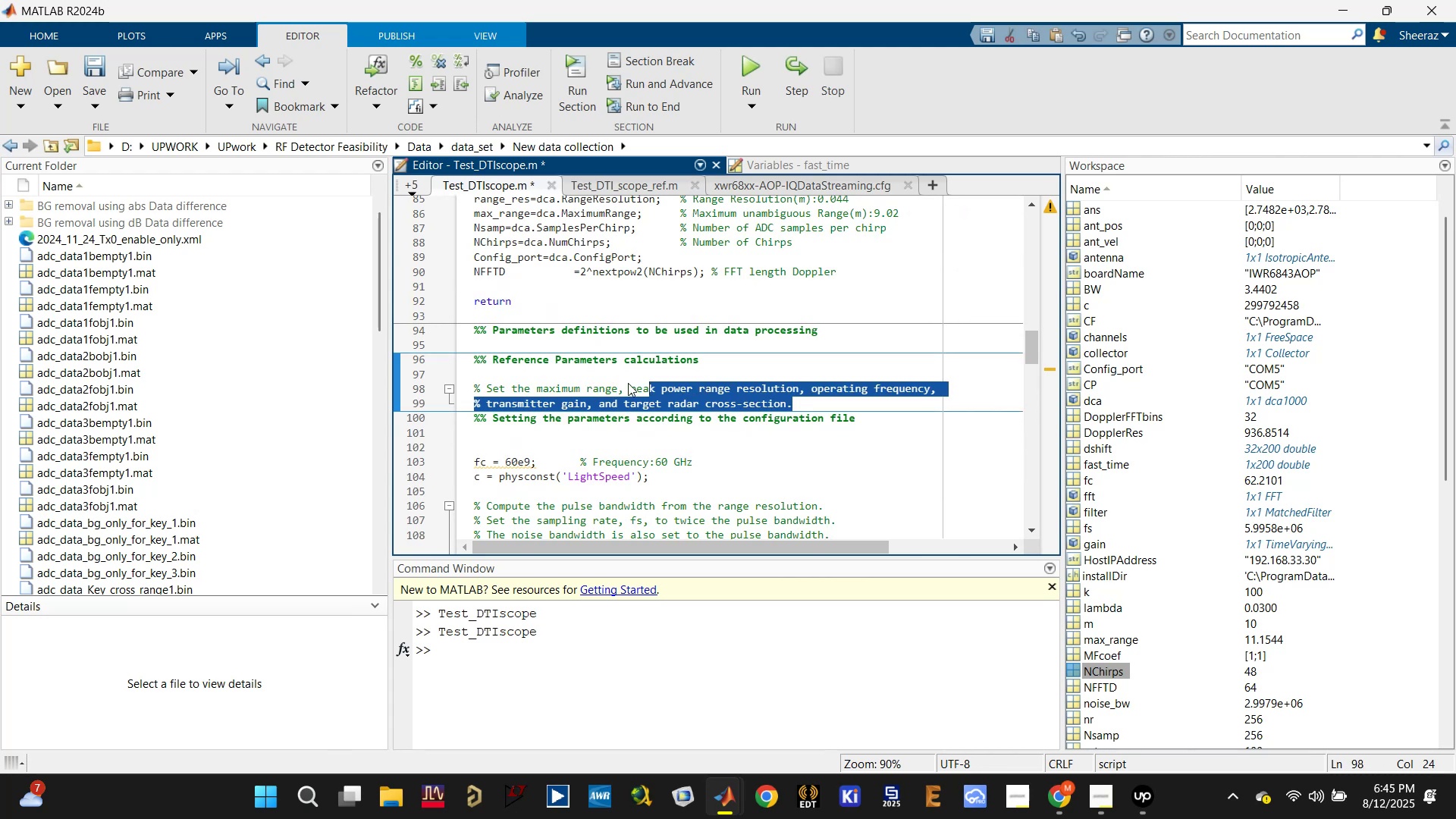 
wait(5.44)
 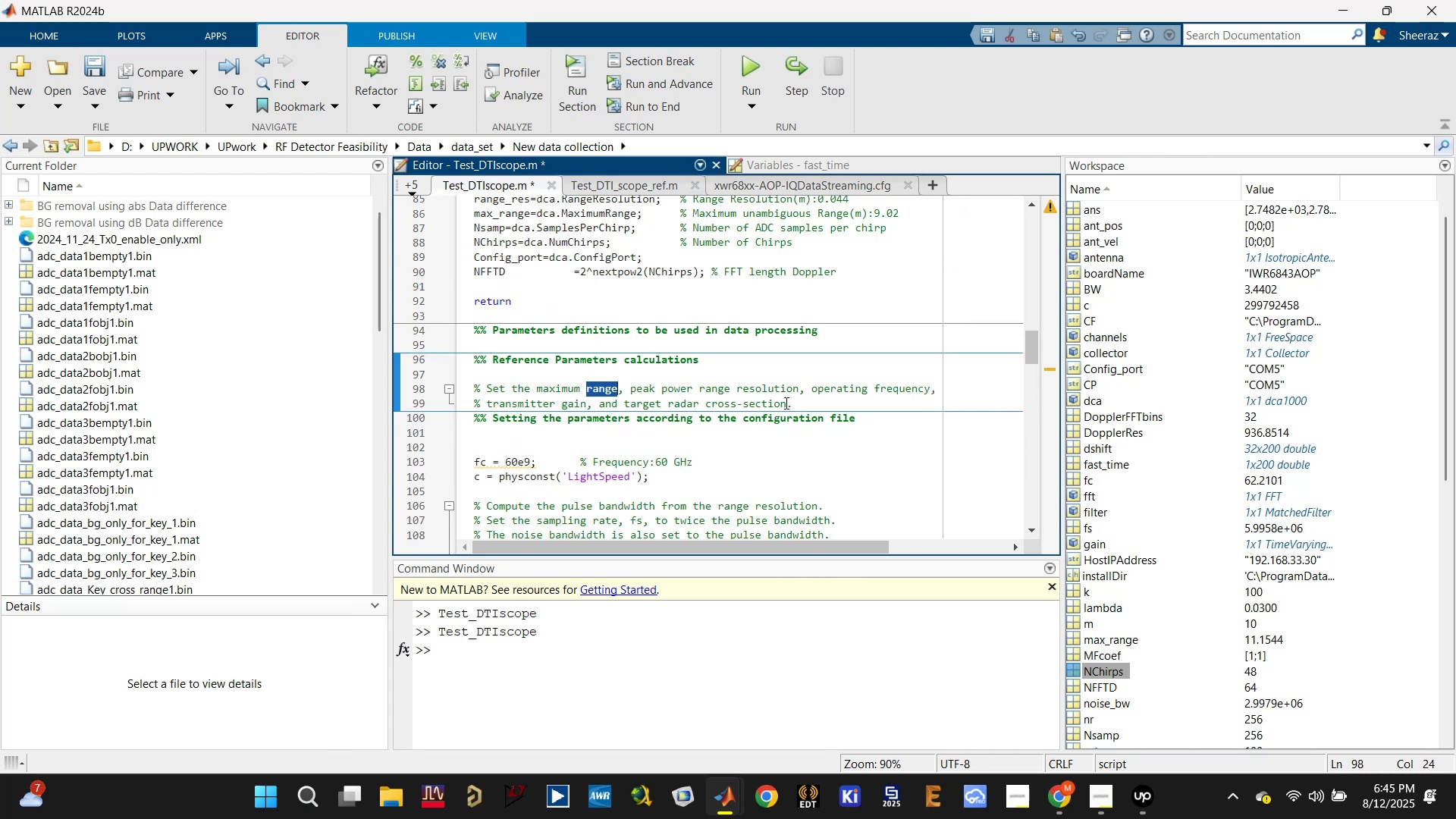 
key(Backspace)
 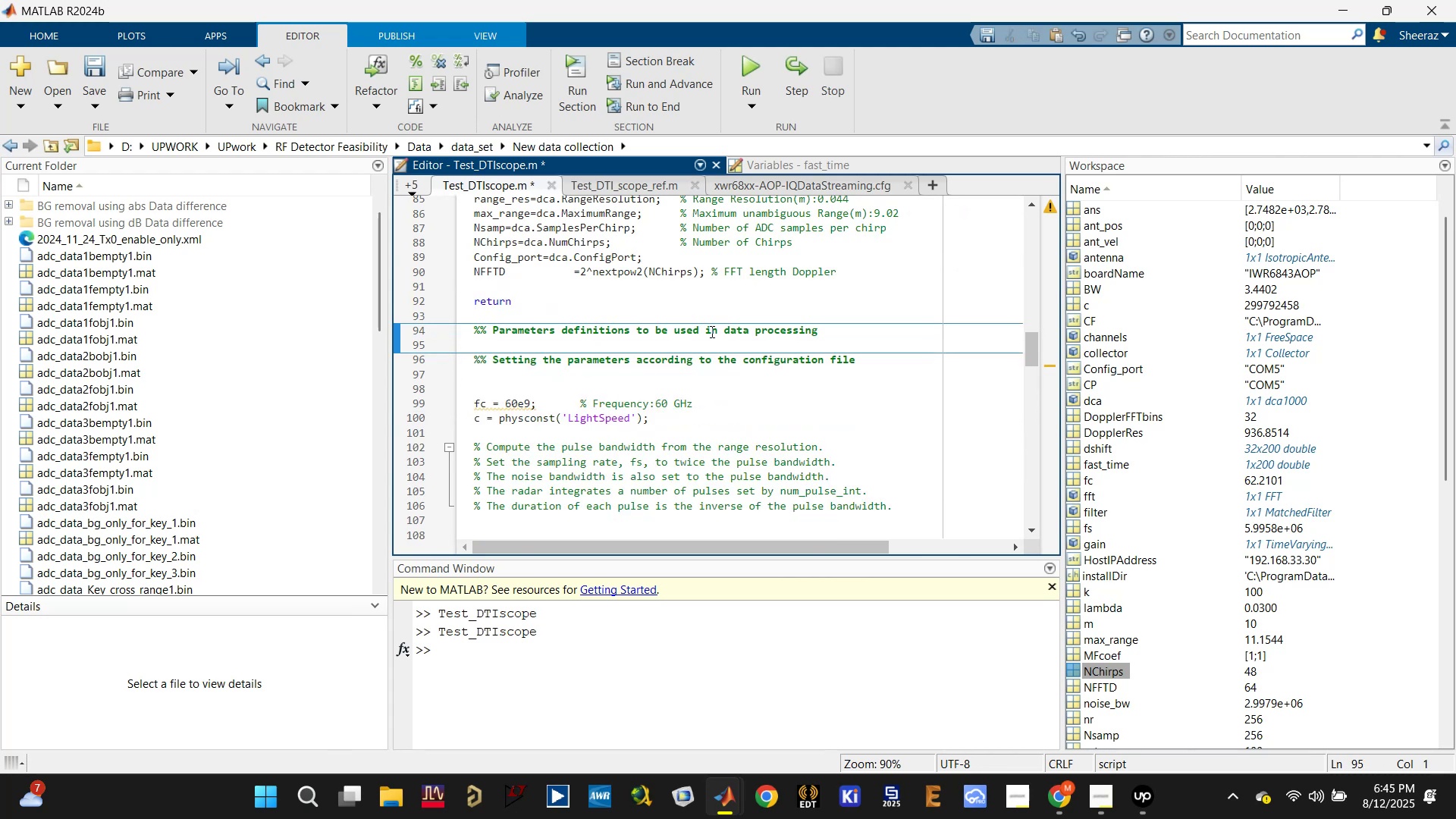 
double_click([708, 328])
 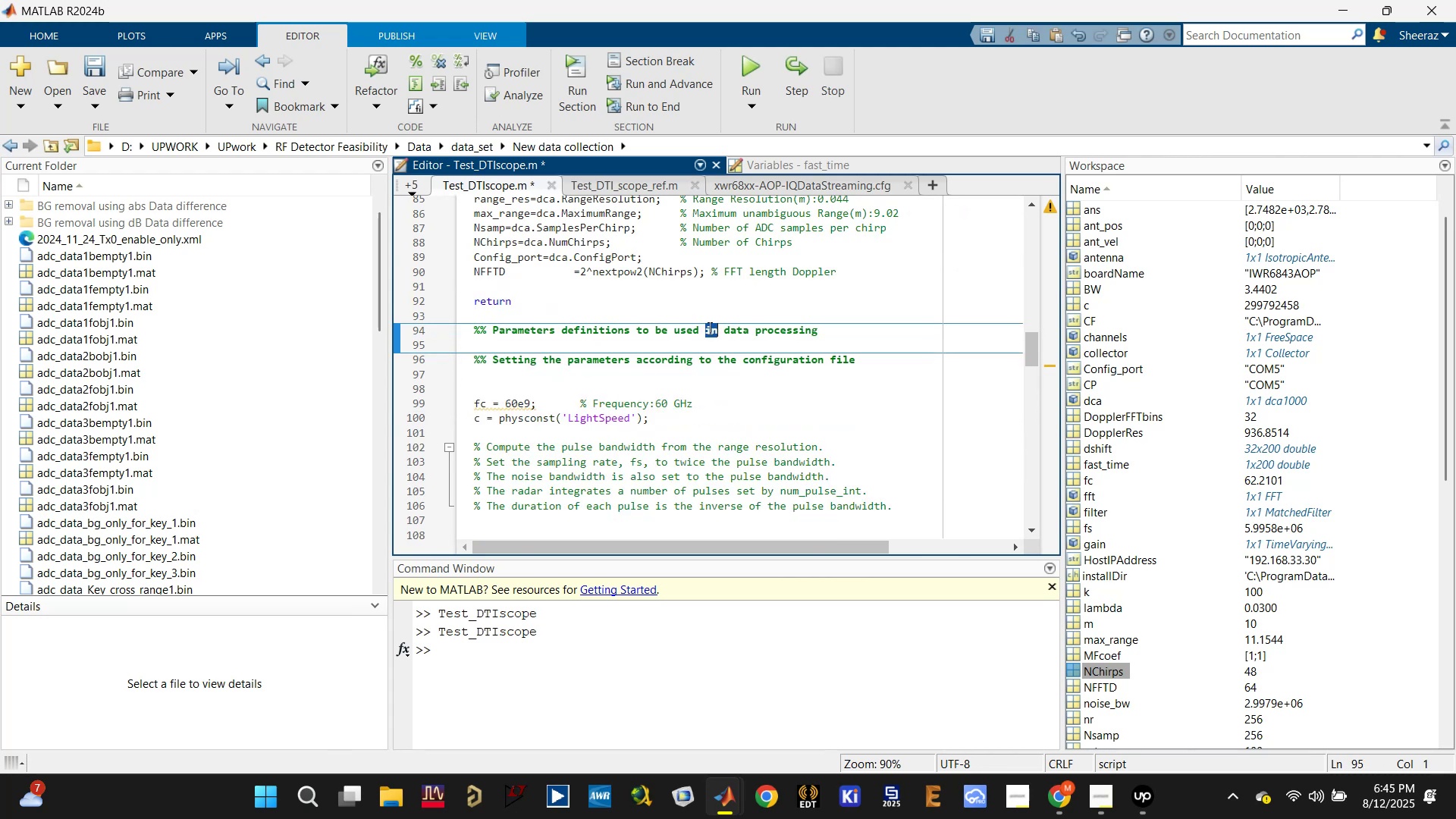 
triple_click([708, 328])
 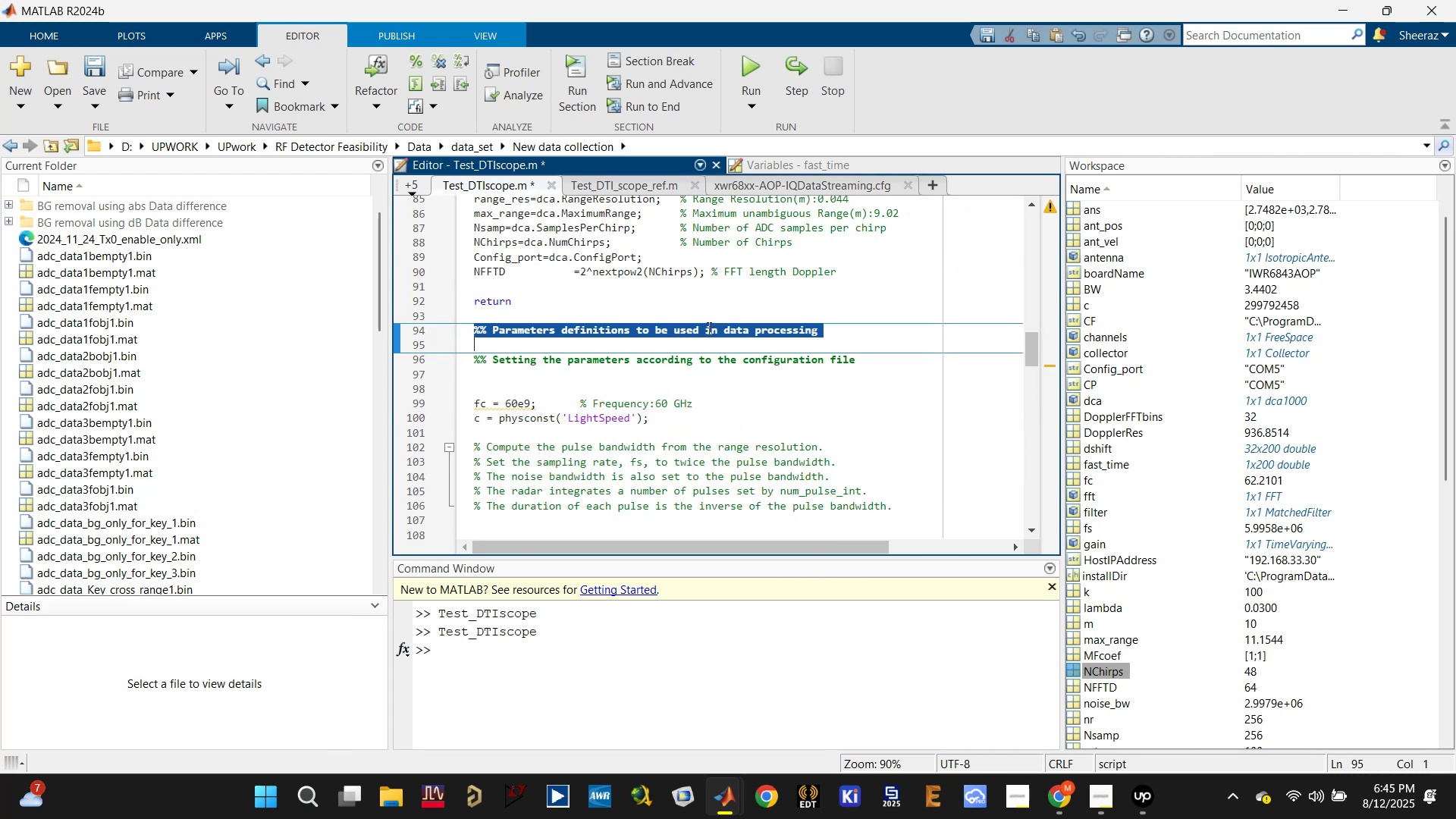 
key(Backspace)
 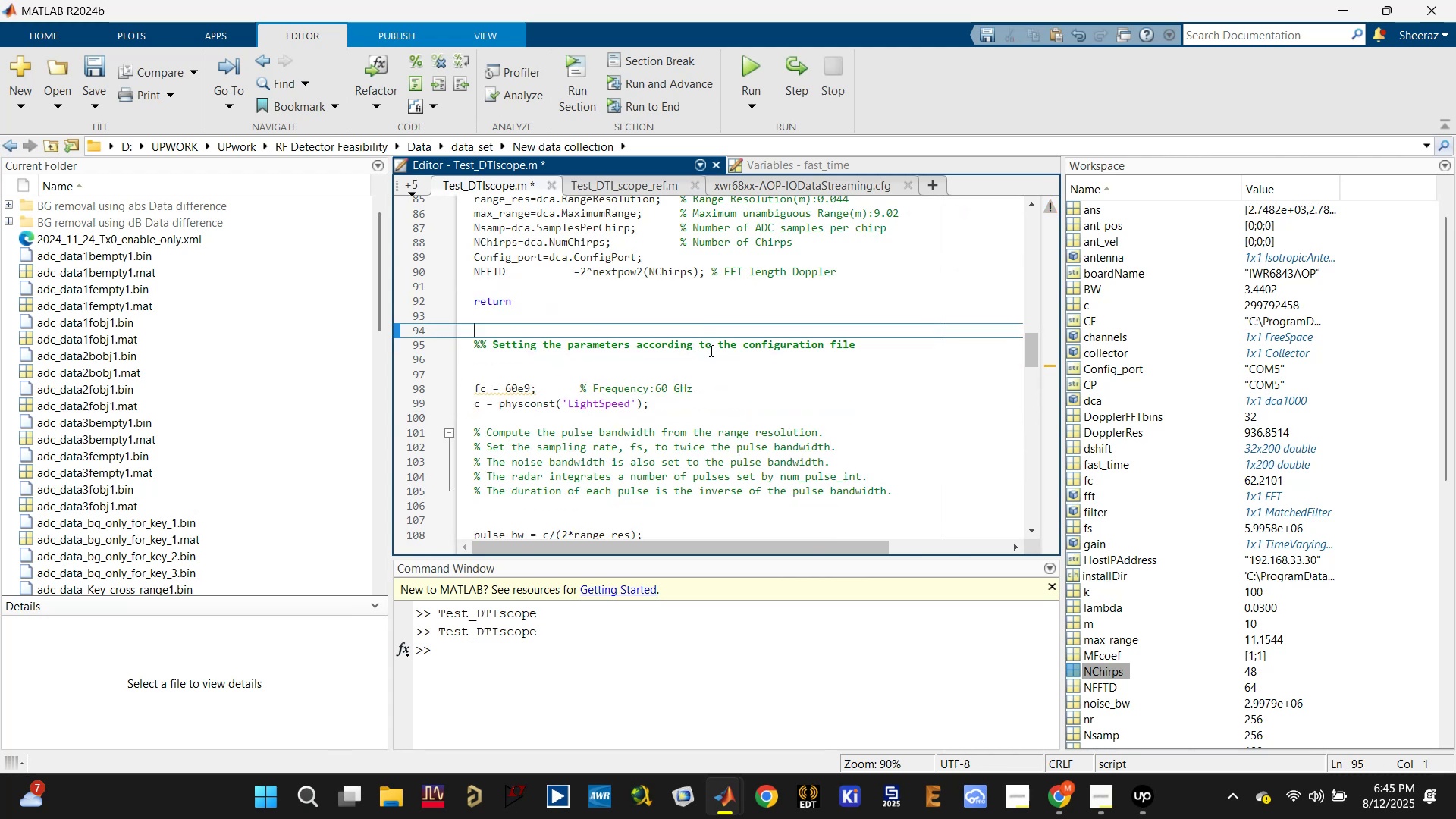 
key(Backspace)
 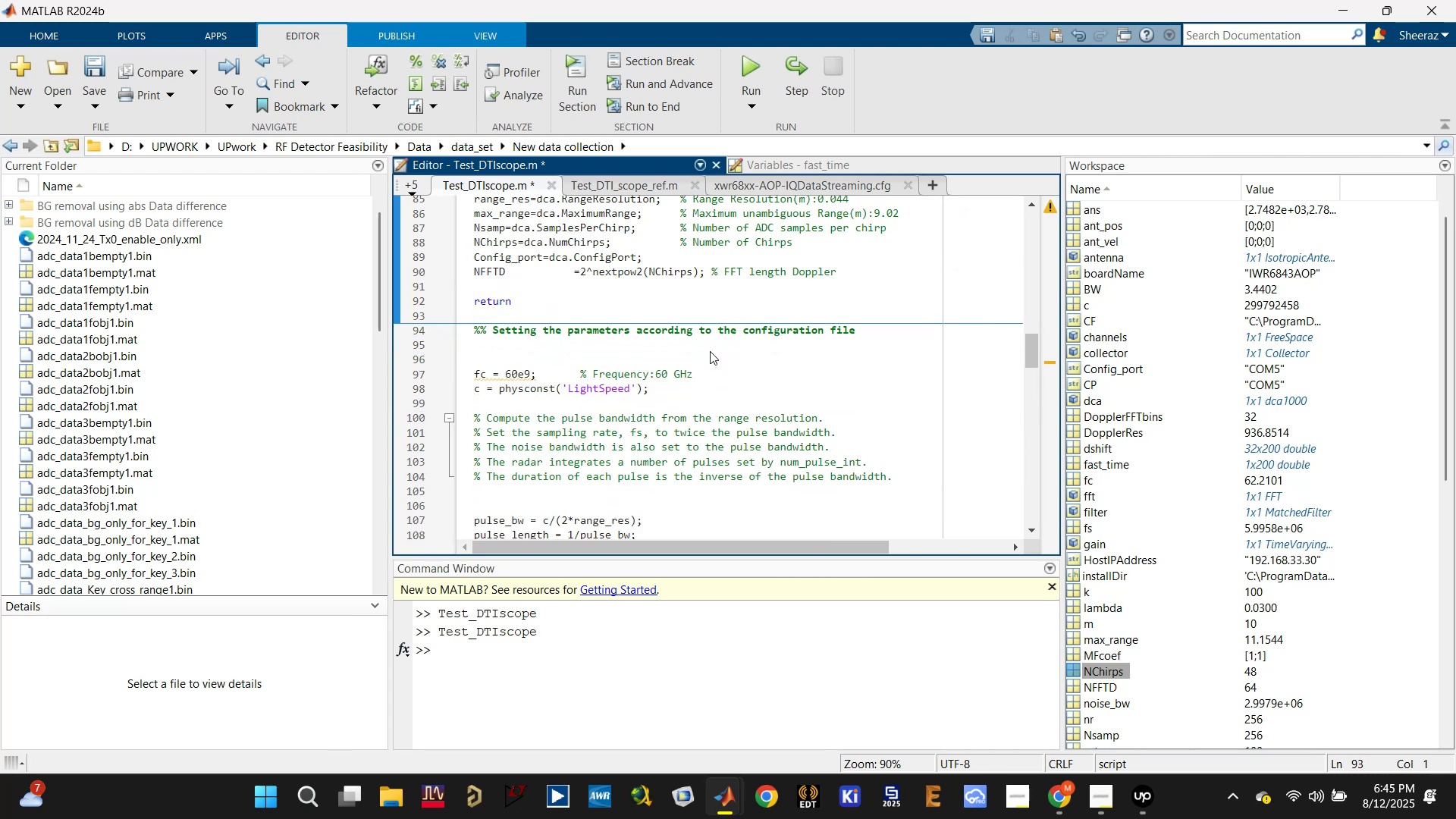 
scroll: coordinate [657, 366], scroll_direction: up, amount: 1.0
 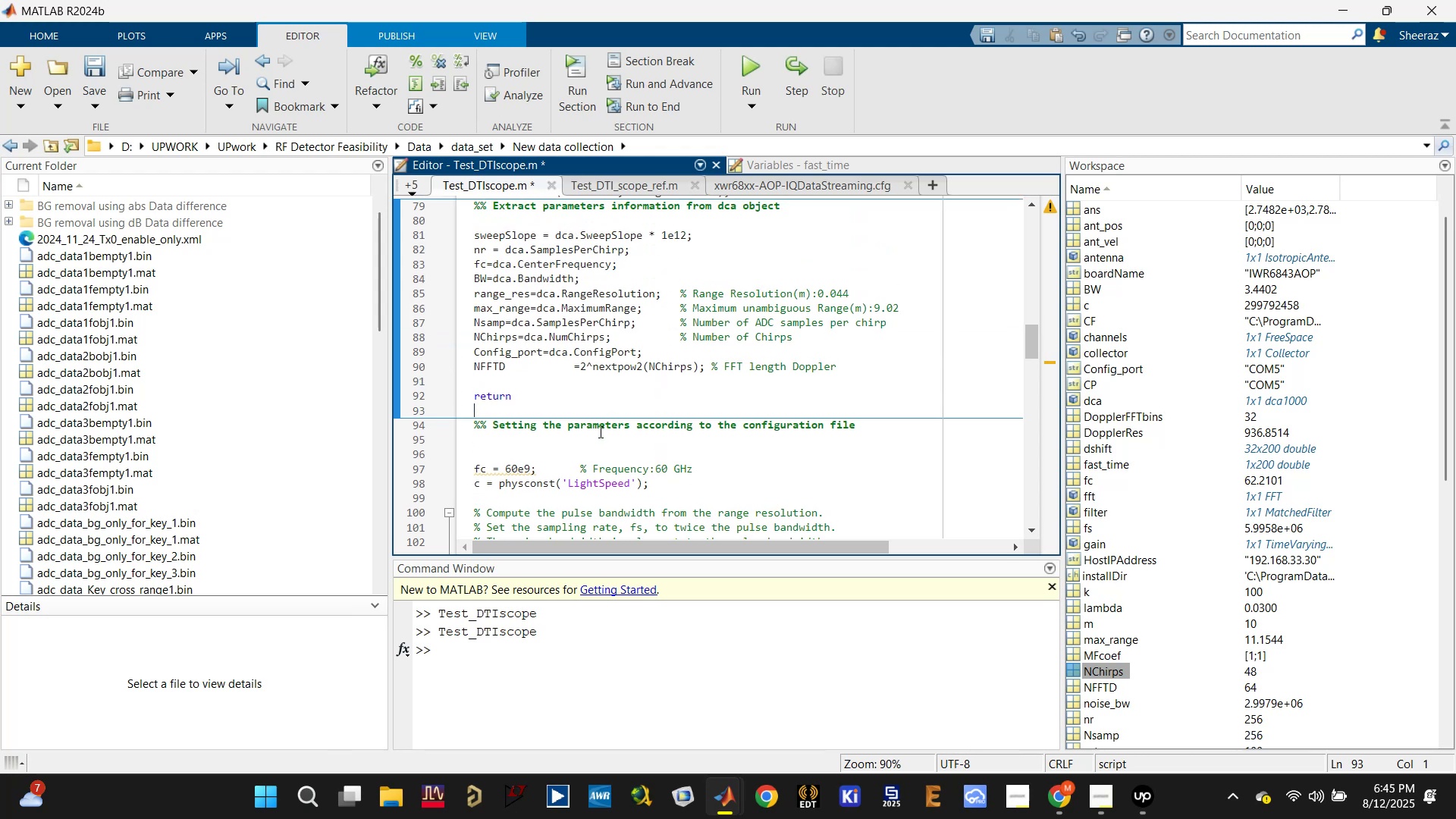 
double_click([599, 431])
 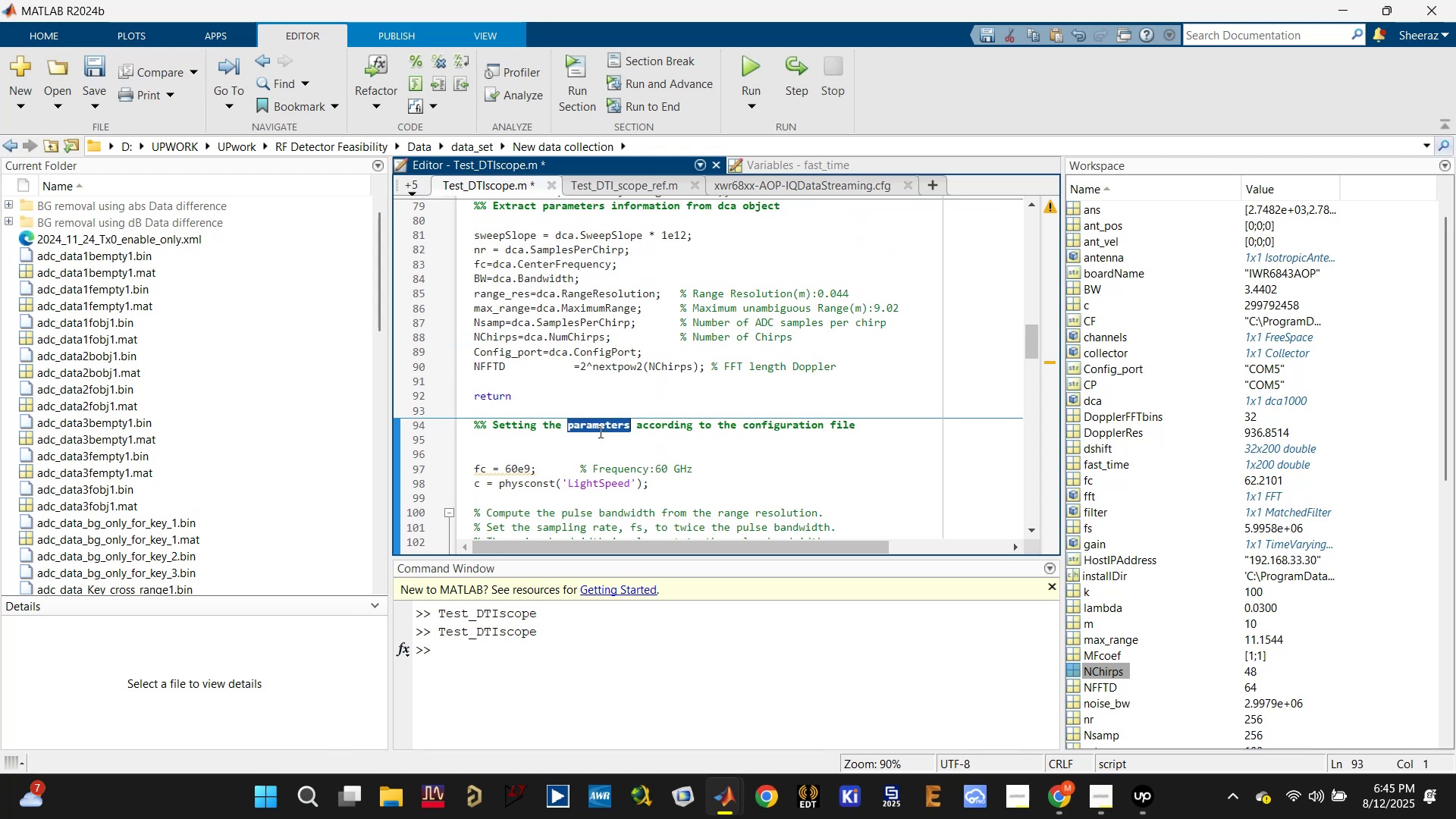 
triple_click([599, 431])
 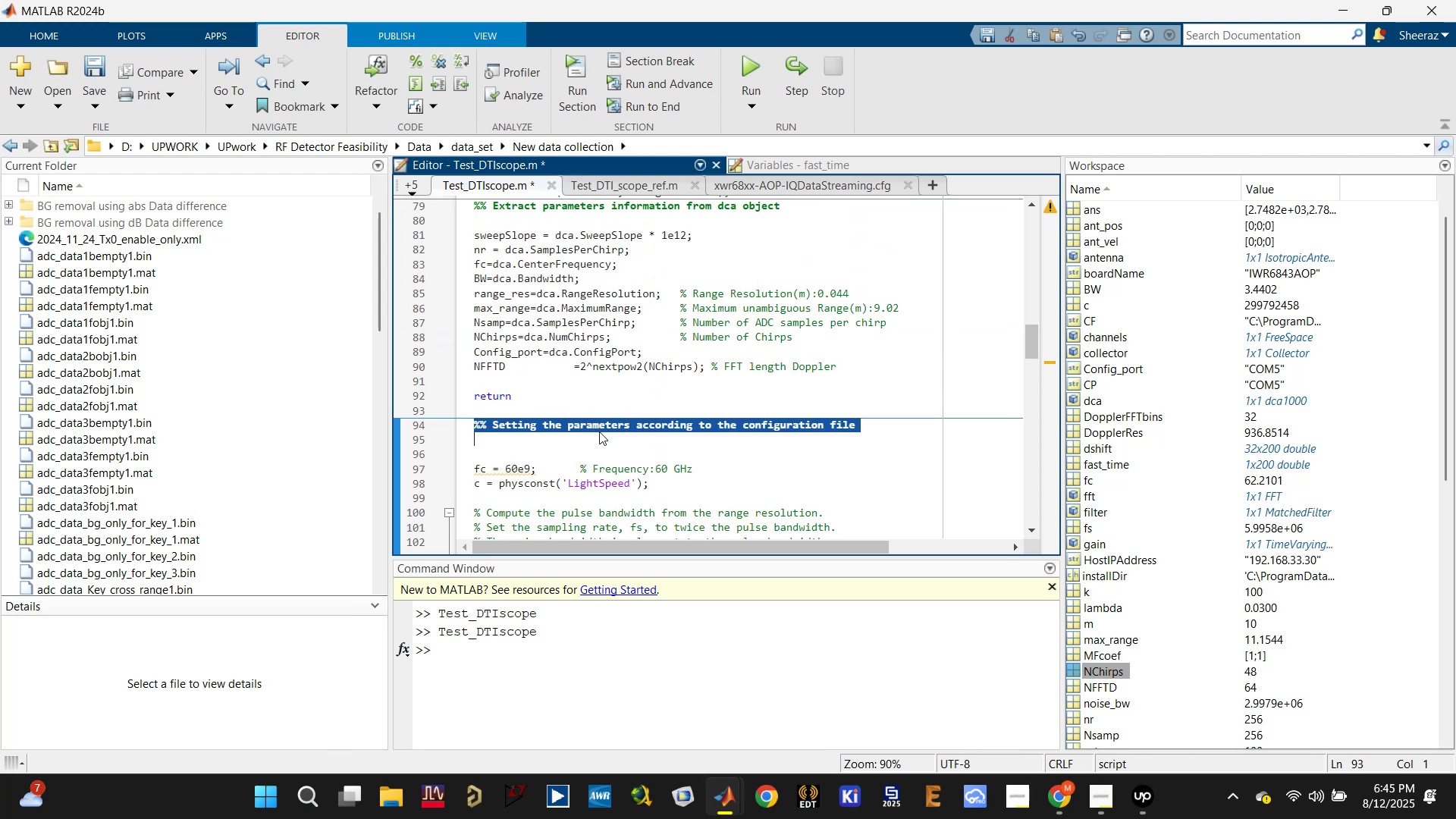 
key(Backspace)
 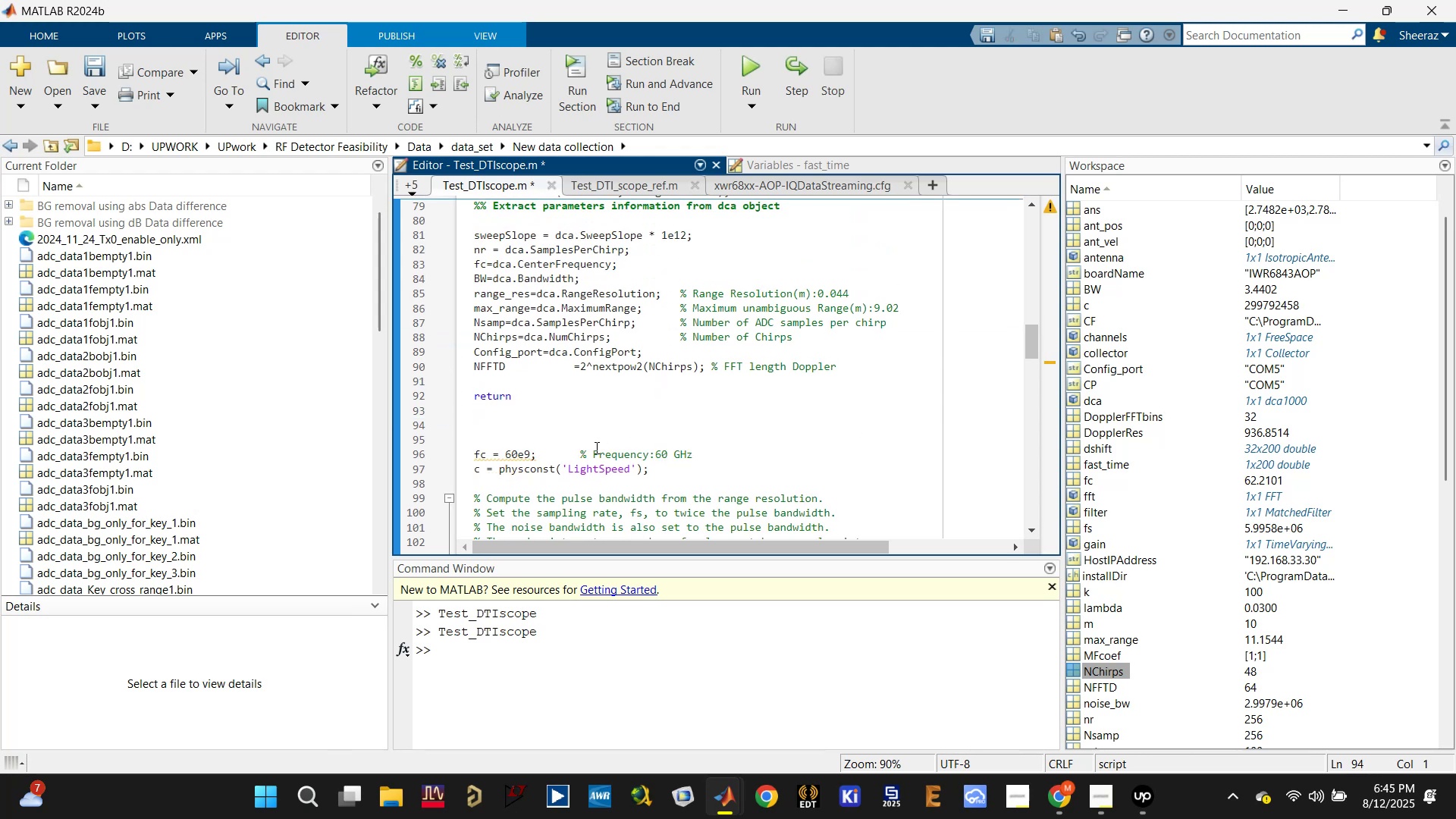 
double_click([583, 457])
 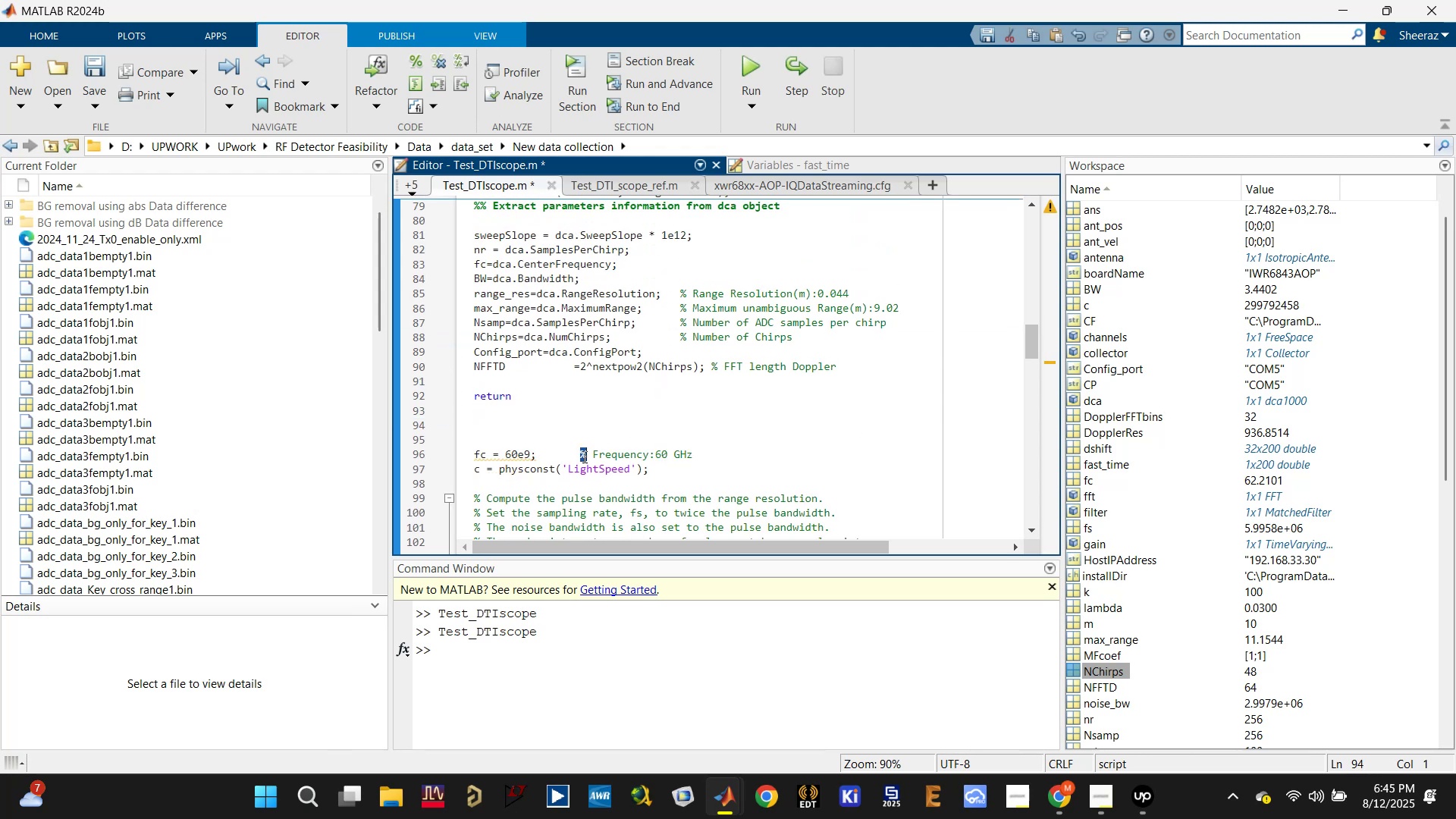 
triple_click([583, 457])
 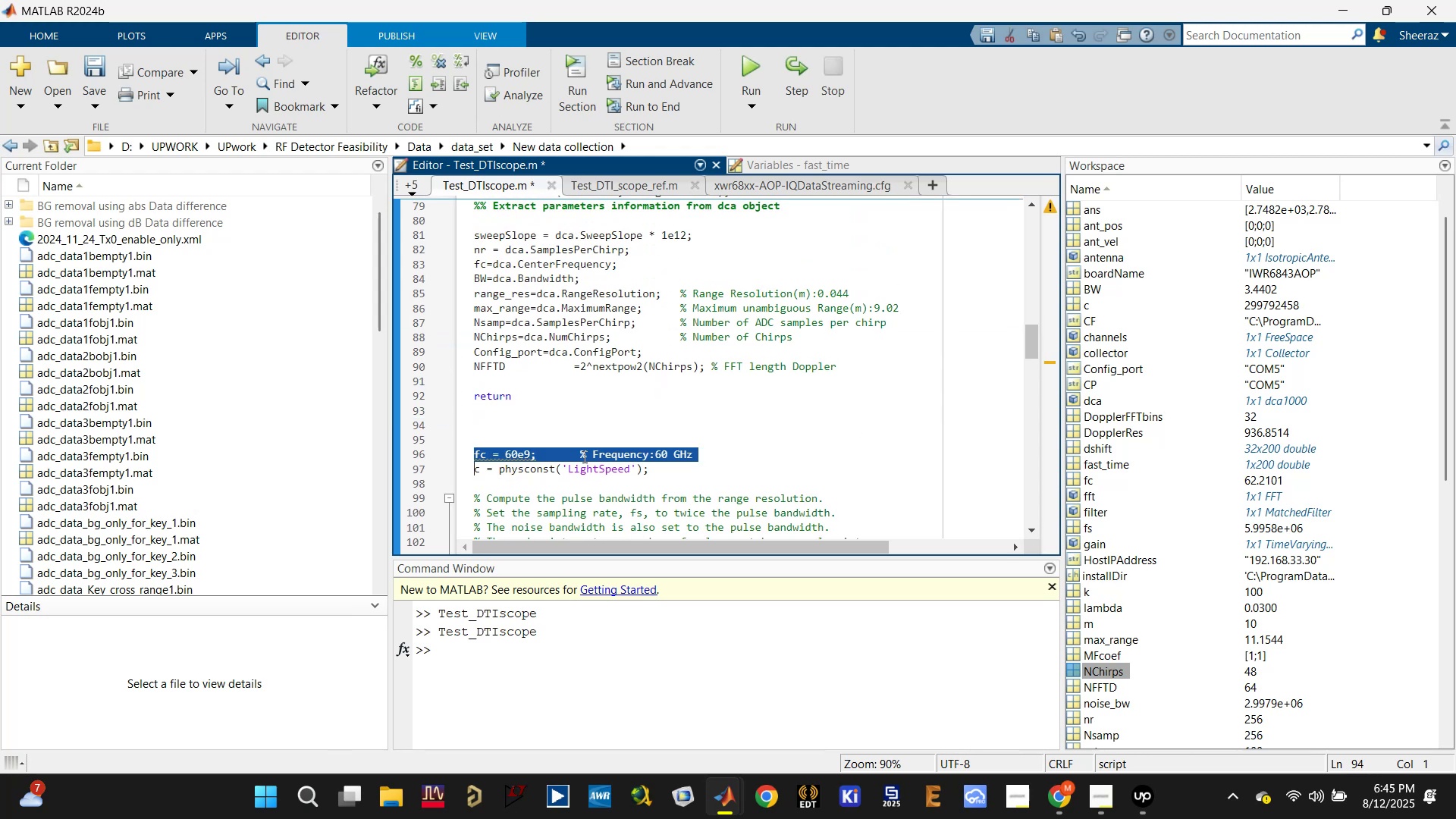 
key(Backspace)
 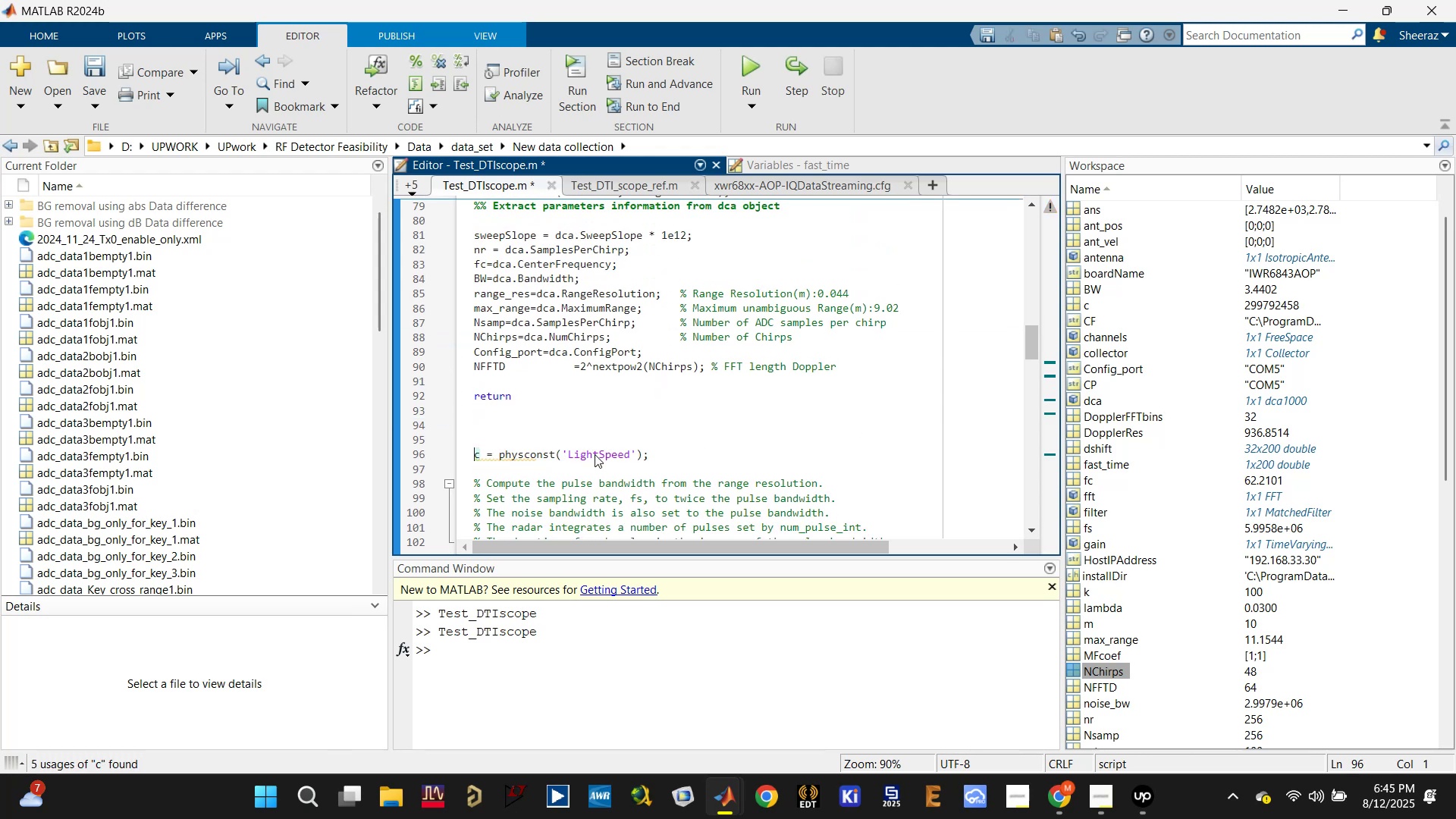 
scroll: coordinate [597, 452], scroll_direction: up, amount: 1.0
 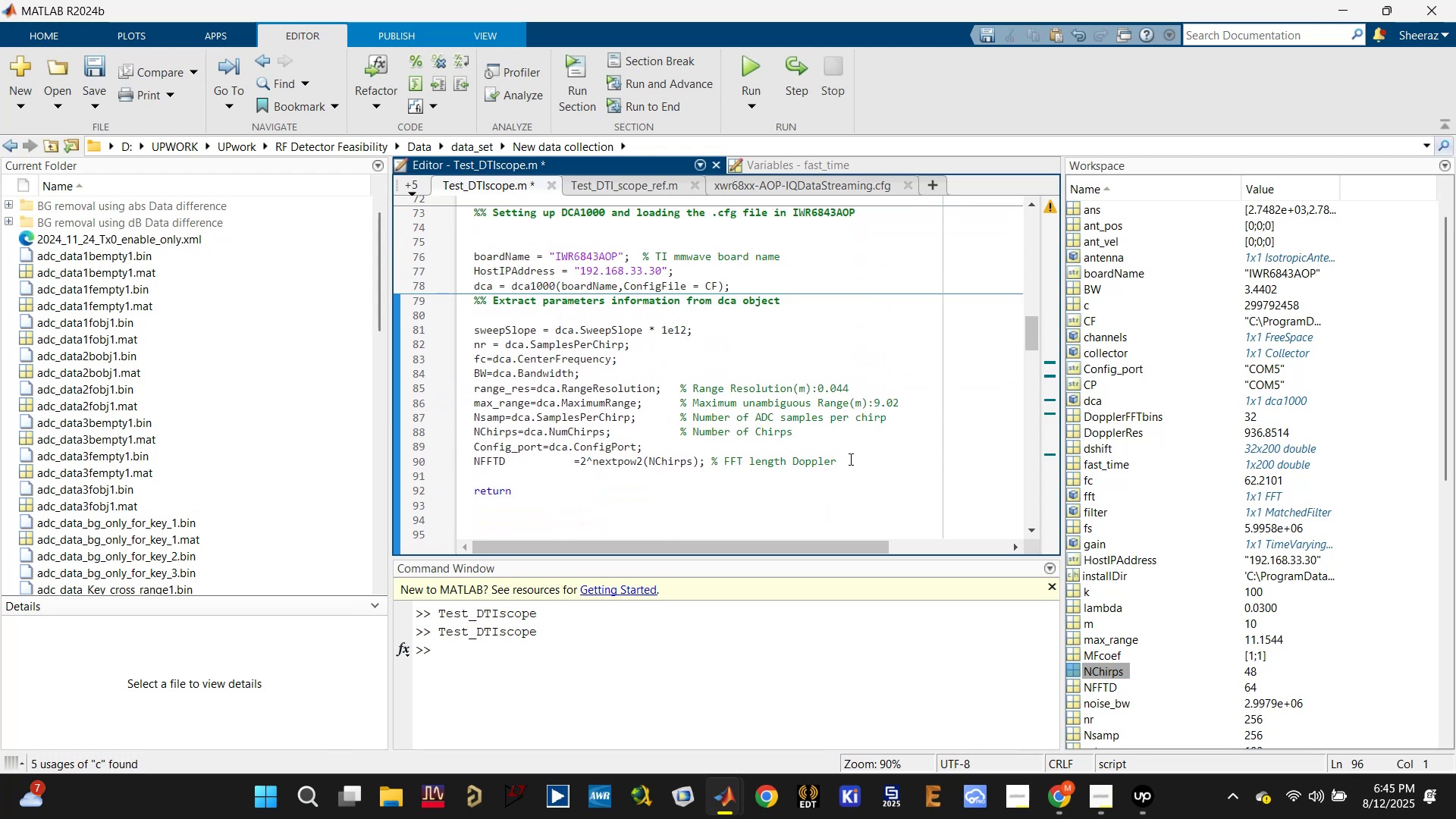 
left_click([843, 437])
 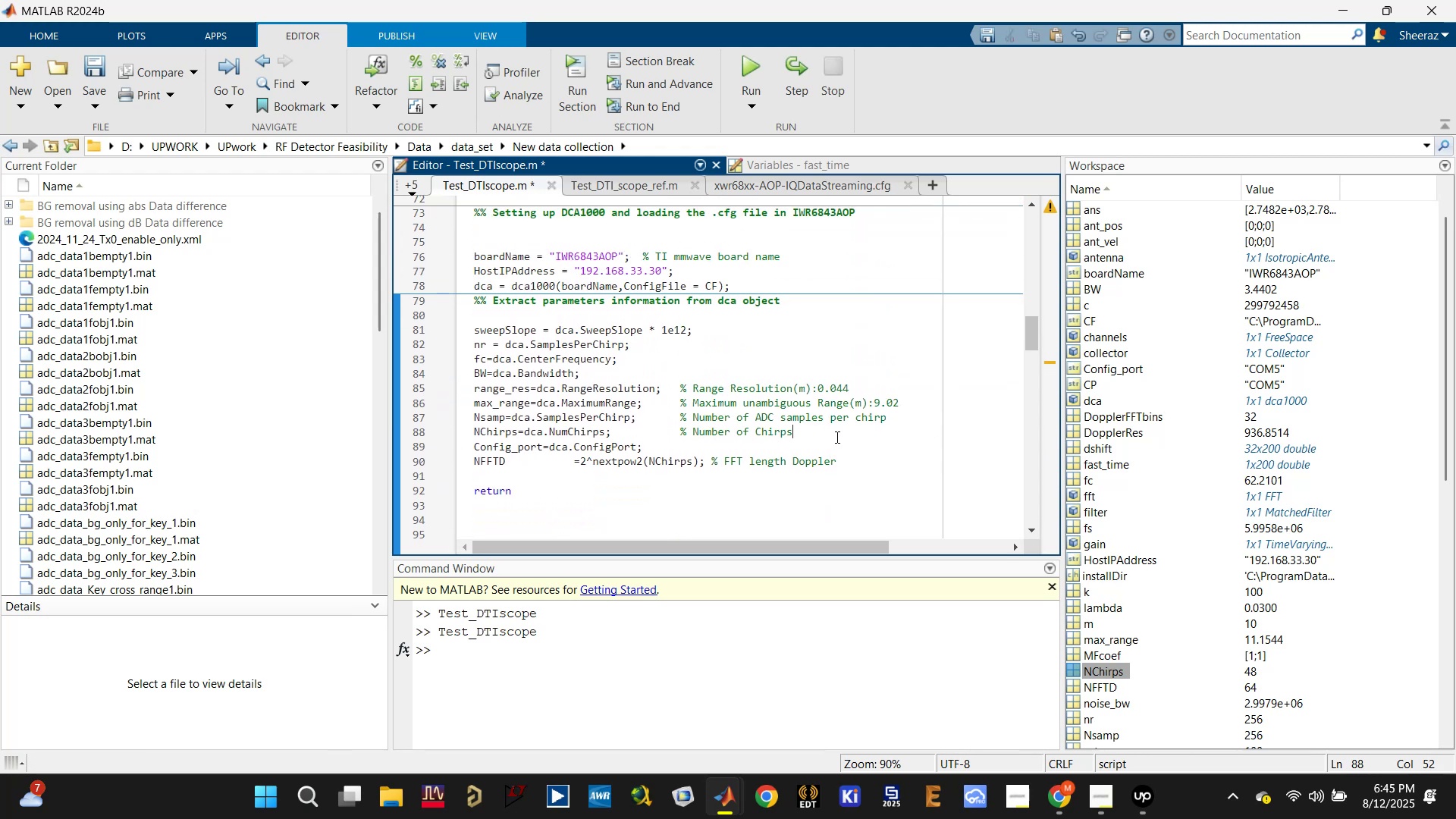 
double_click([822, 441])
 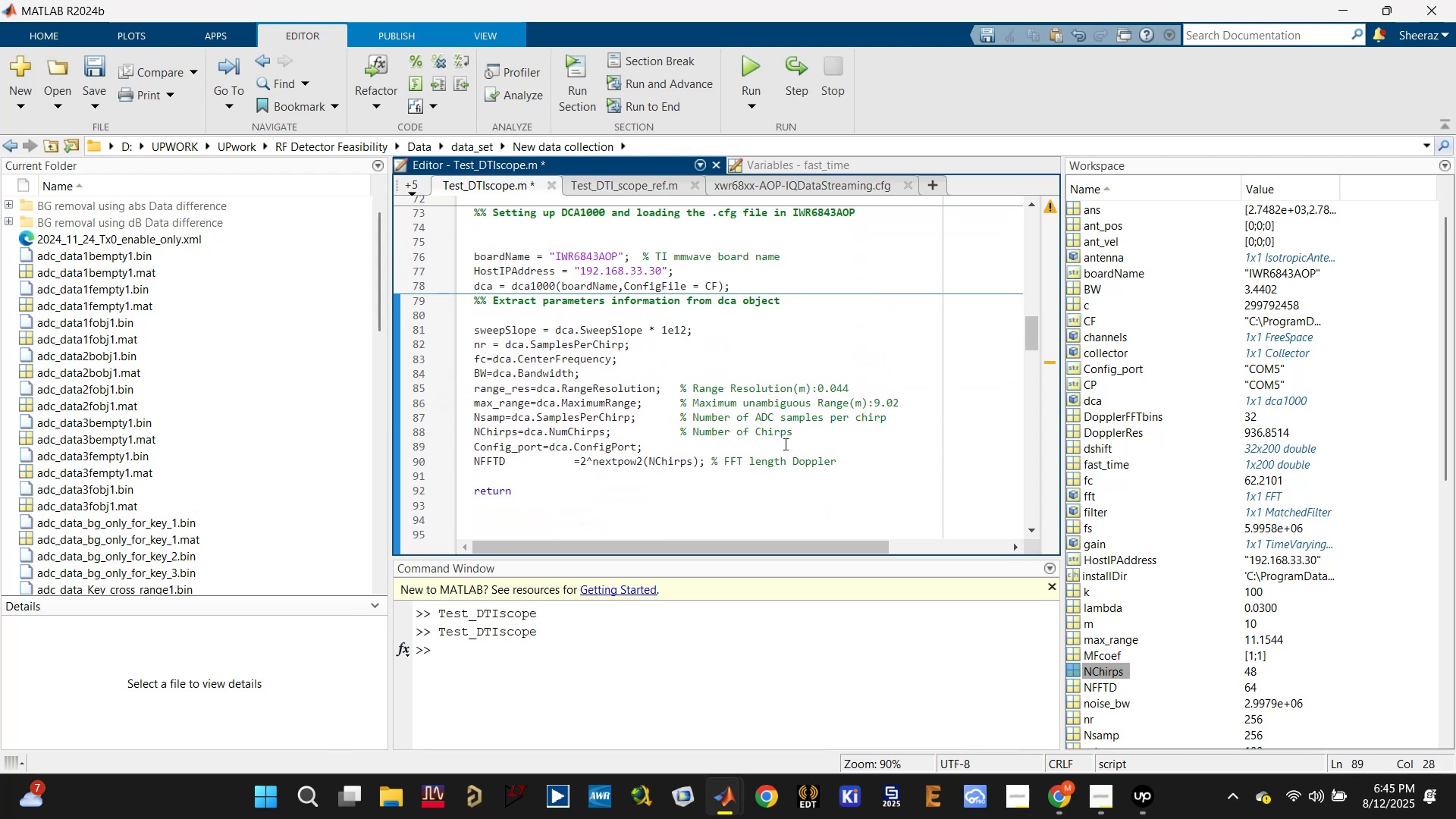 
key(Tab)
 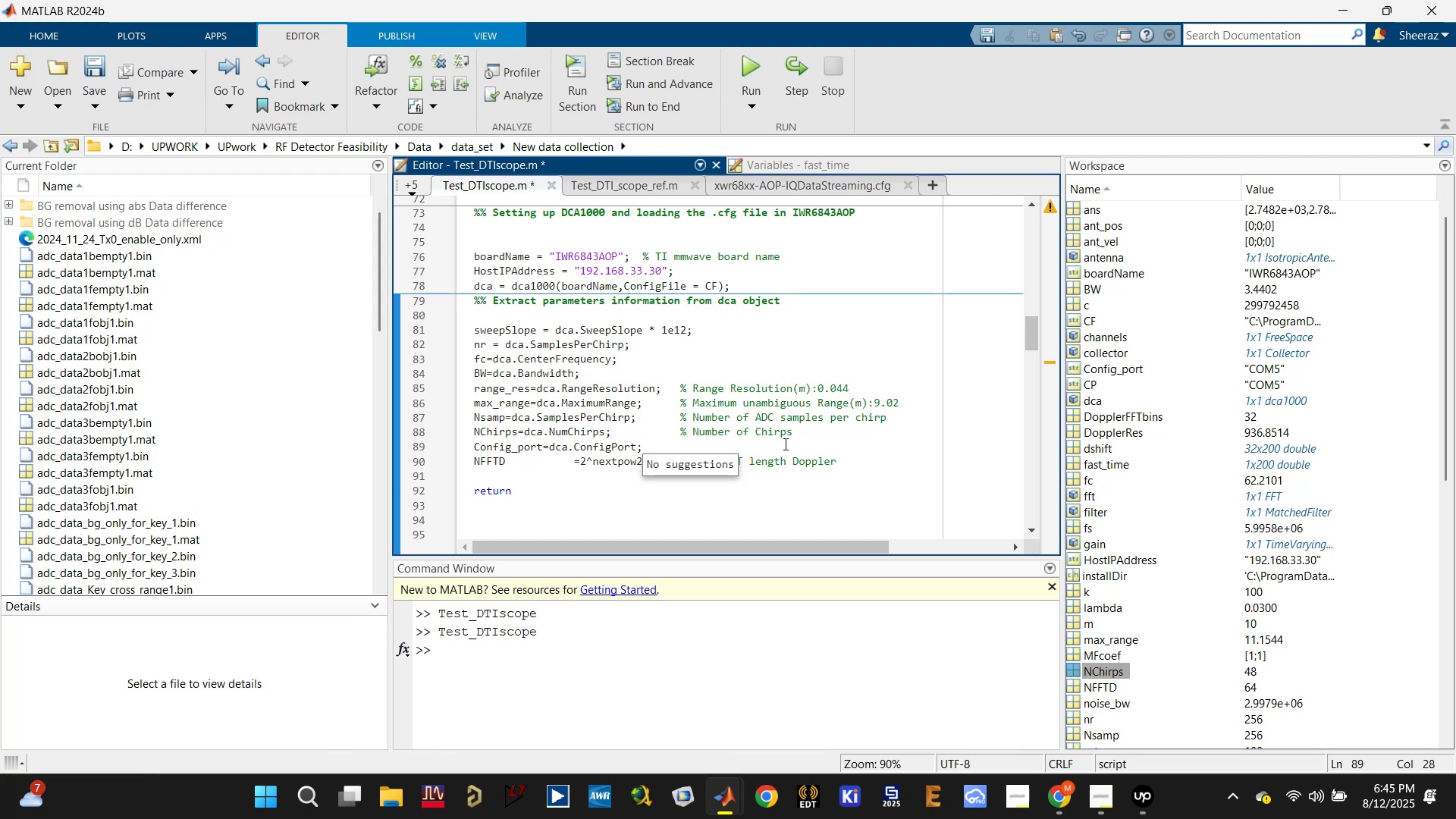 
key(Shift+5)
 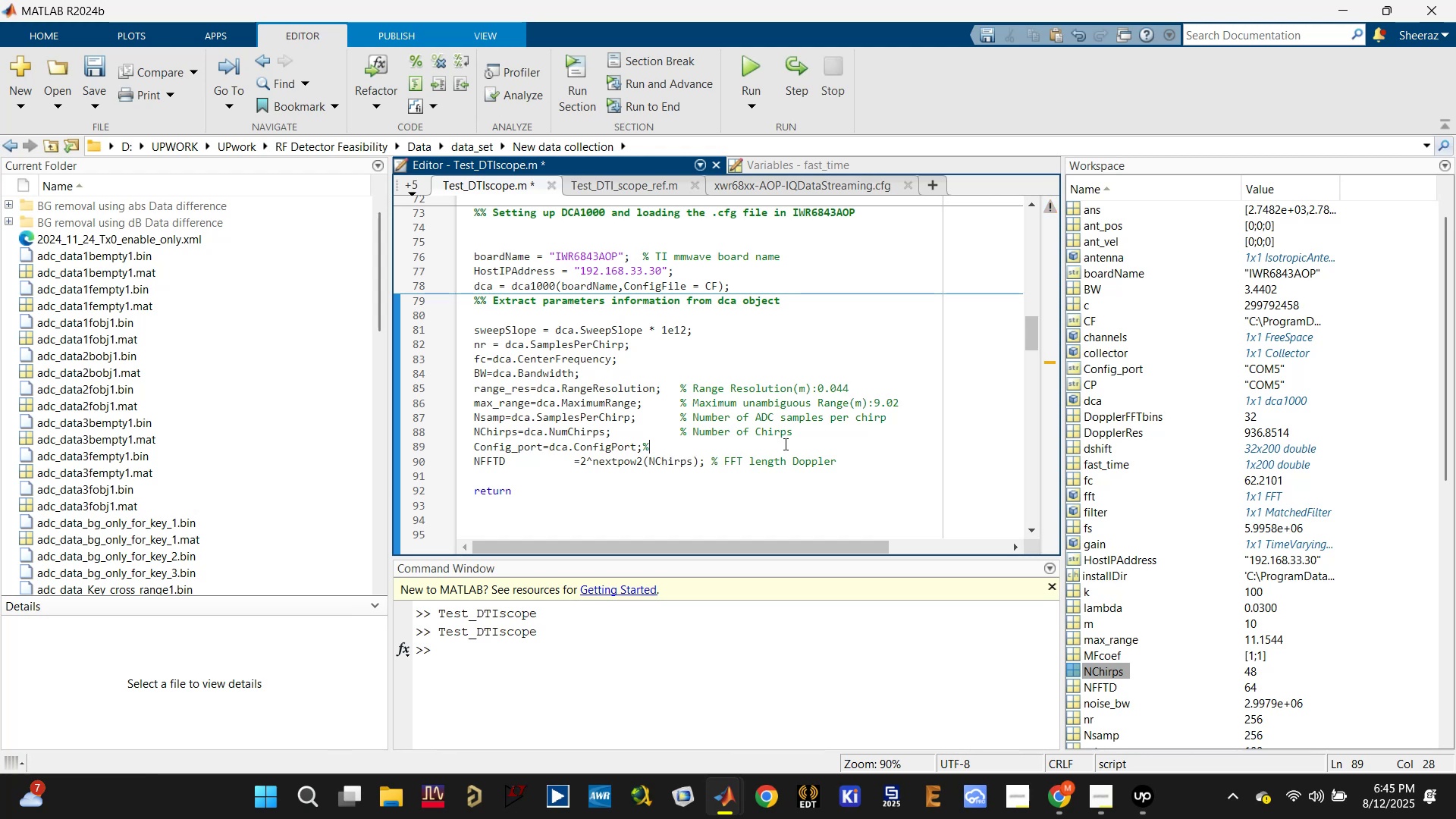 
key(ArrowLeft)
 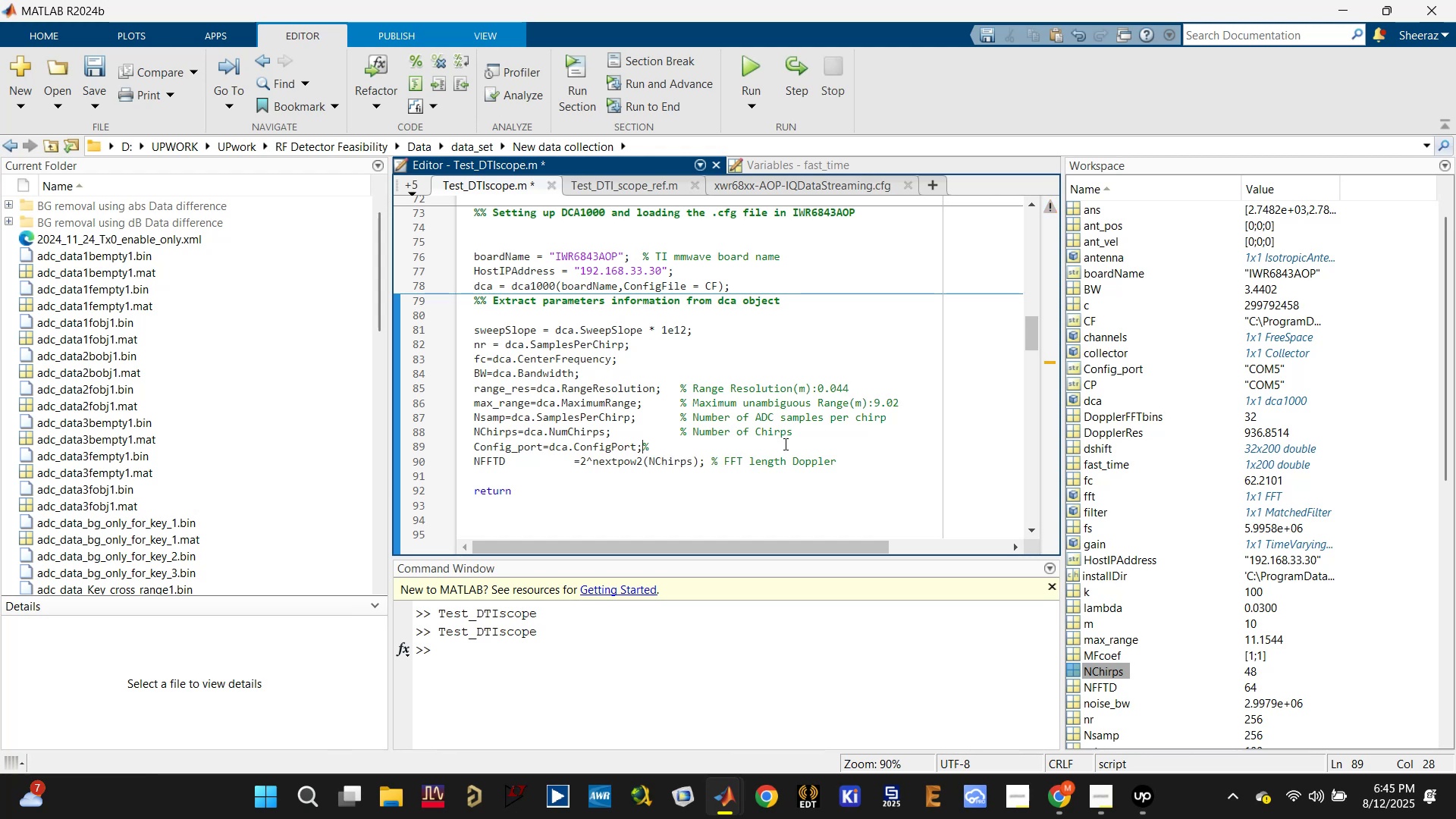 
key(Space)
 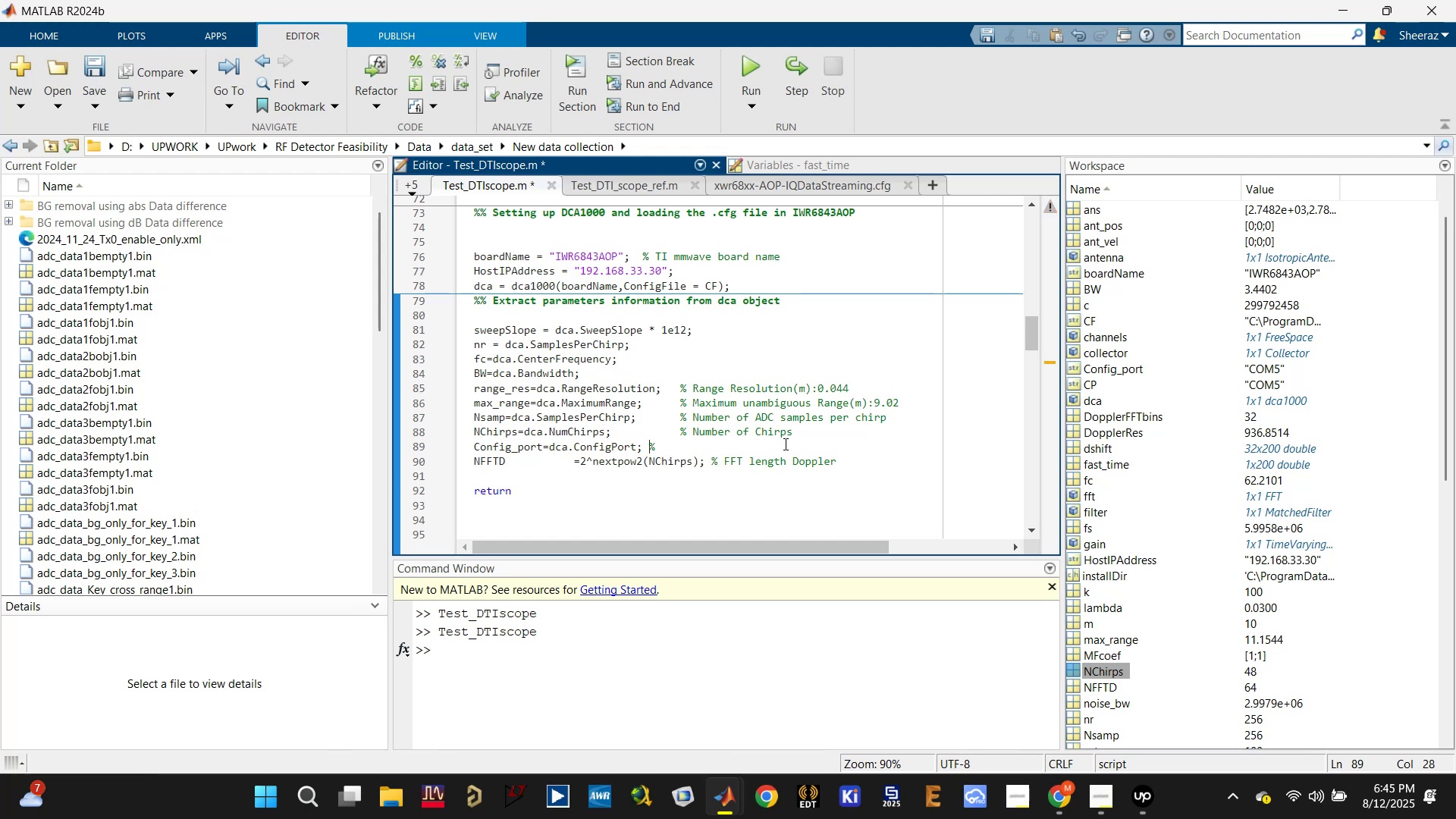 
key(Tab)
 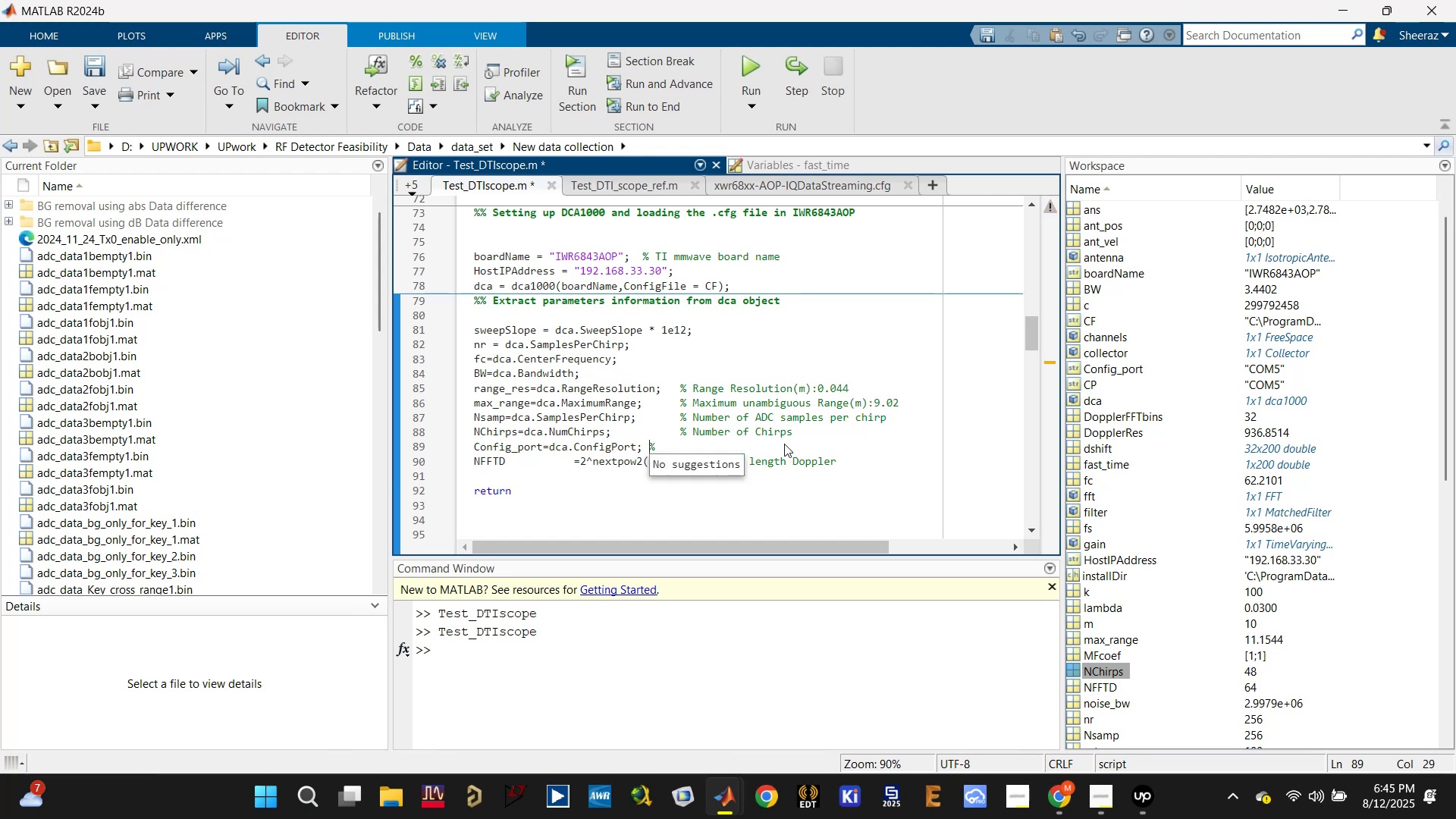 
key(Tab)
 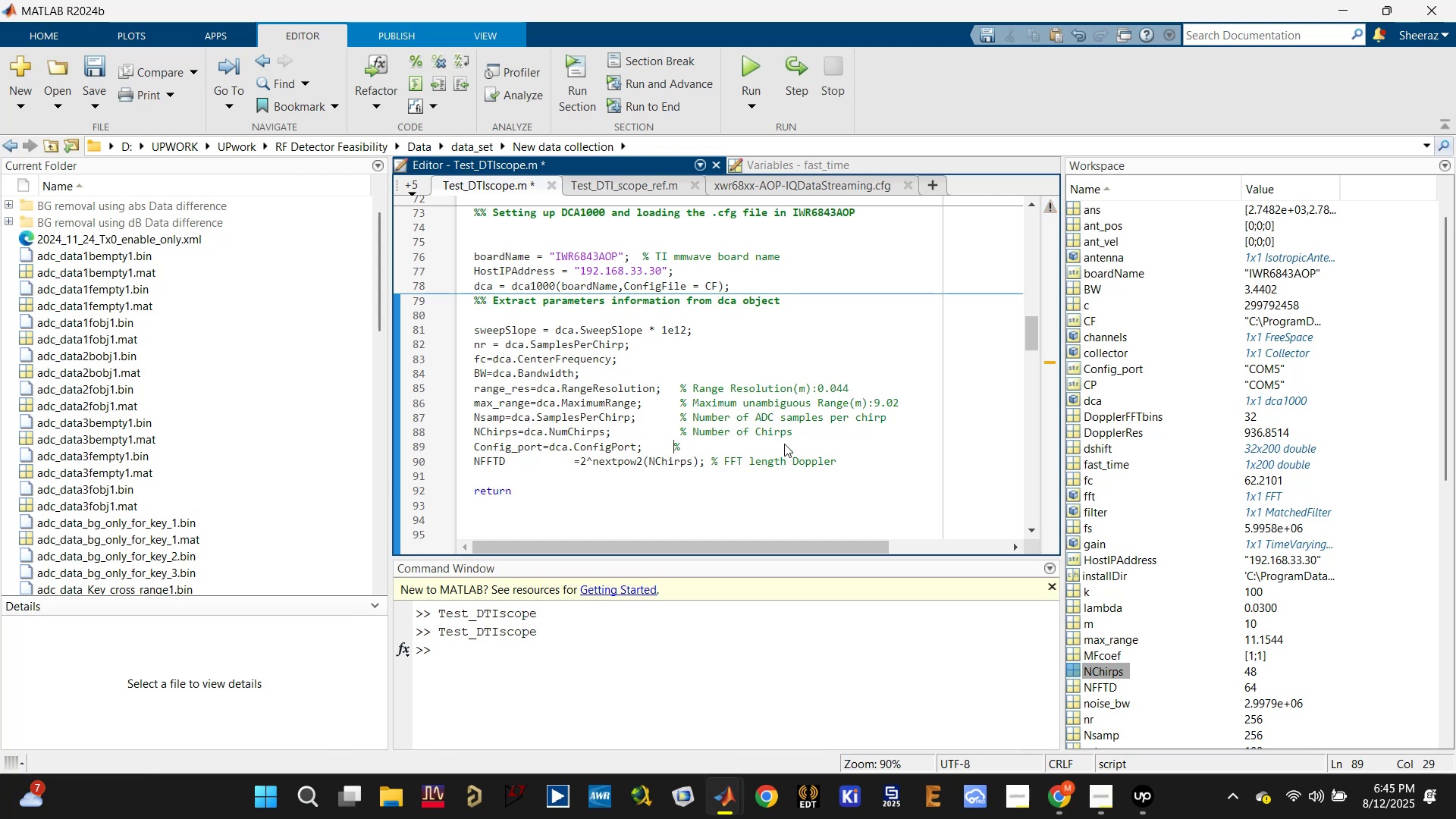 
key(Tab)
 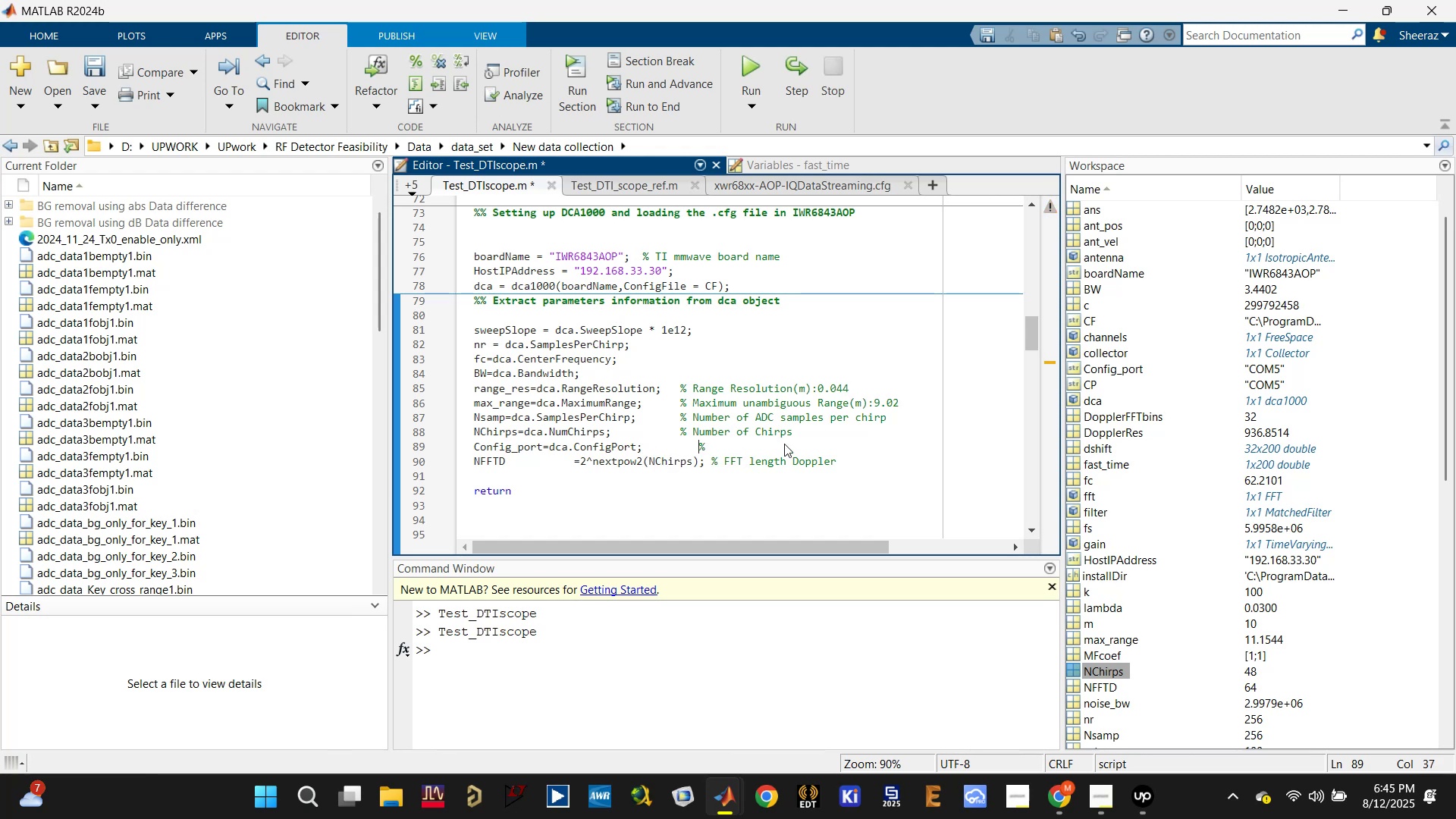 
key(Backspace)
 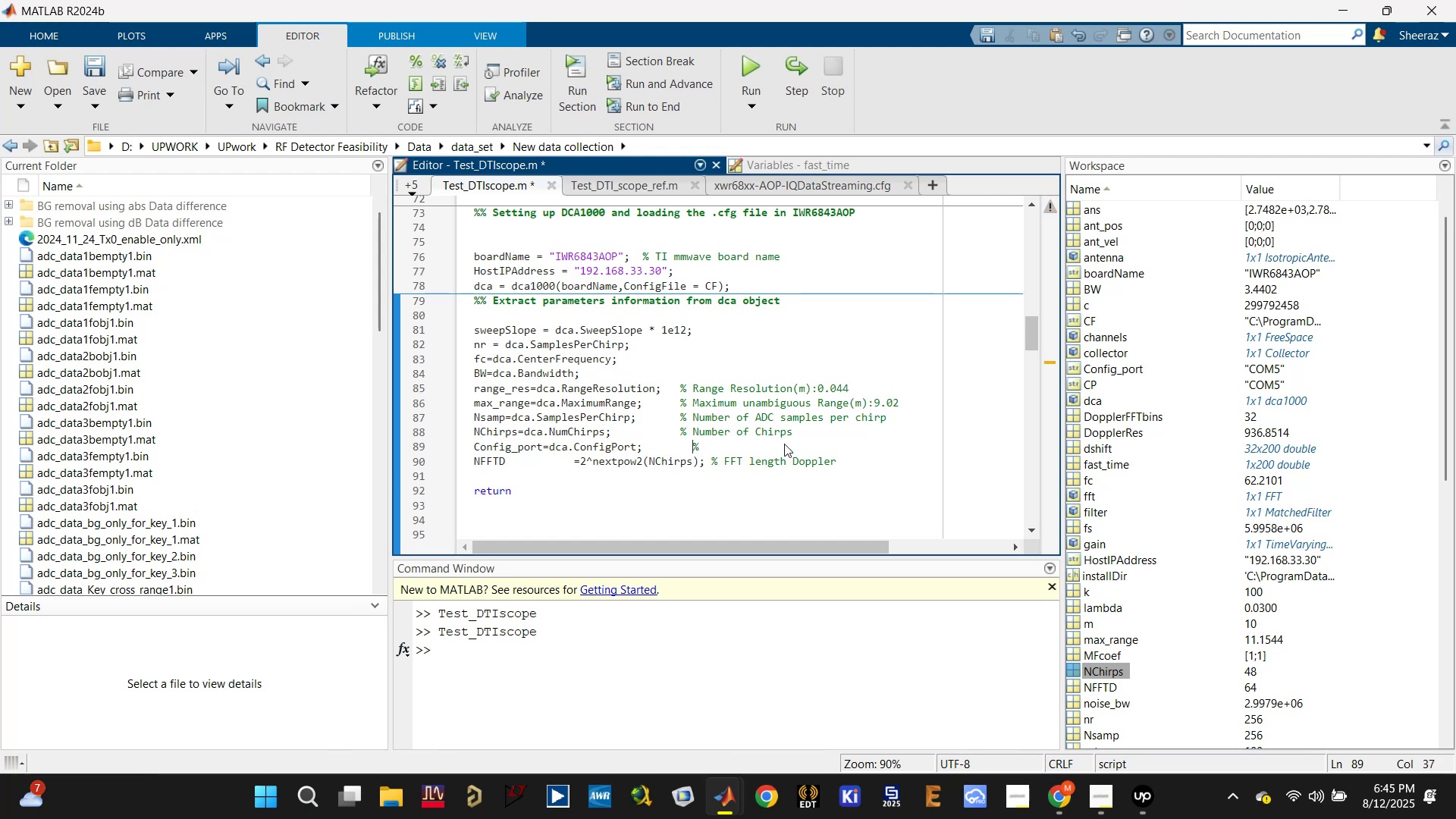 
key(Backspace)
 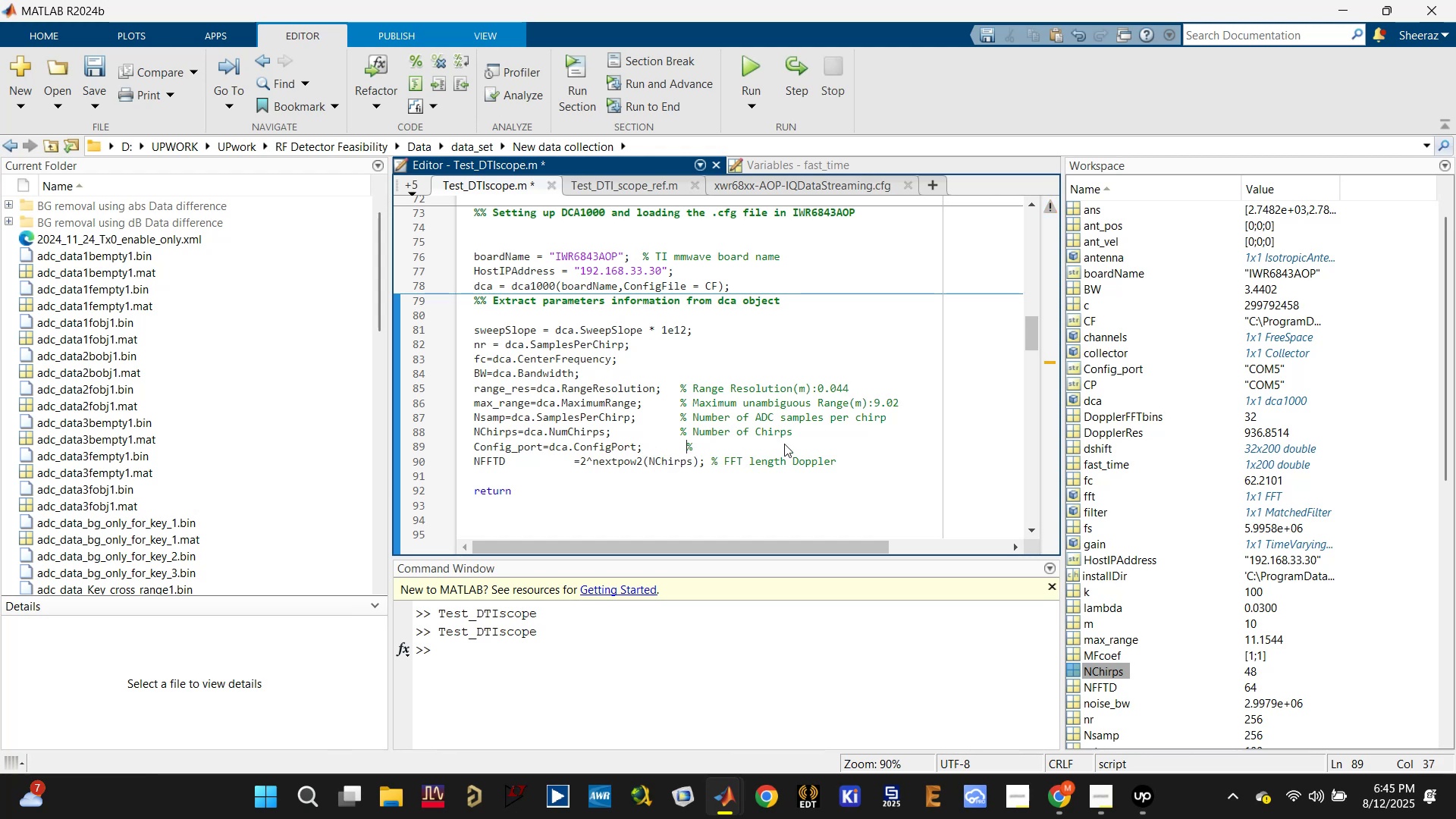 
key(Backspace)
 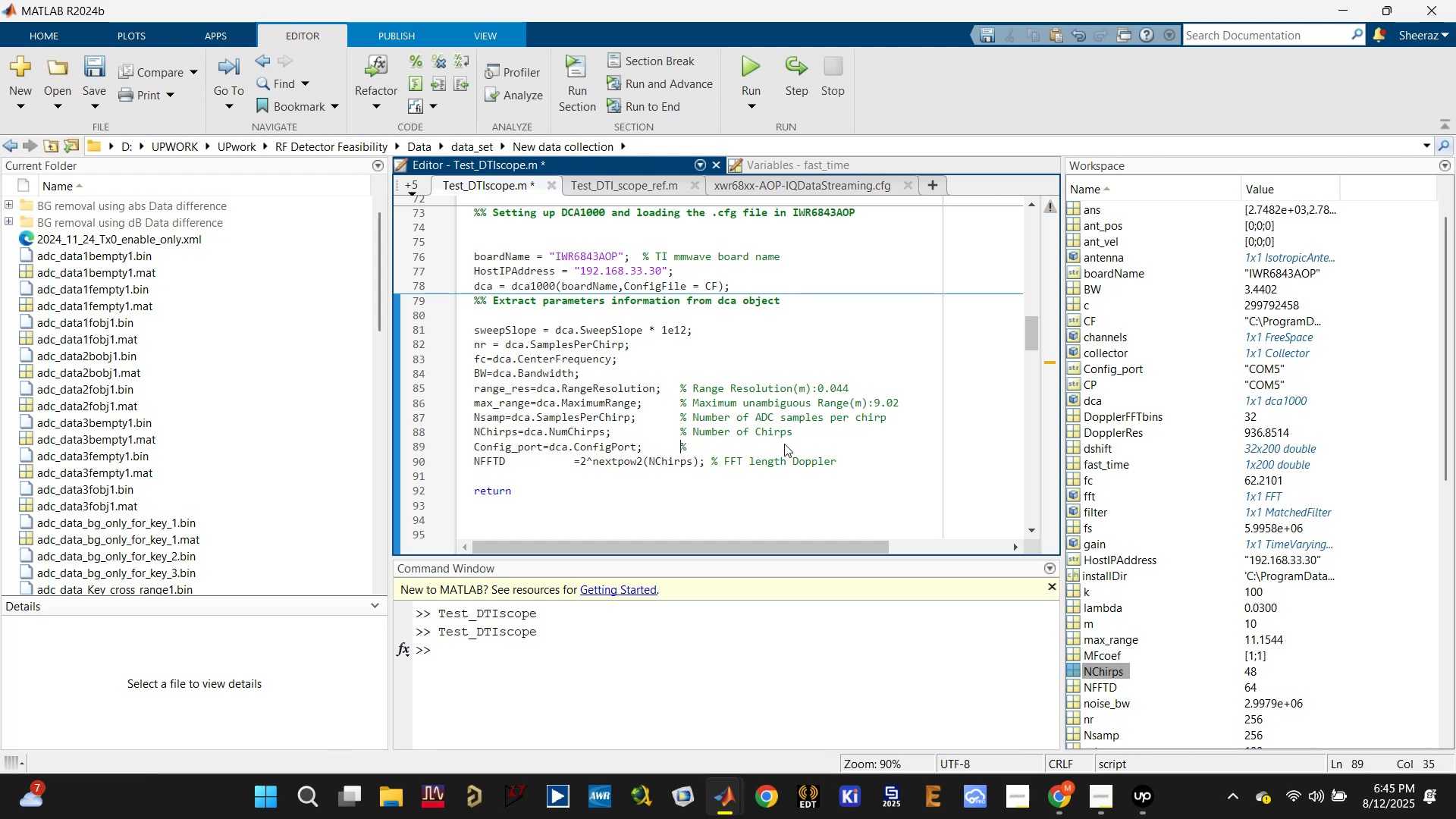 
key(ArrowRight)
 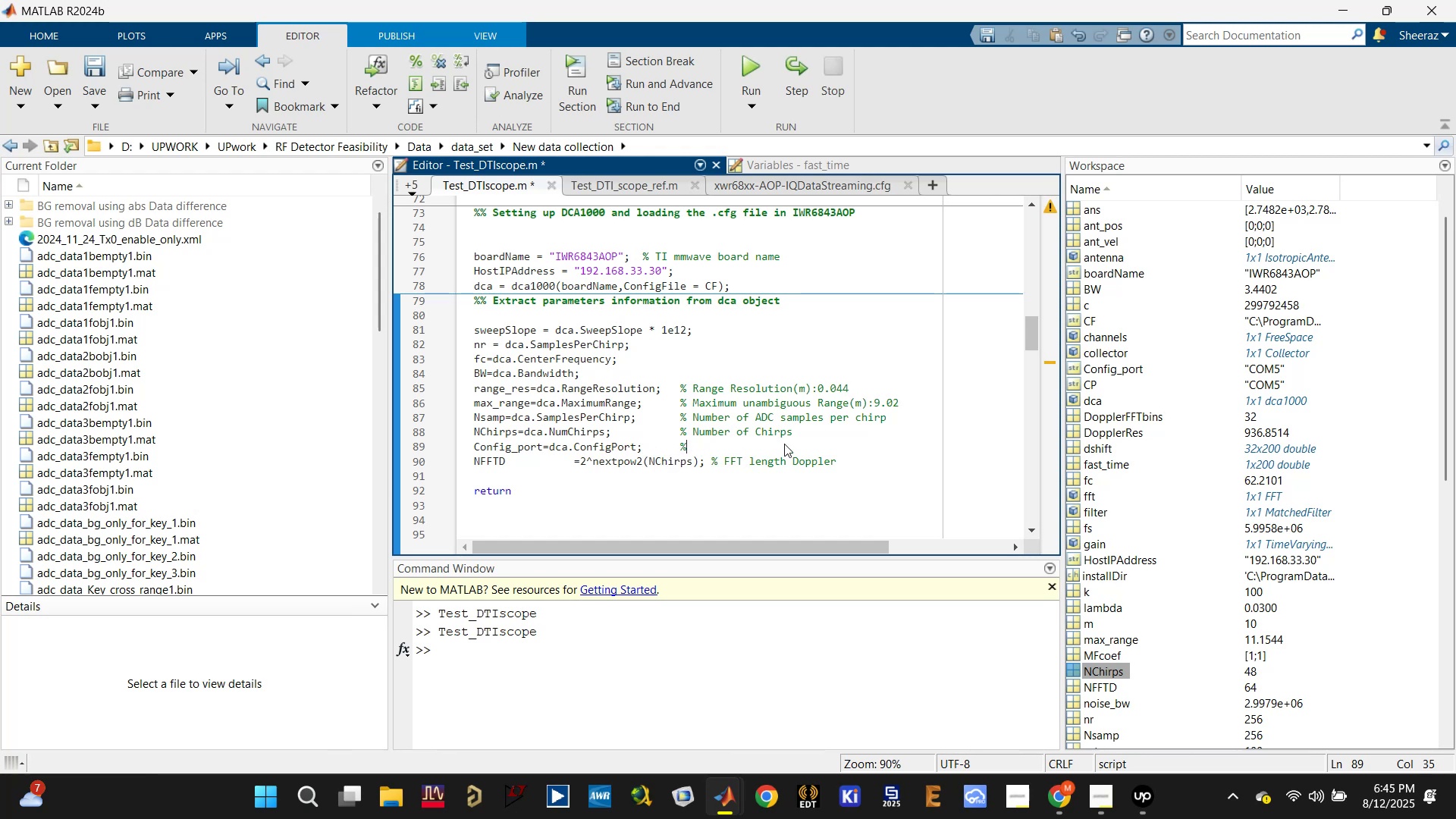 
type( Cn)
key(Backspace)
type(onfigurat)
 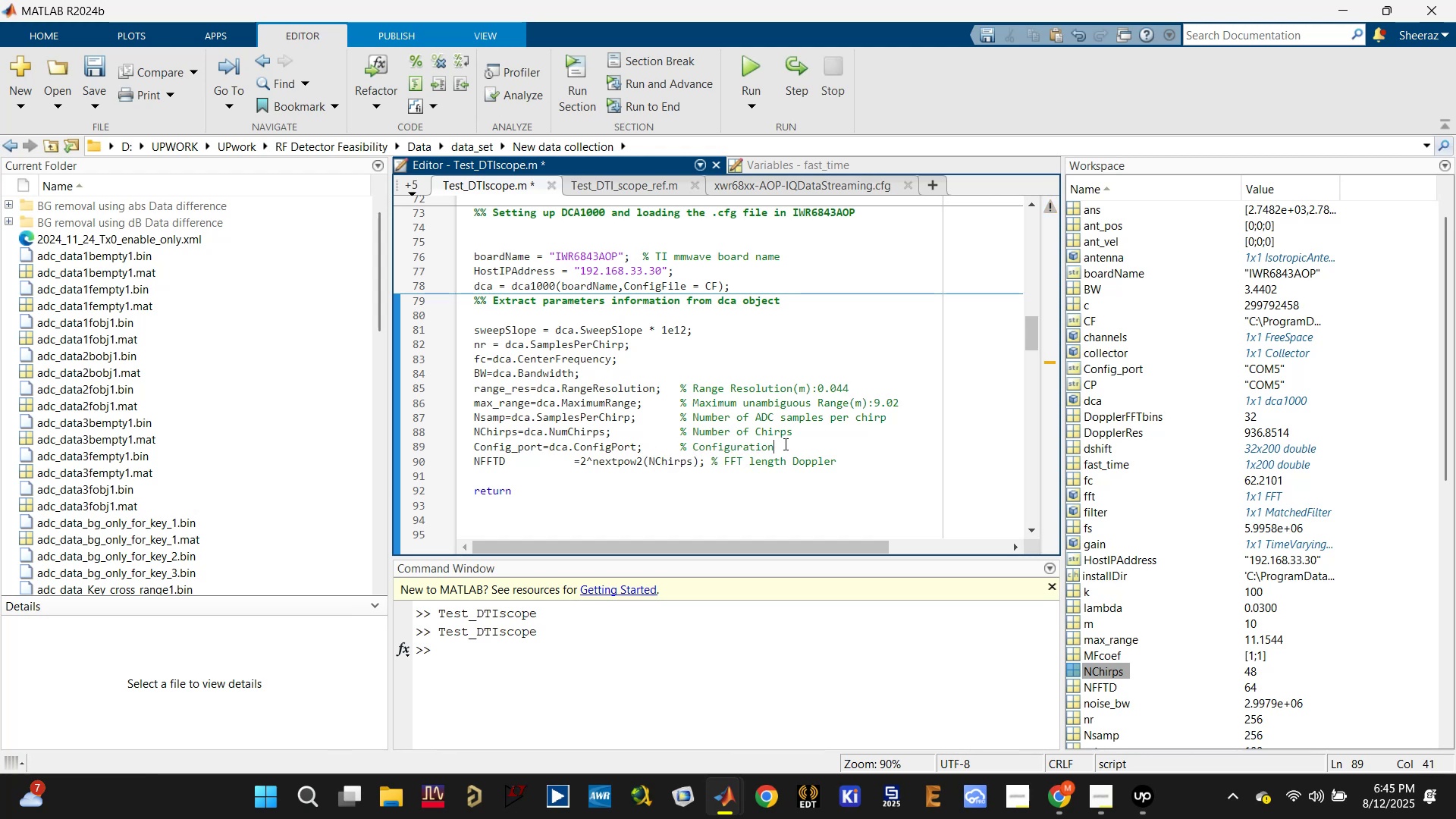 
 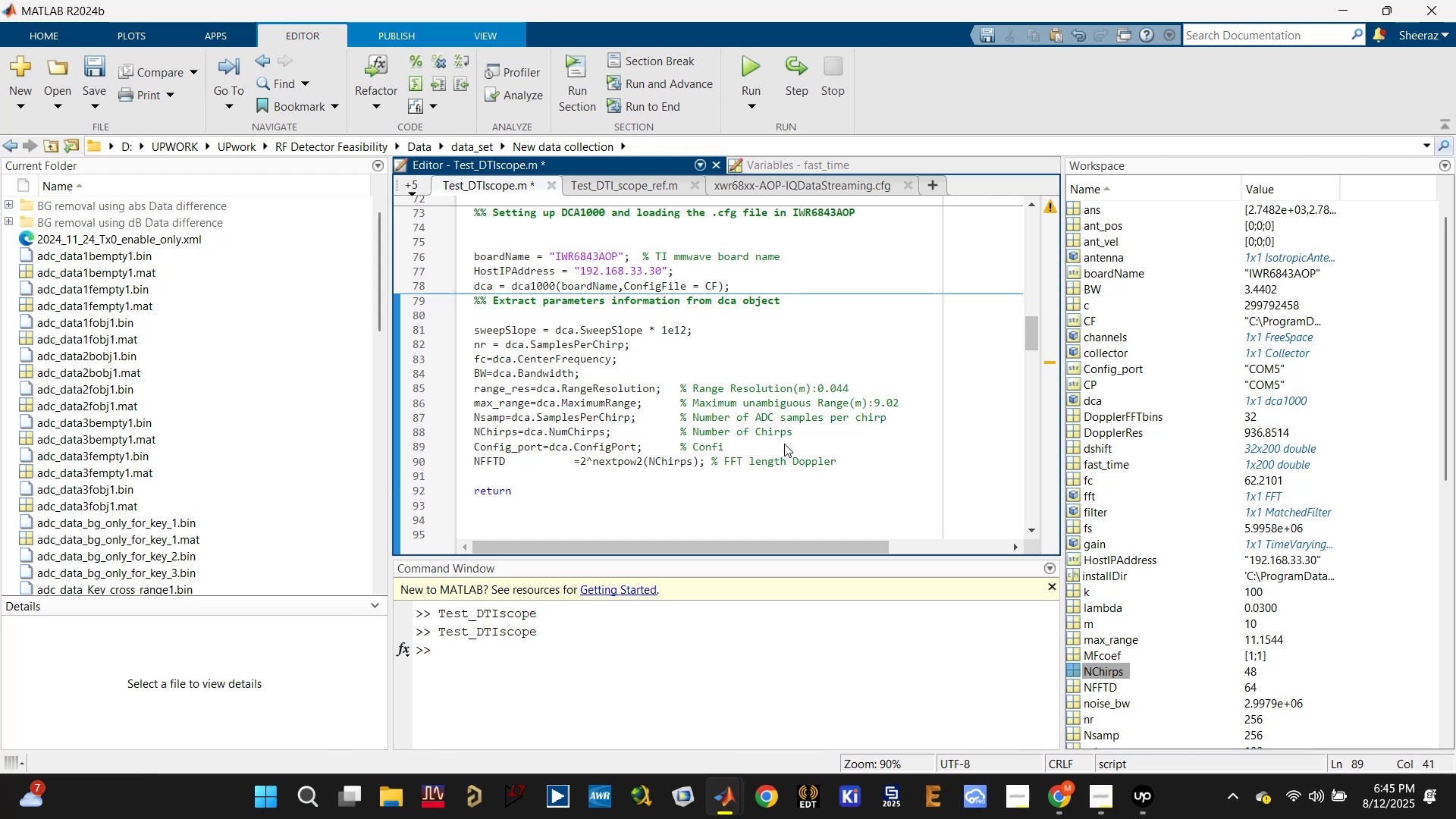 
left_click([784, 444])
 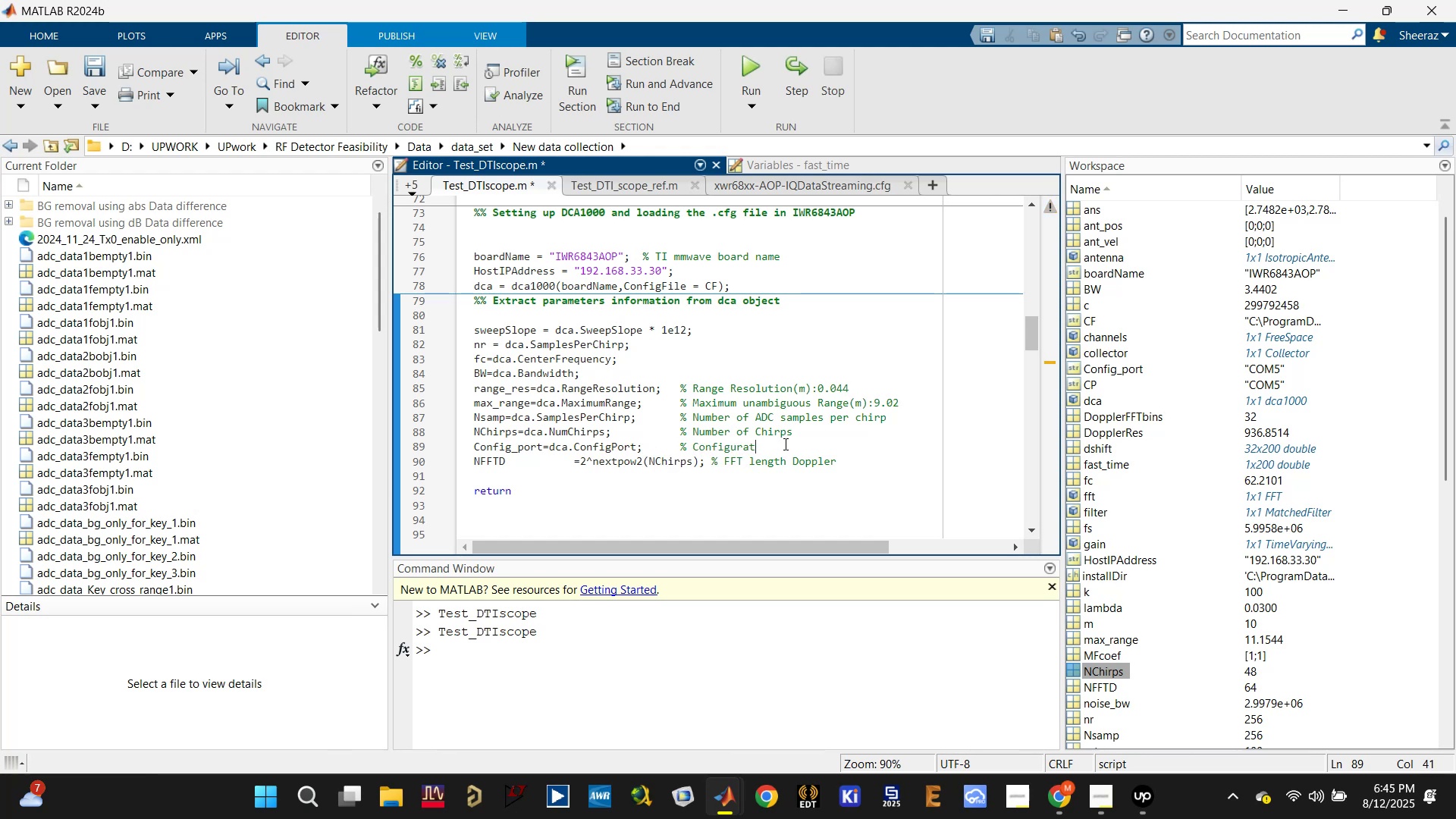 
type(on port used)
 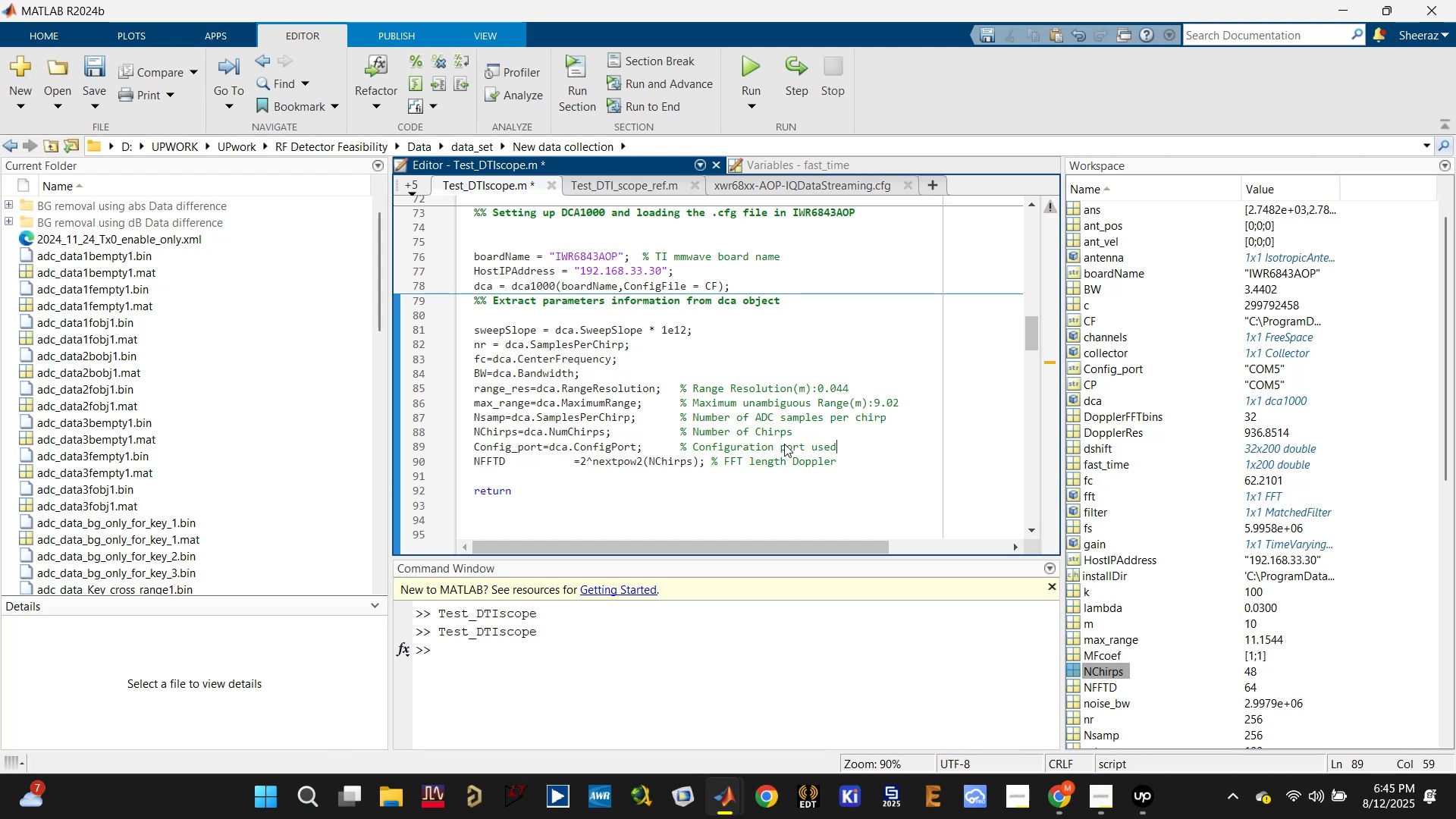 
key(Control+S)
 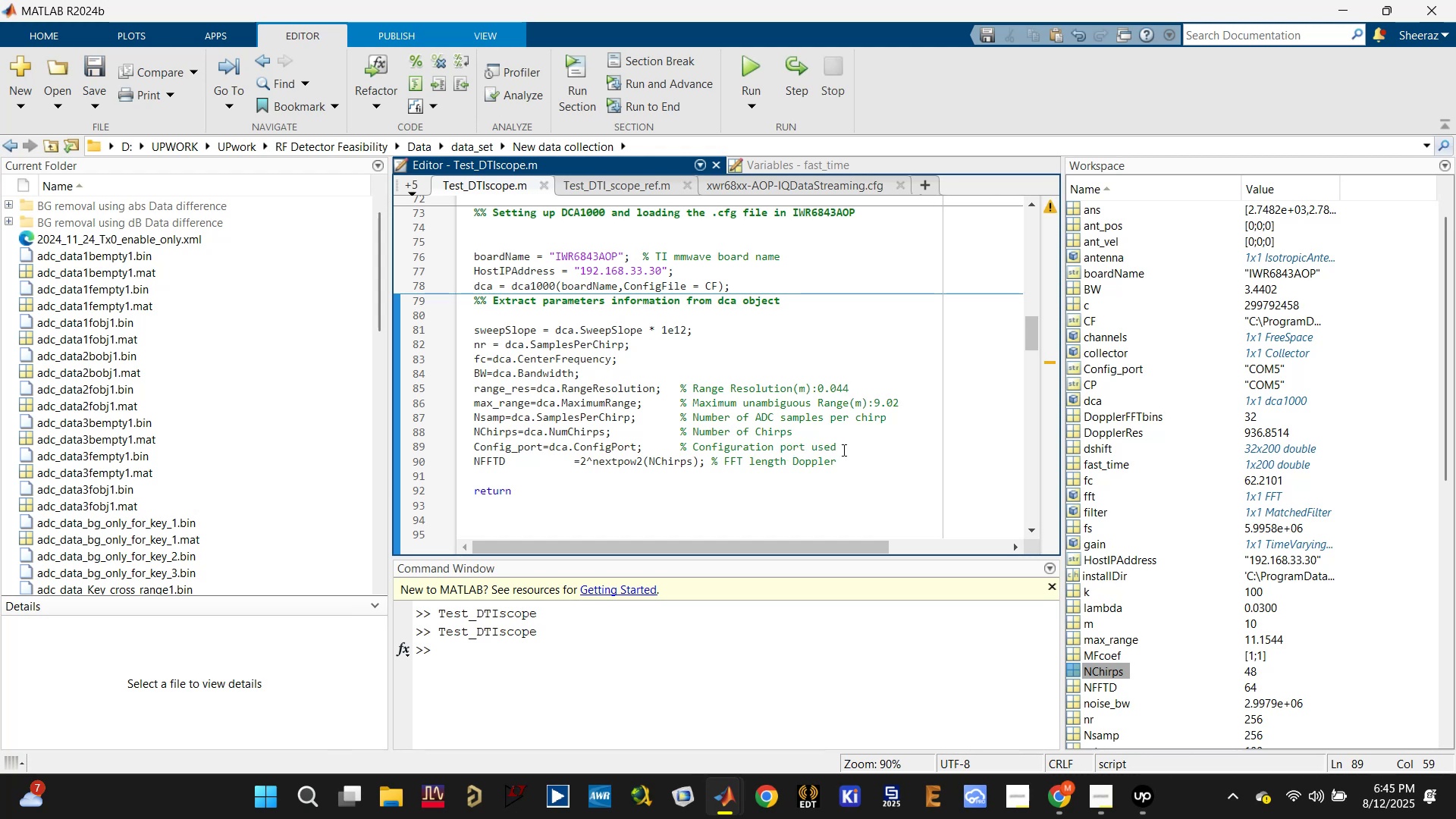 
key(Enter)
 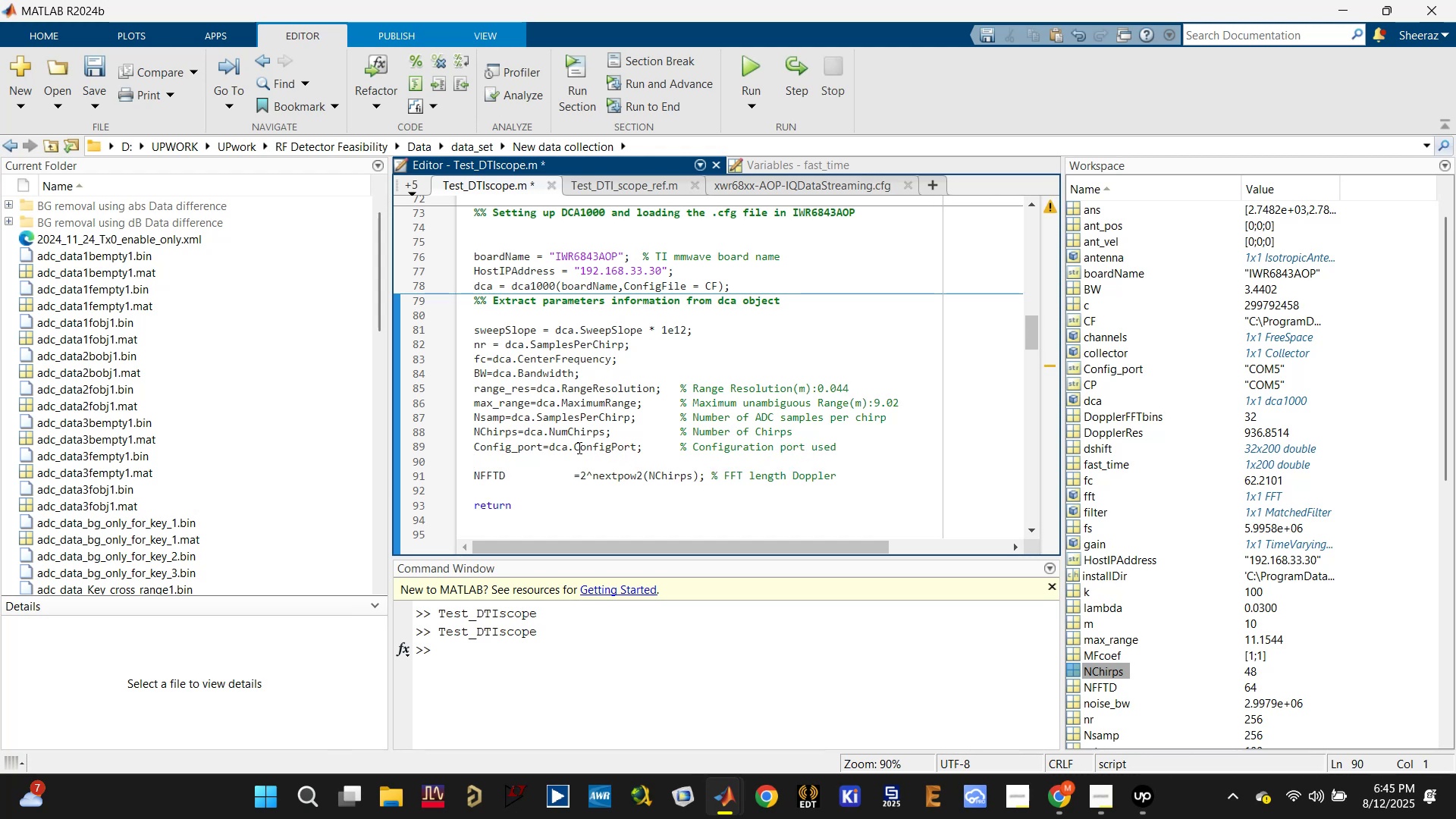 
type(dca.)
 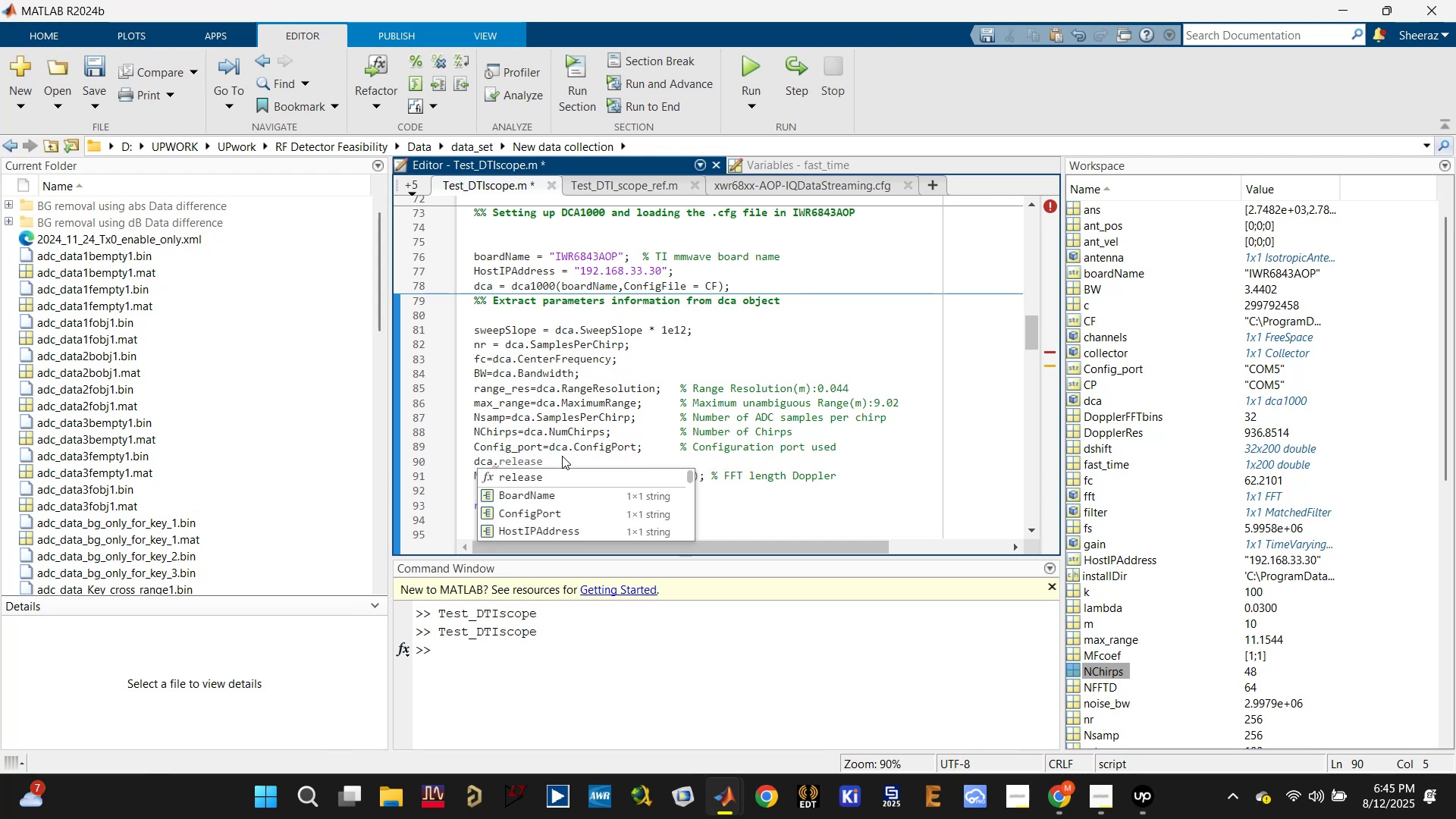 
scroll: coordinate [566, 476], scroll_direction: down, amount: 1.0
 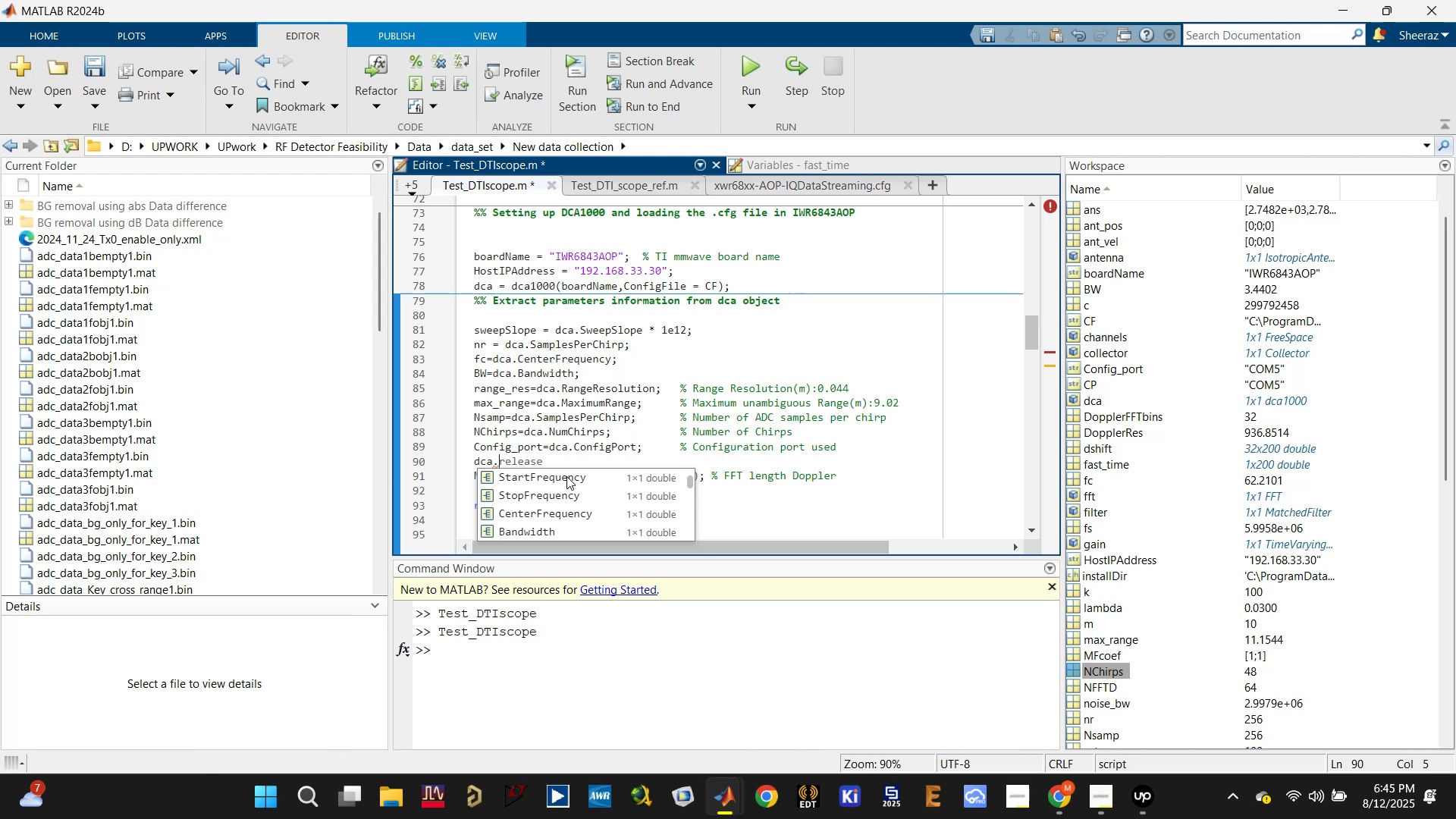 
scroll: coordinate [566, 476], scroll_direction: up, amount: 2.0
 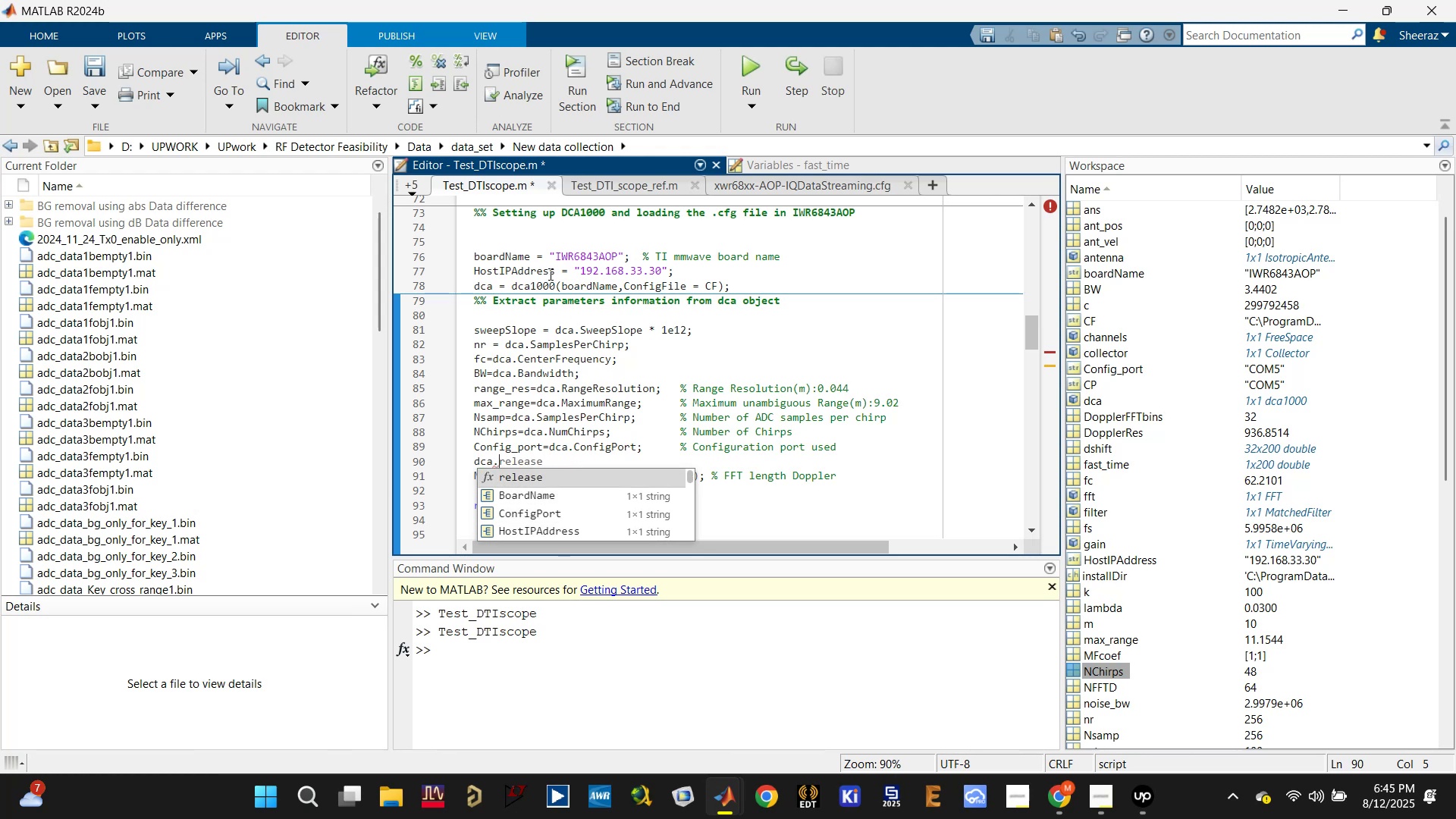 
double_click([541, 269])
 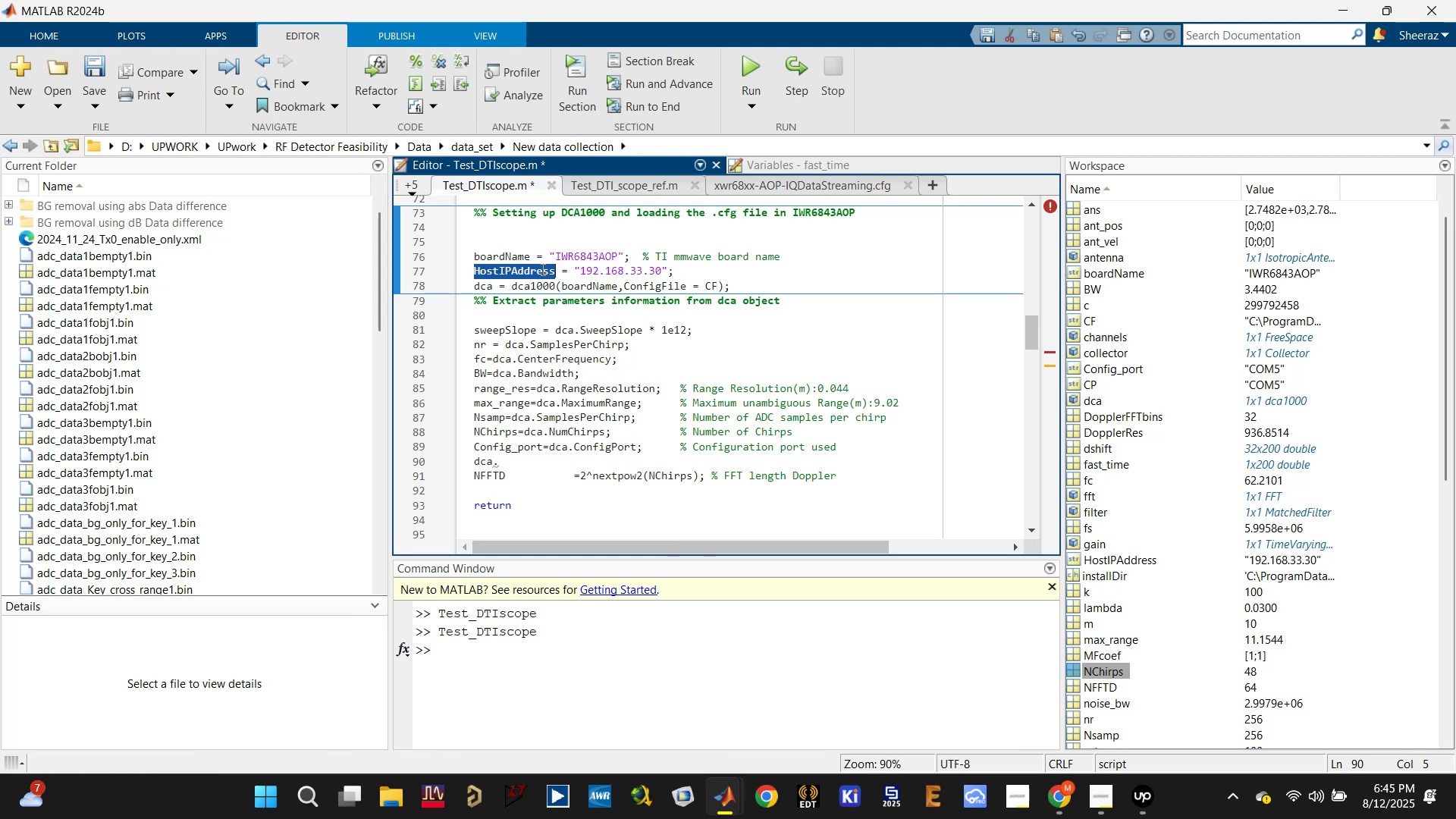 
key(Control+C)
 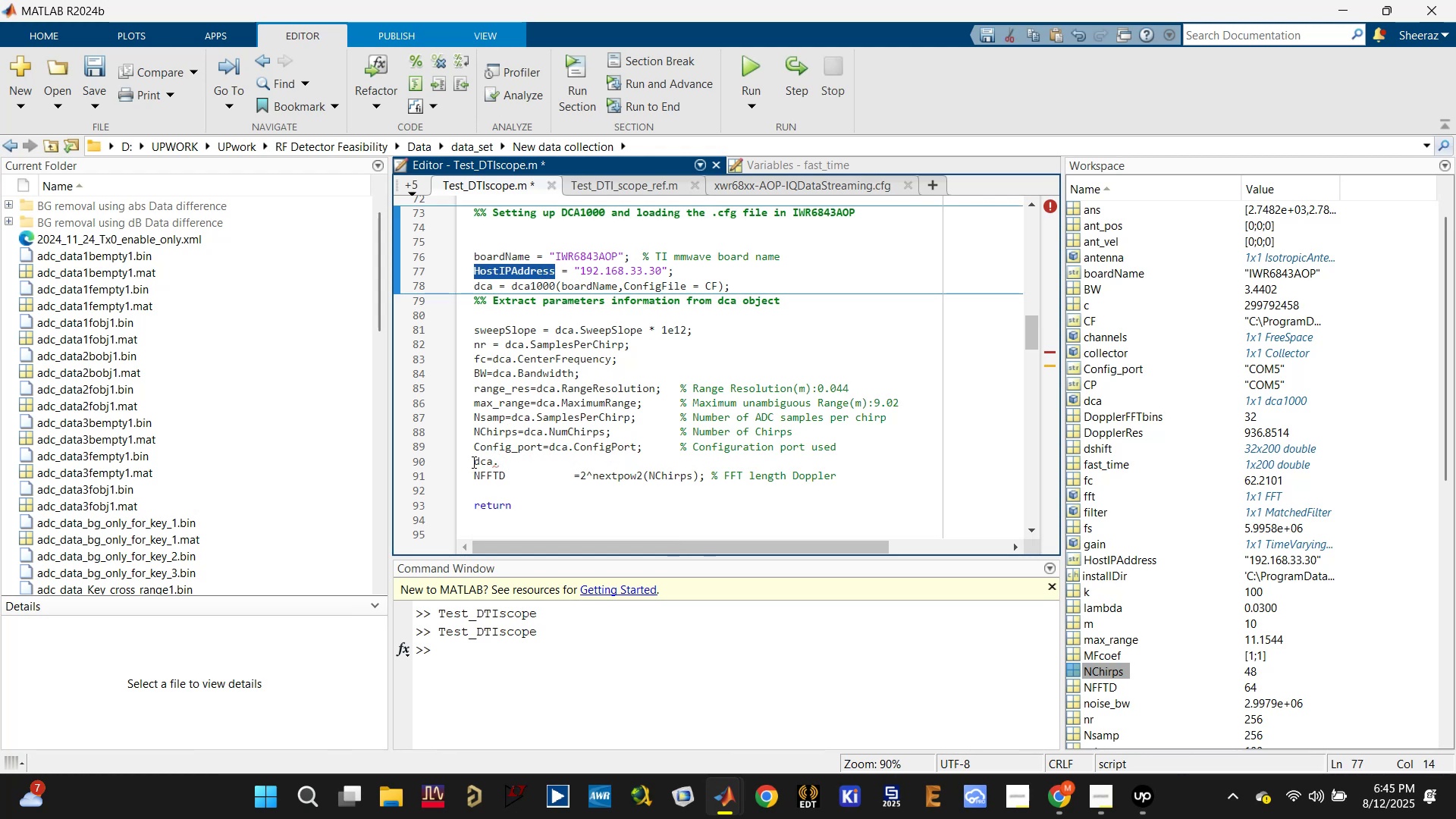 
left_click([469, 463])
 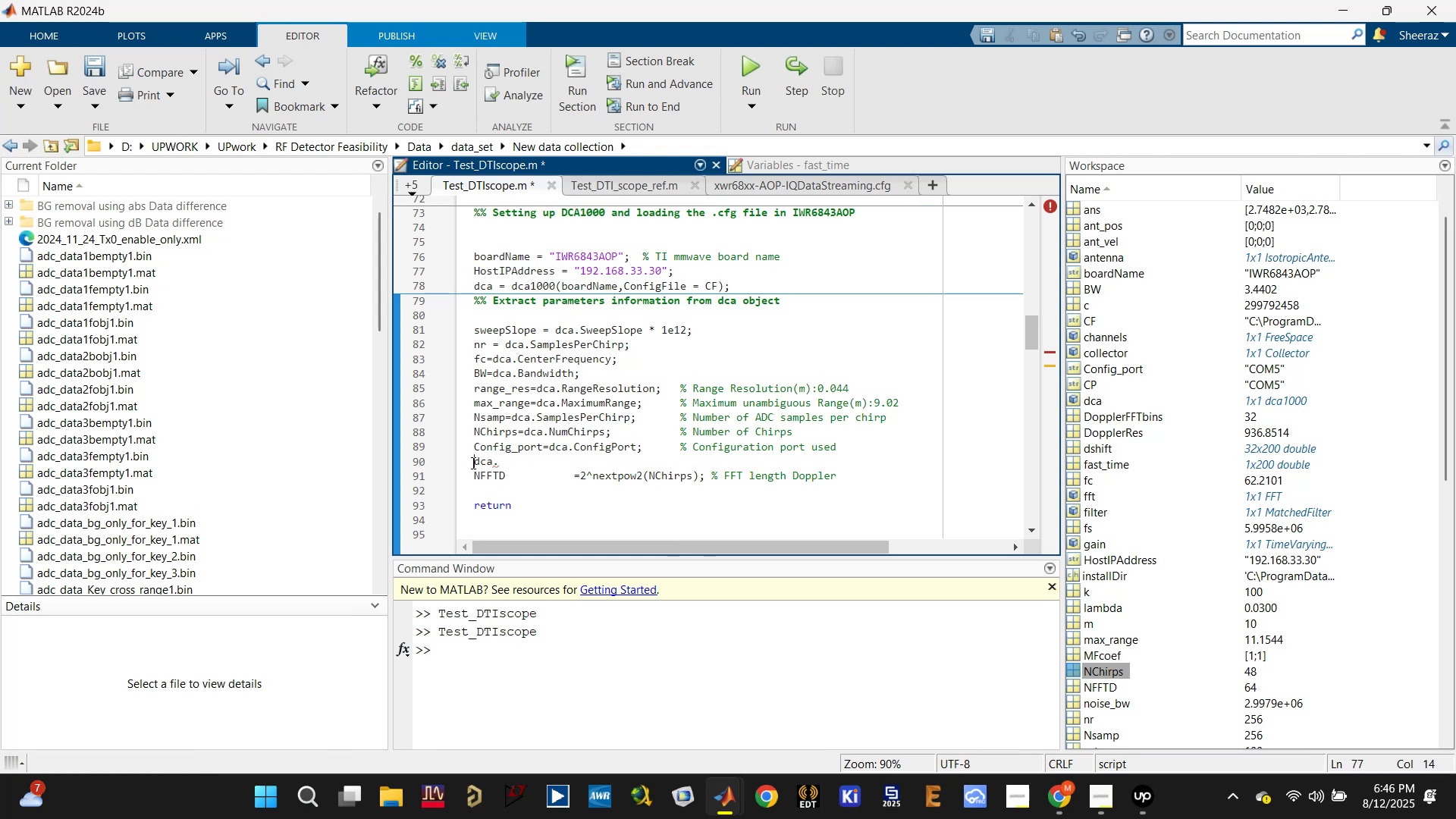 
key(Control+V)
 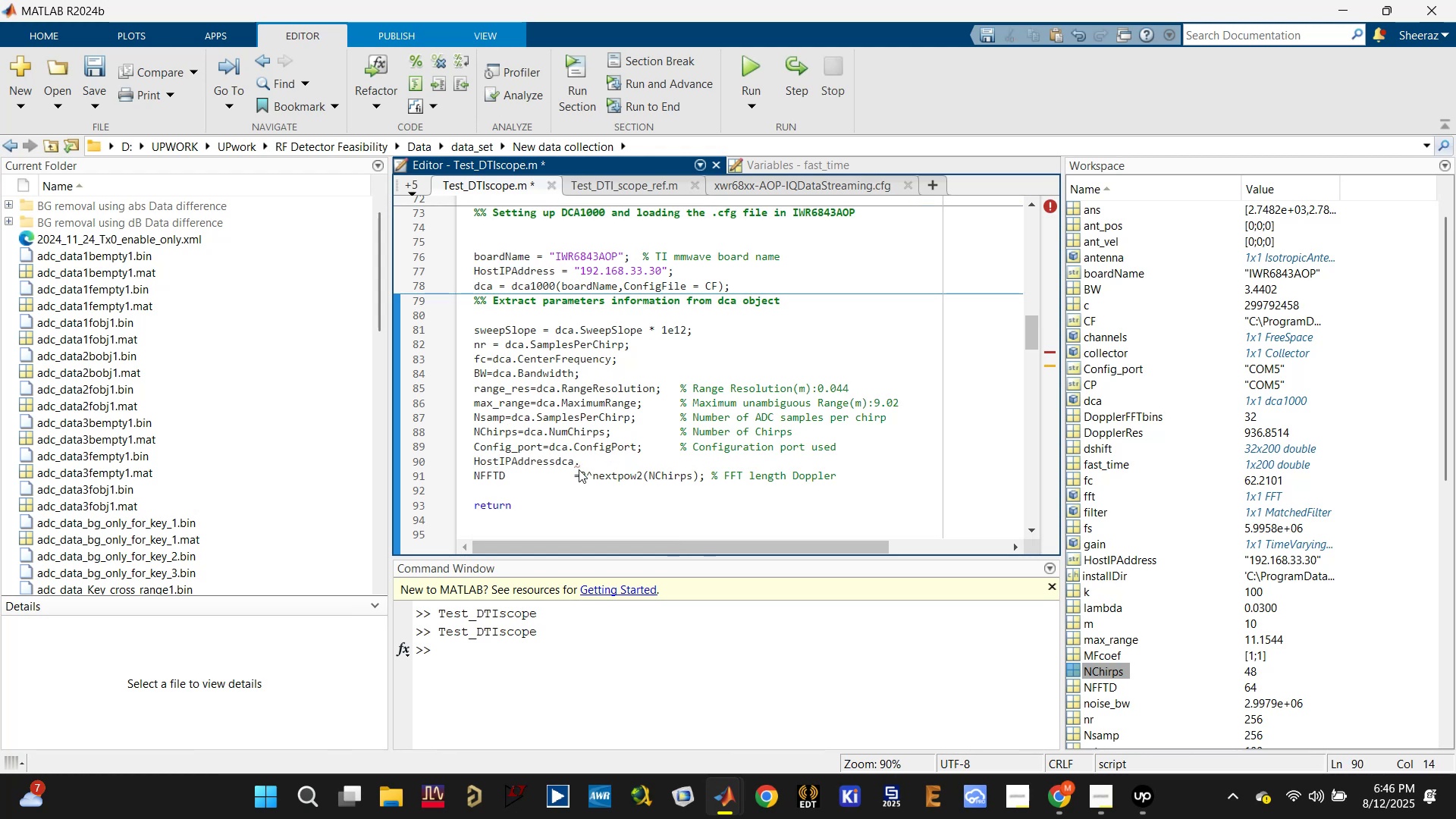 
key(Equal)
 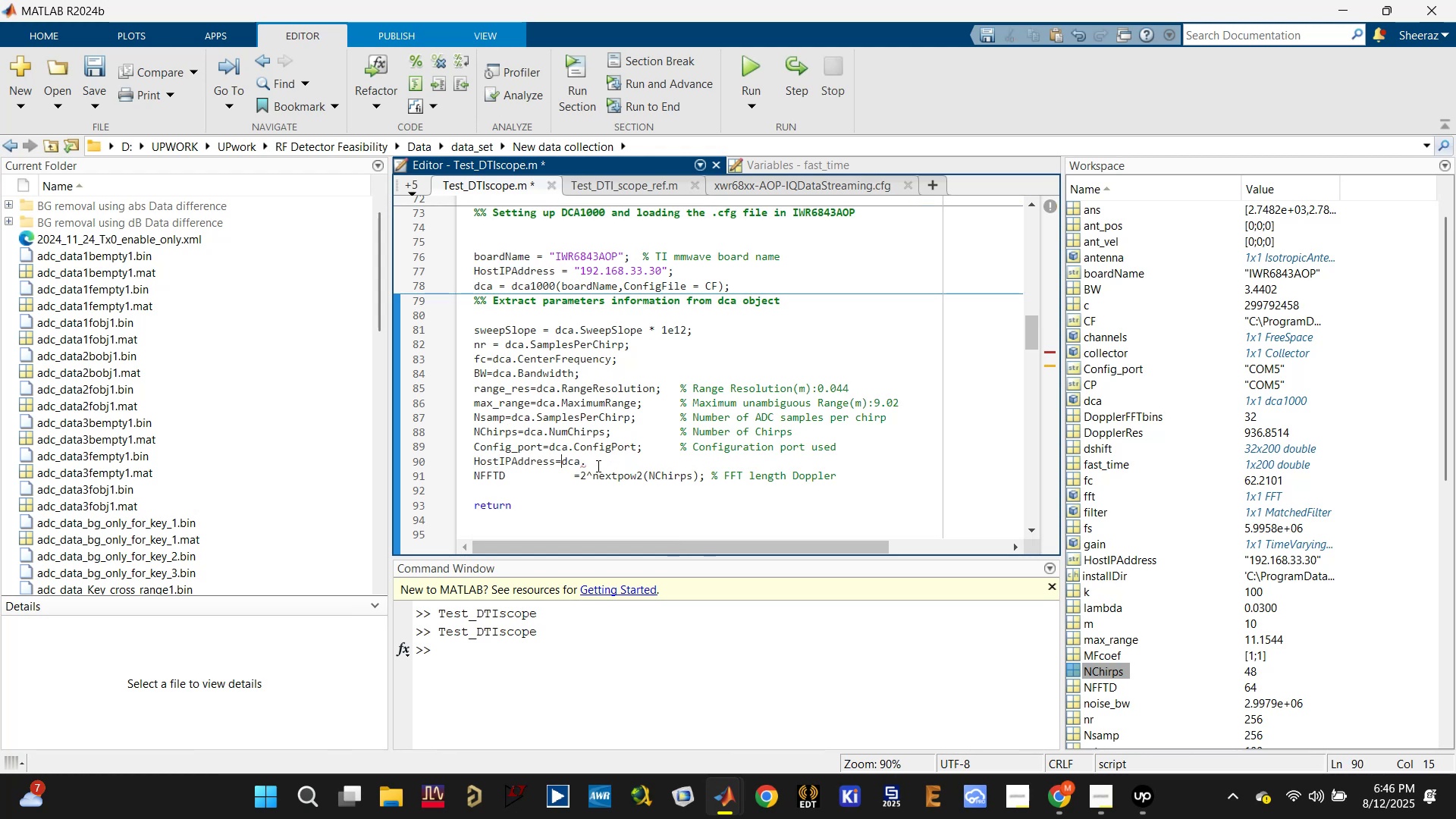 
left_click([599, 461])
 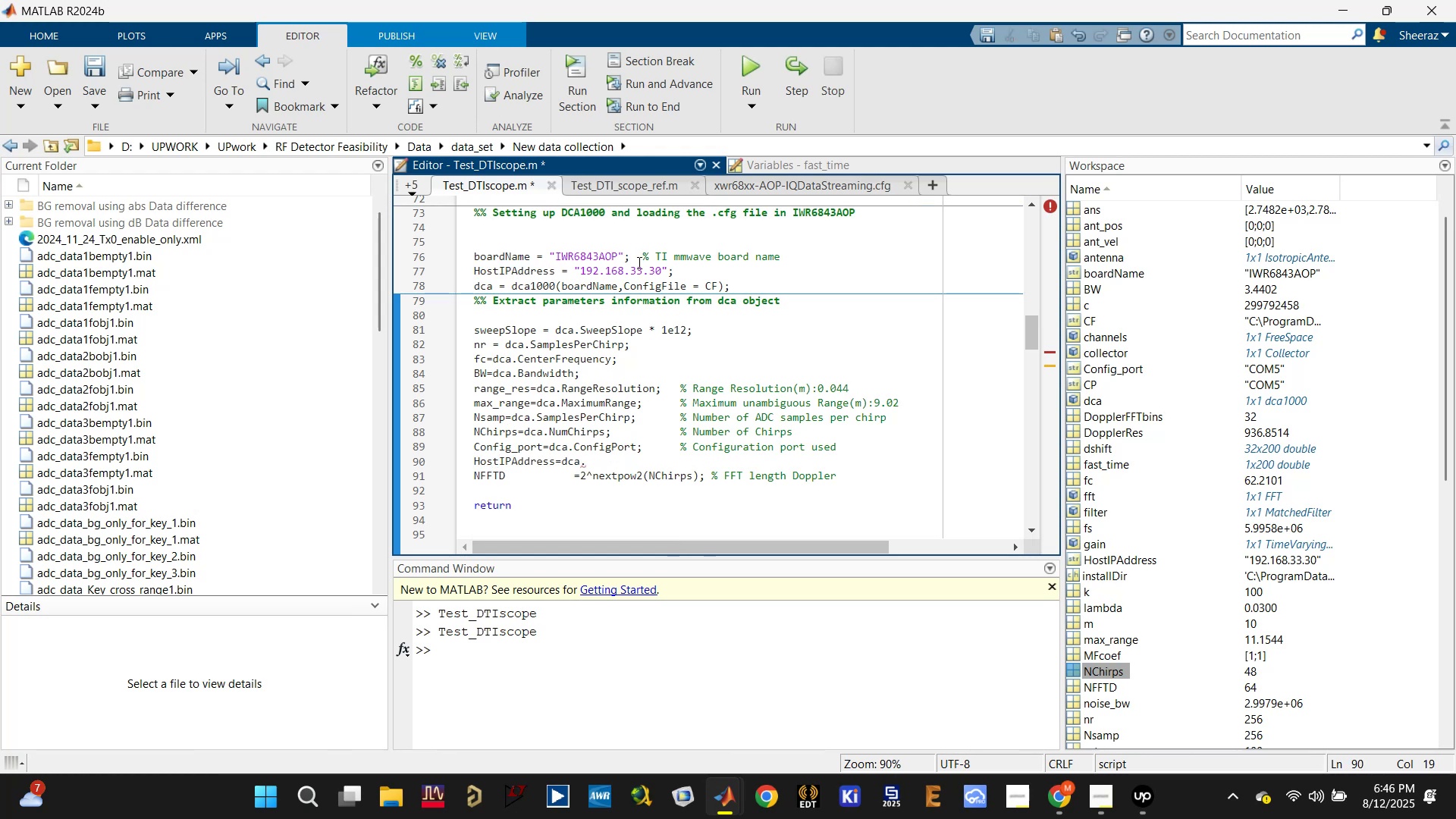 
double_click([630, 269])
 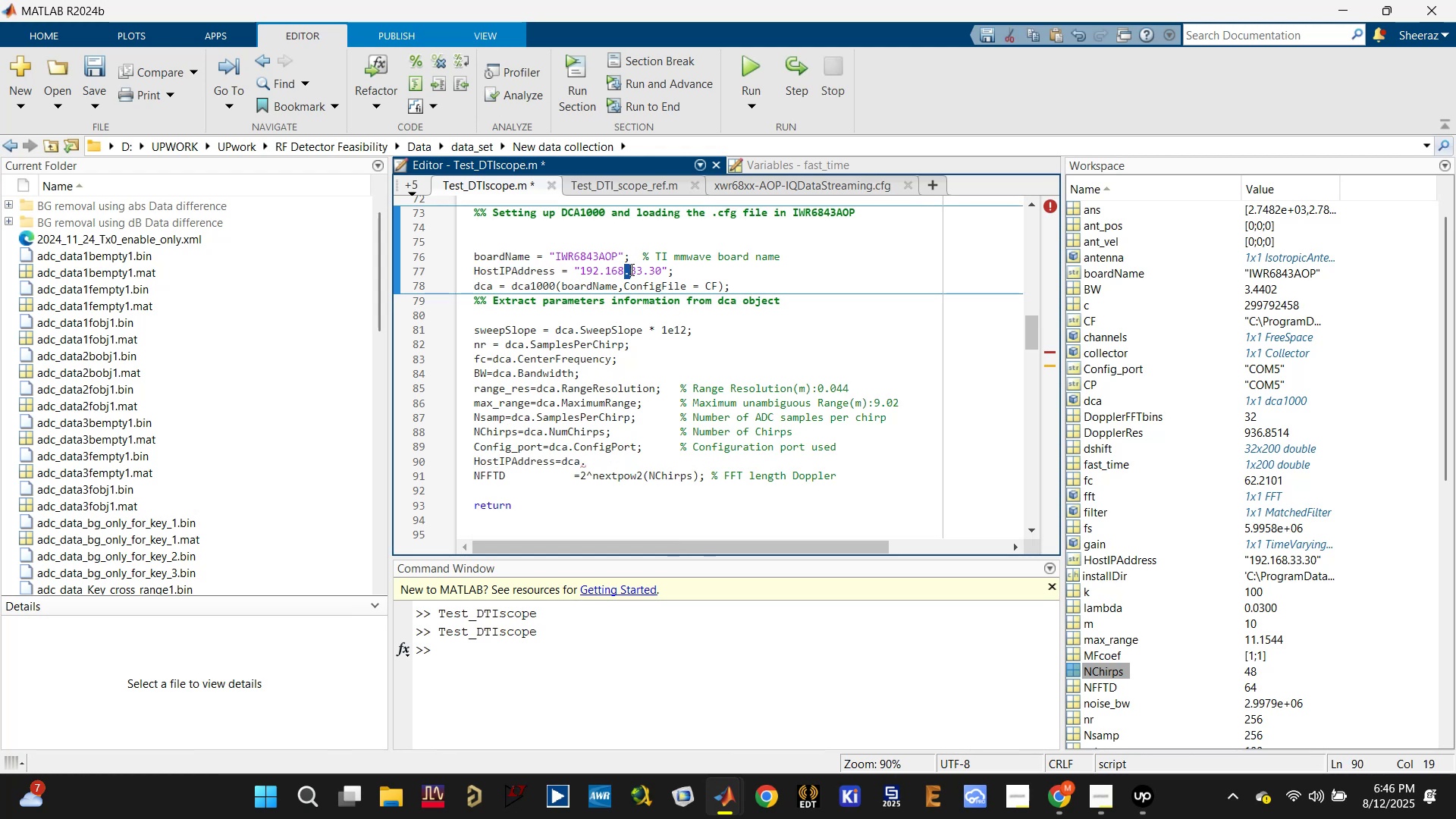 
triple_click([630, 269])
 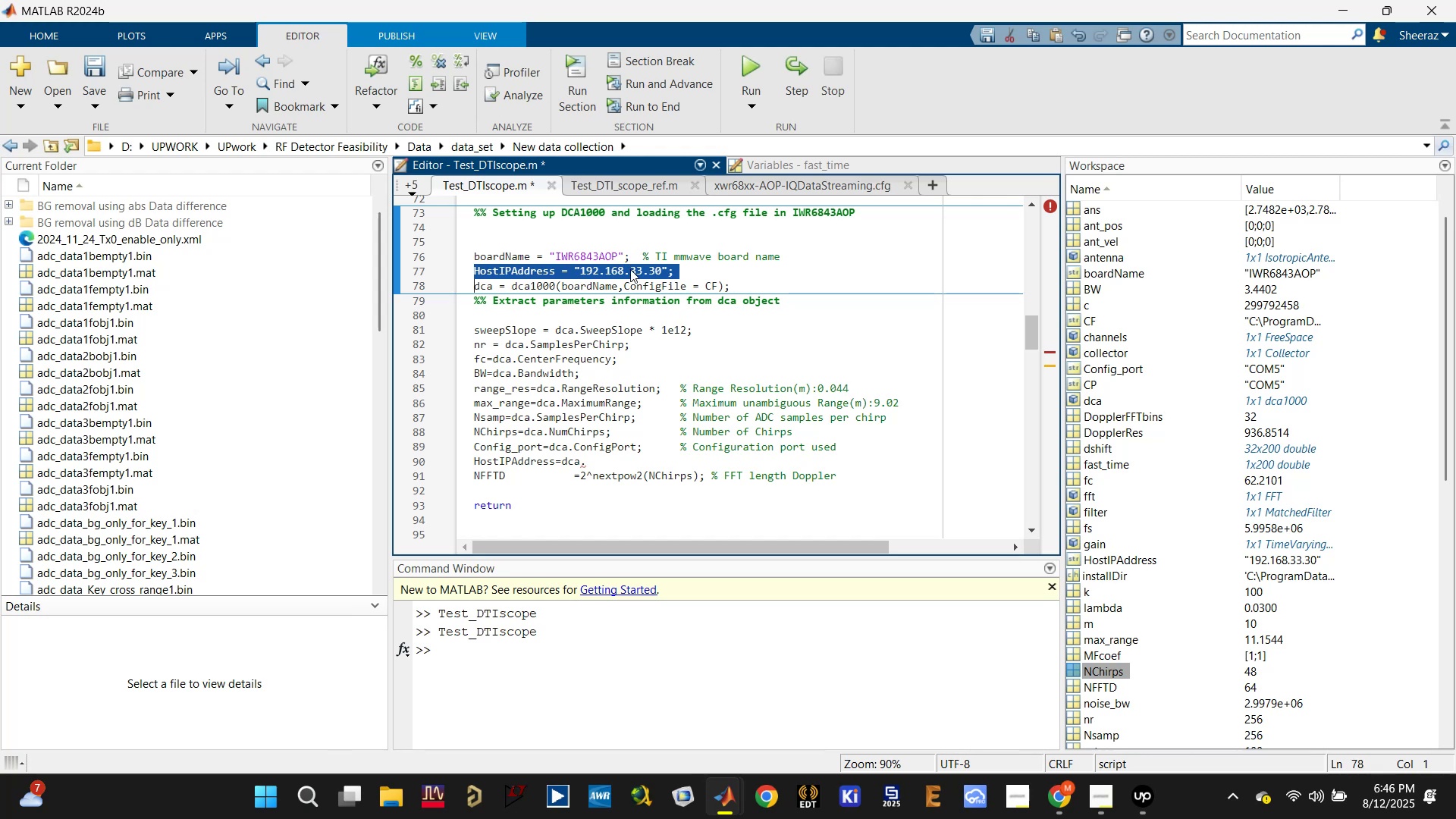 
key(Backspace)
 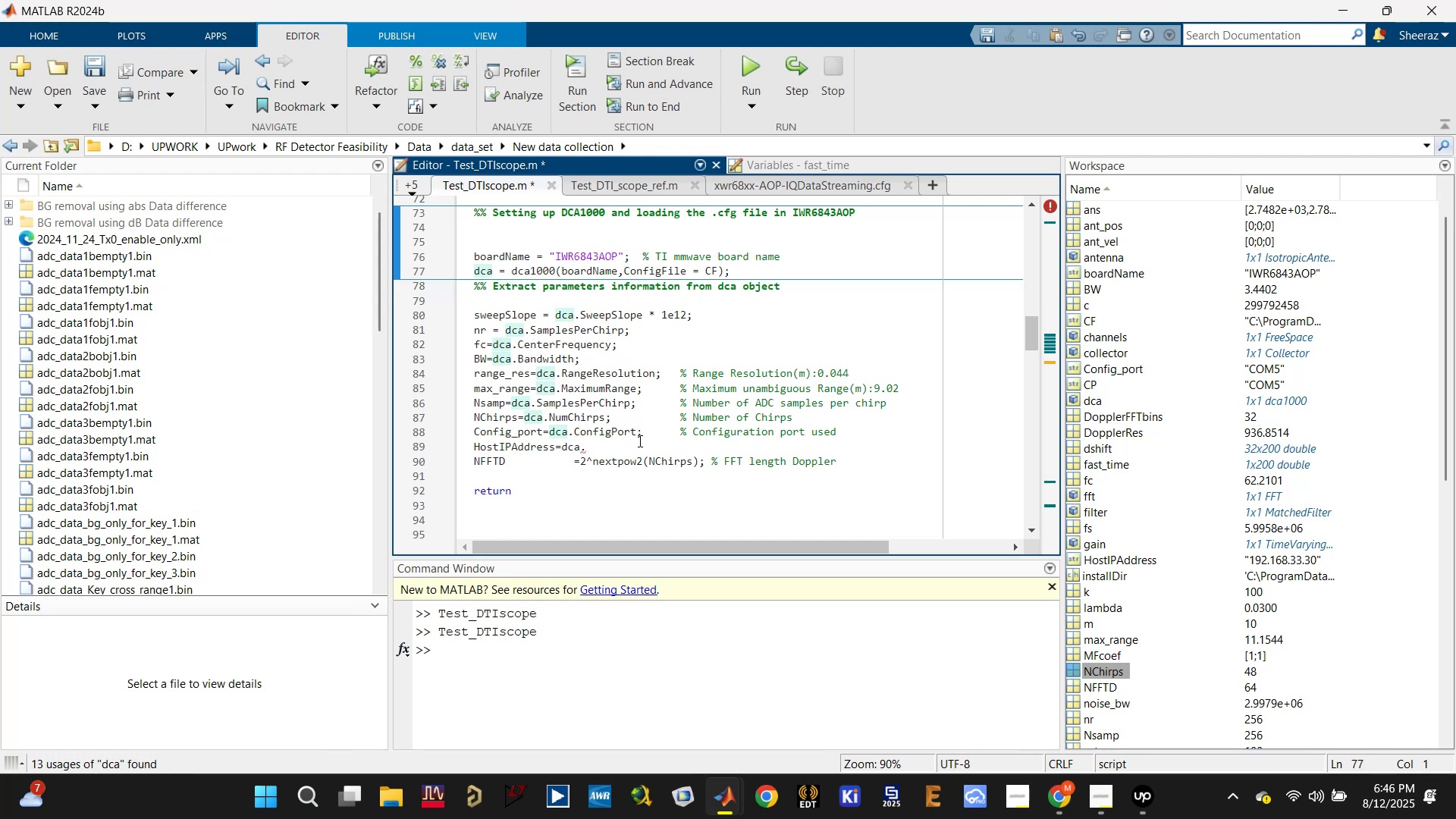 
left_click([615, 448])
 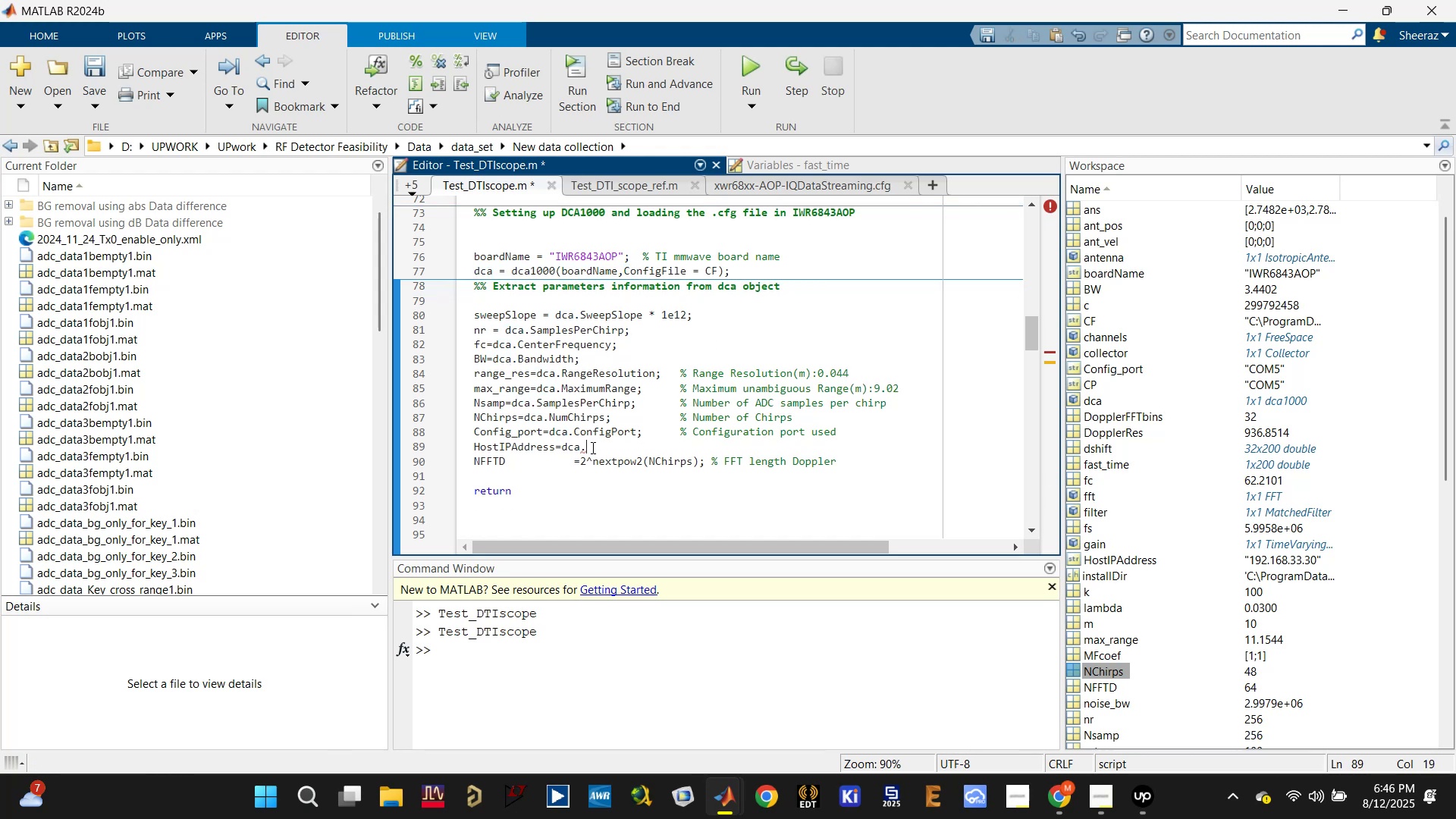 
type(ho)
 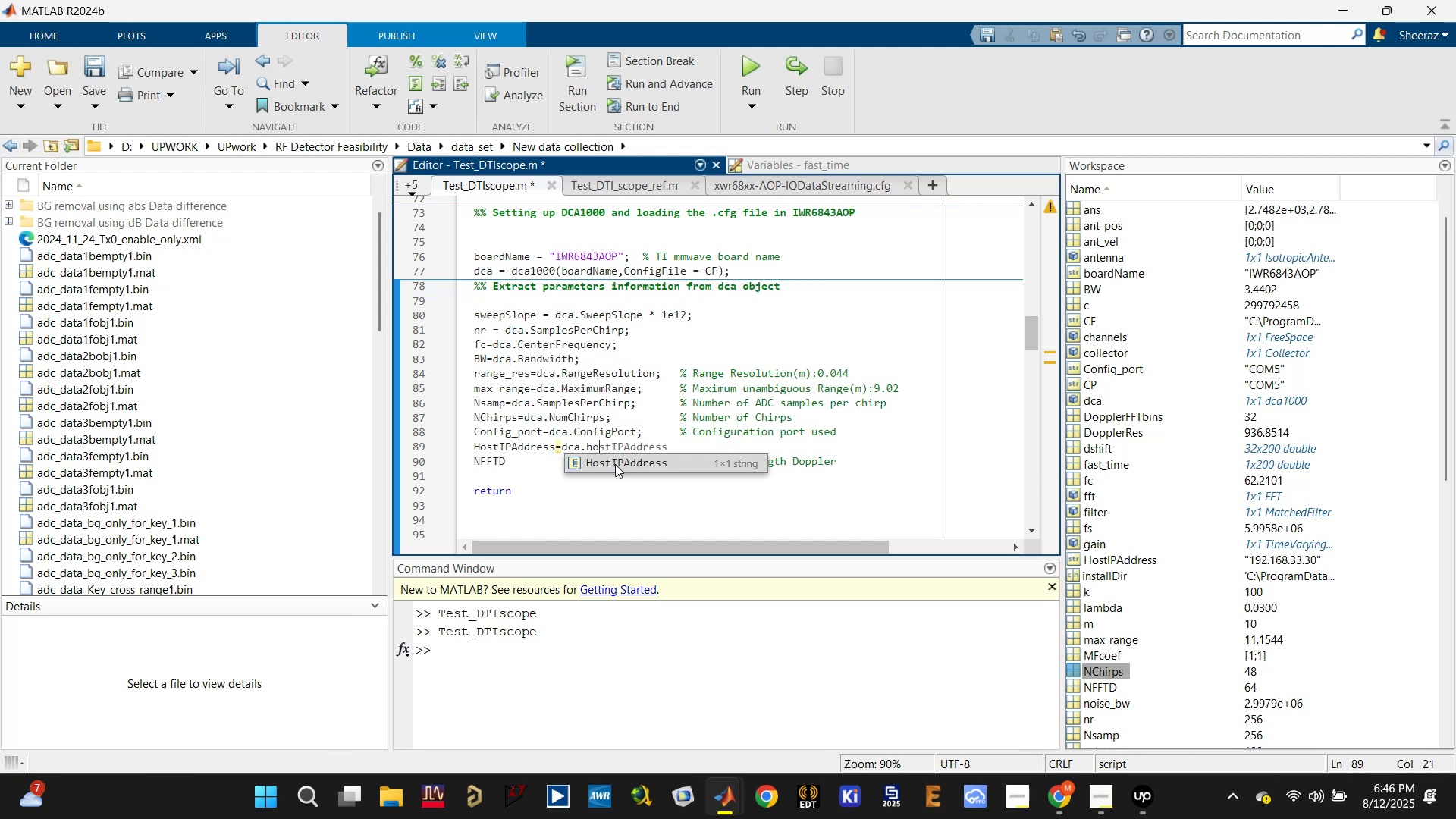 
left_click([628, 457])
 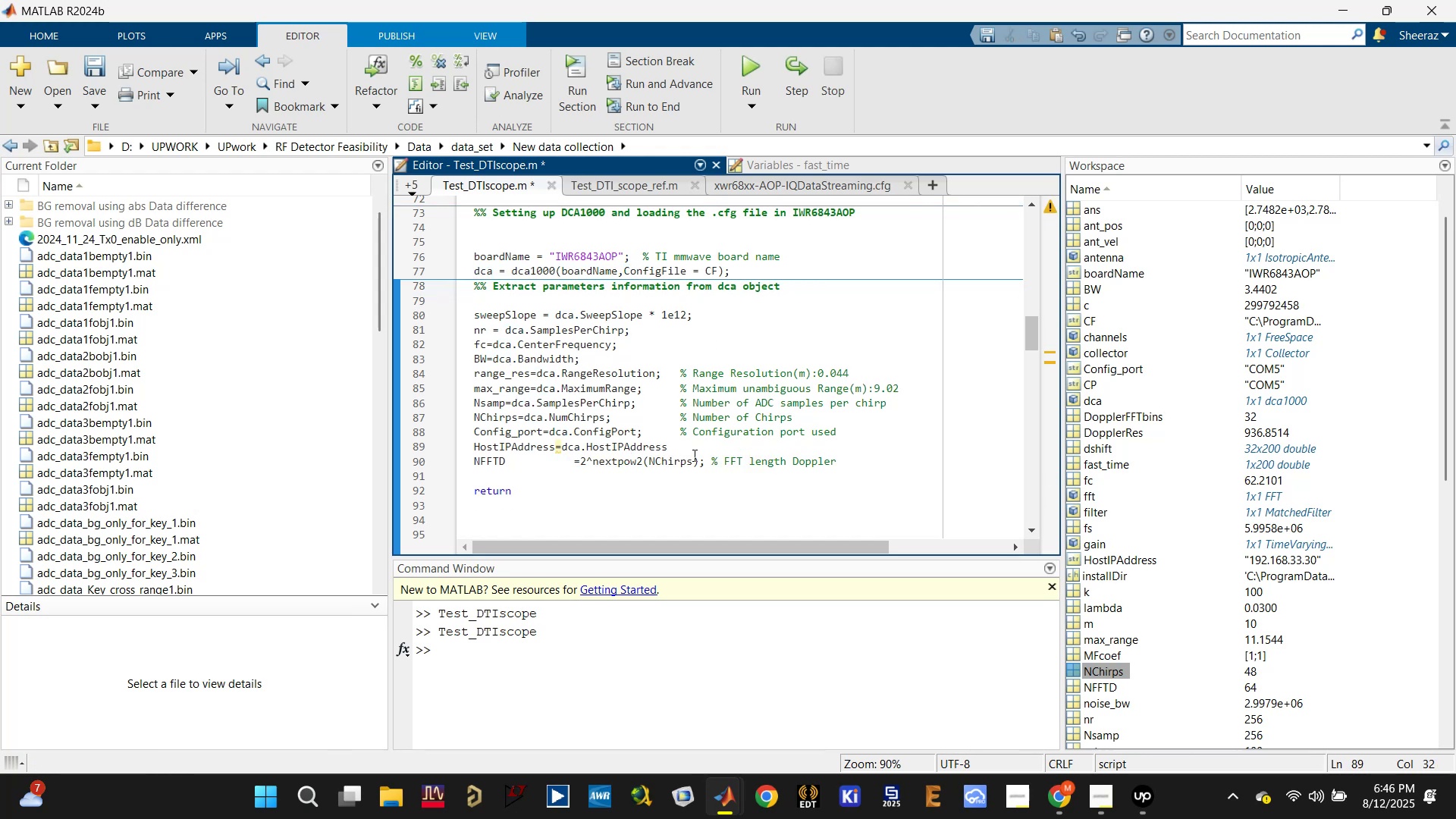 
type(  % Host IP address)
 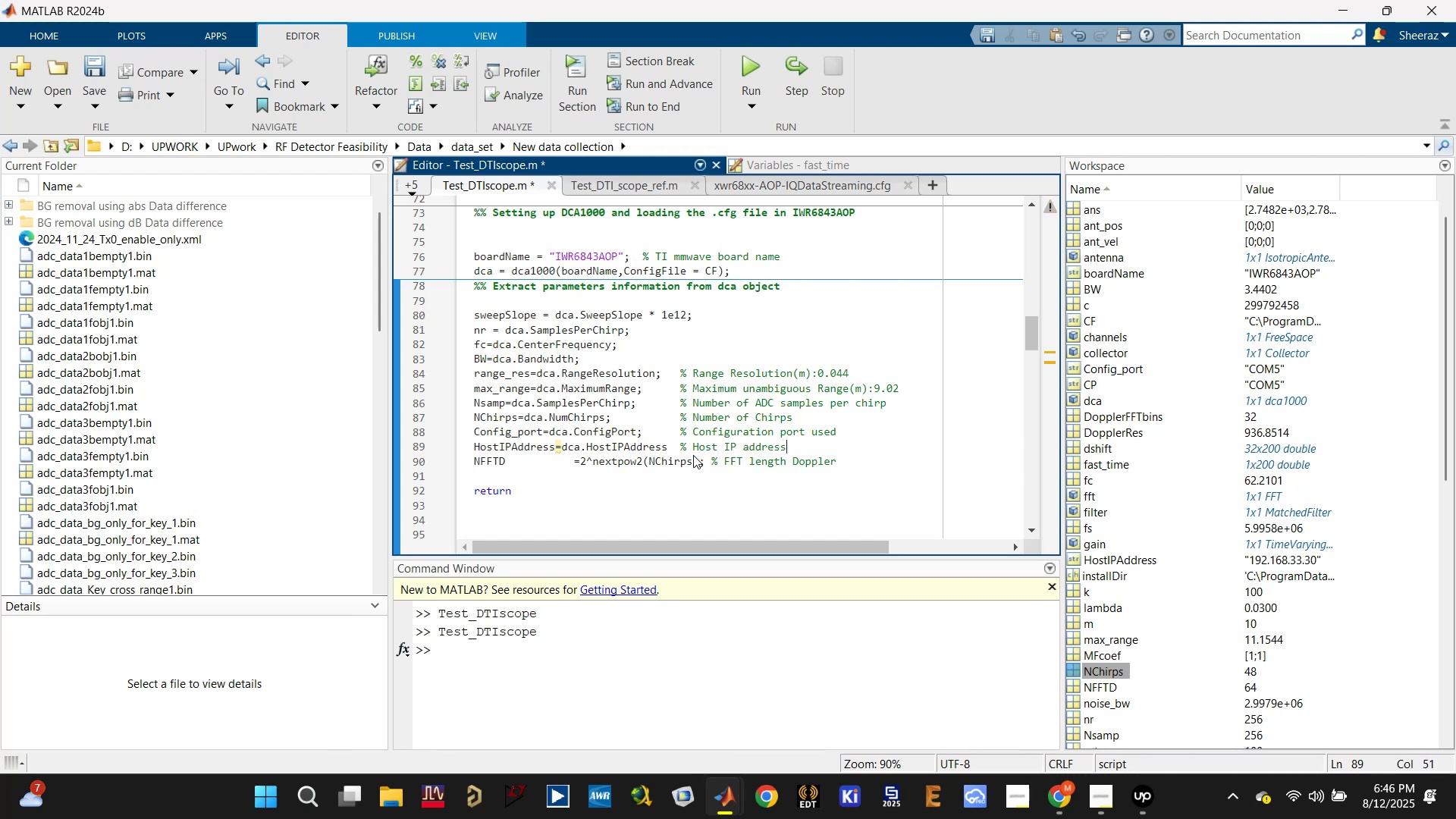 
 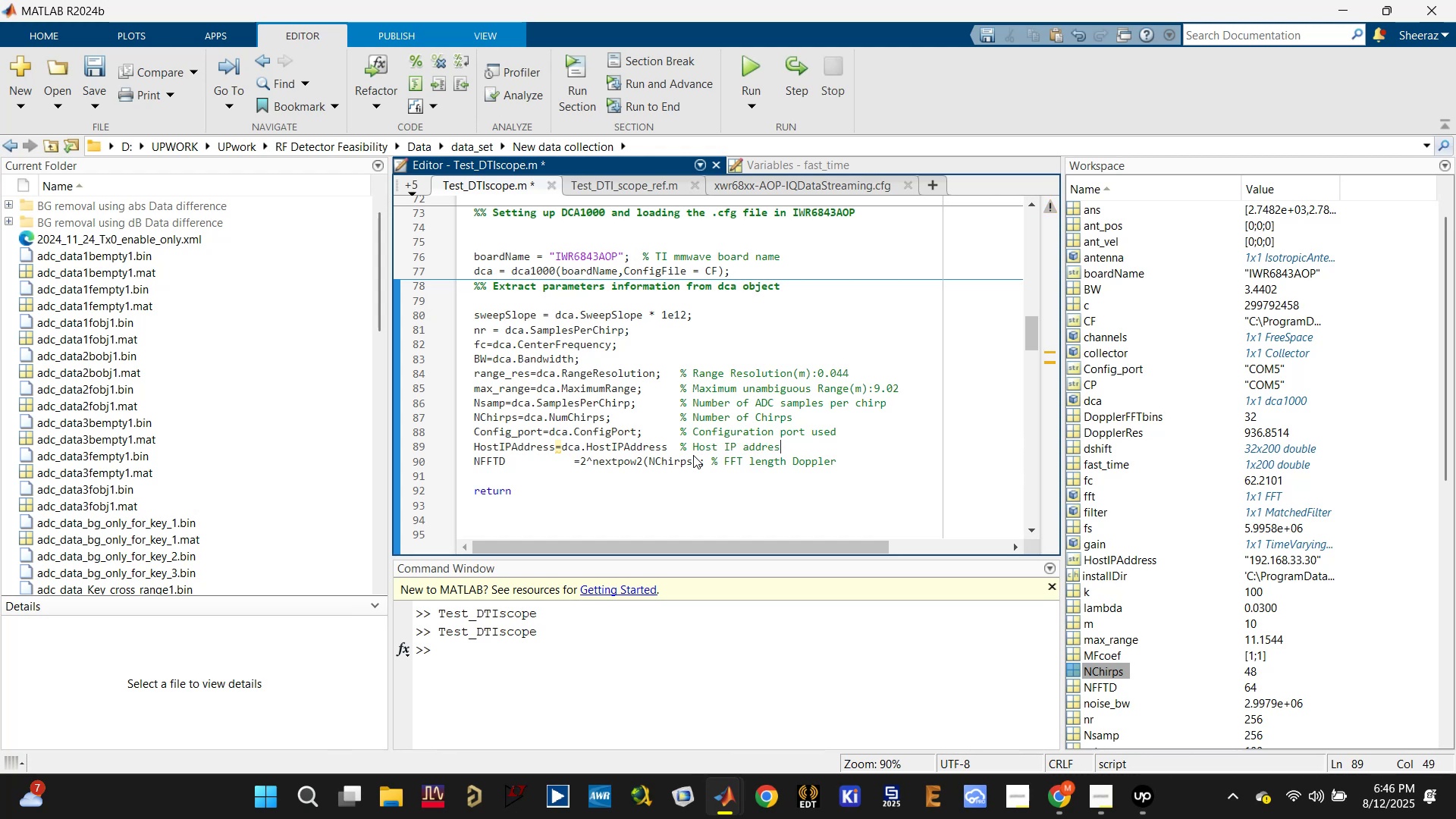 
key(Enter)
 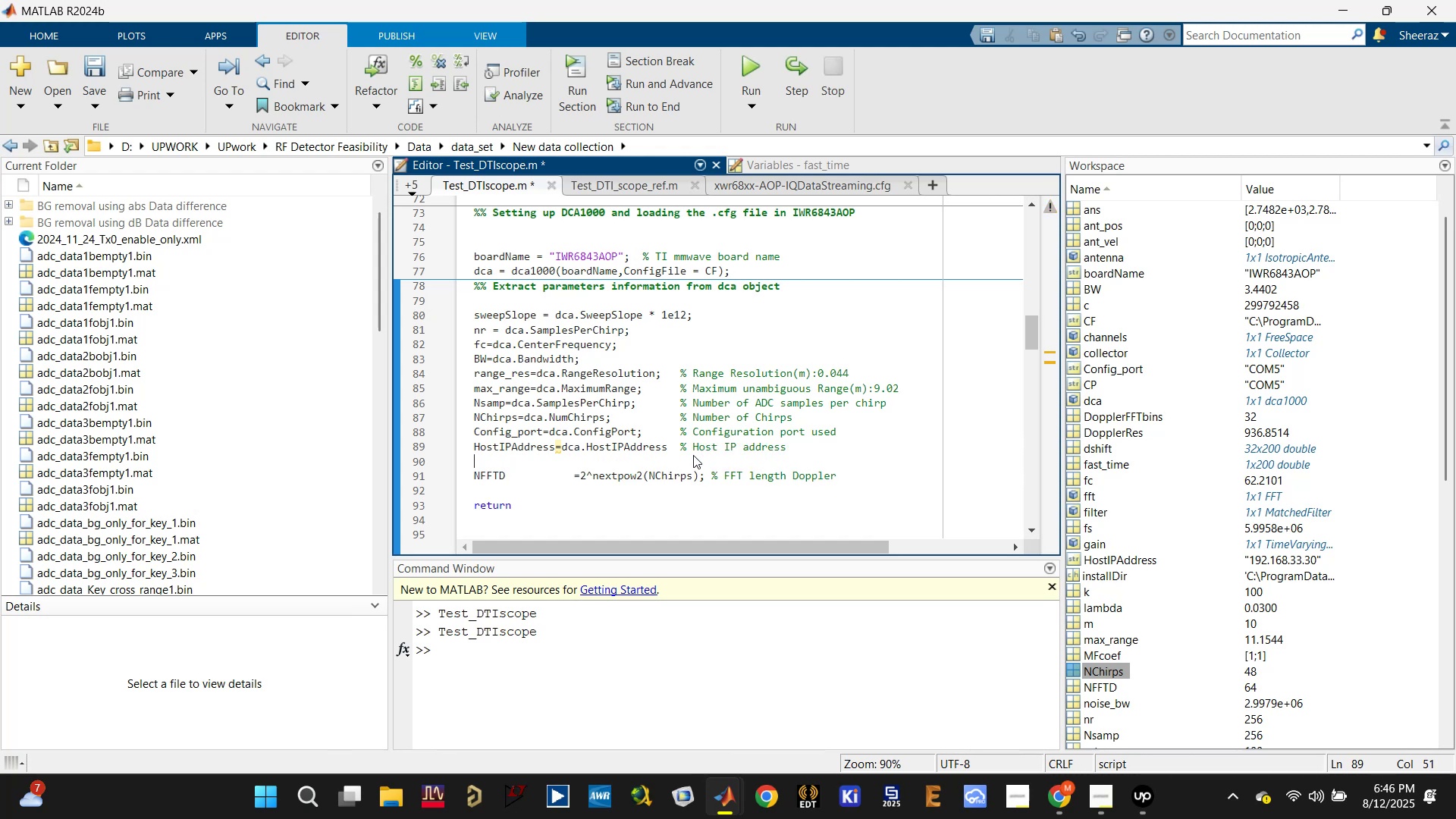 
key(Enter)
 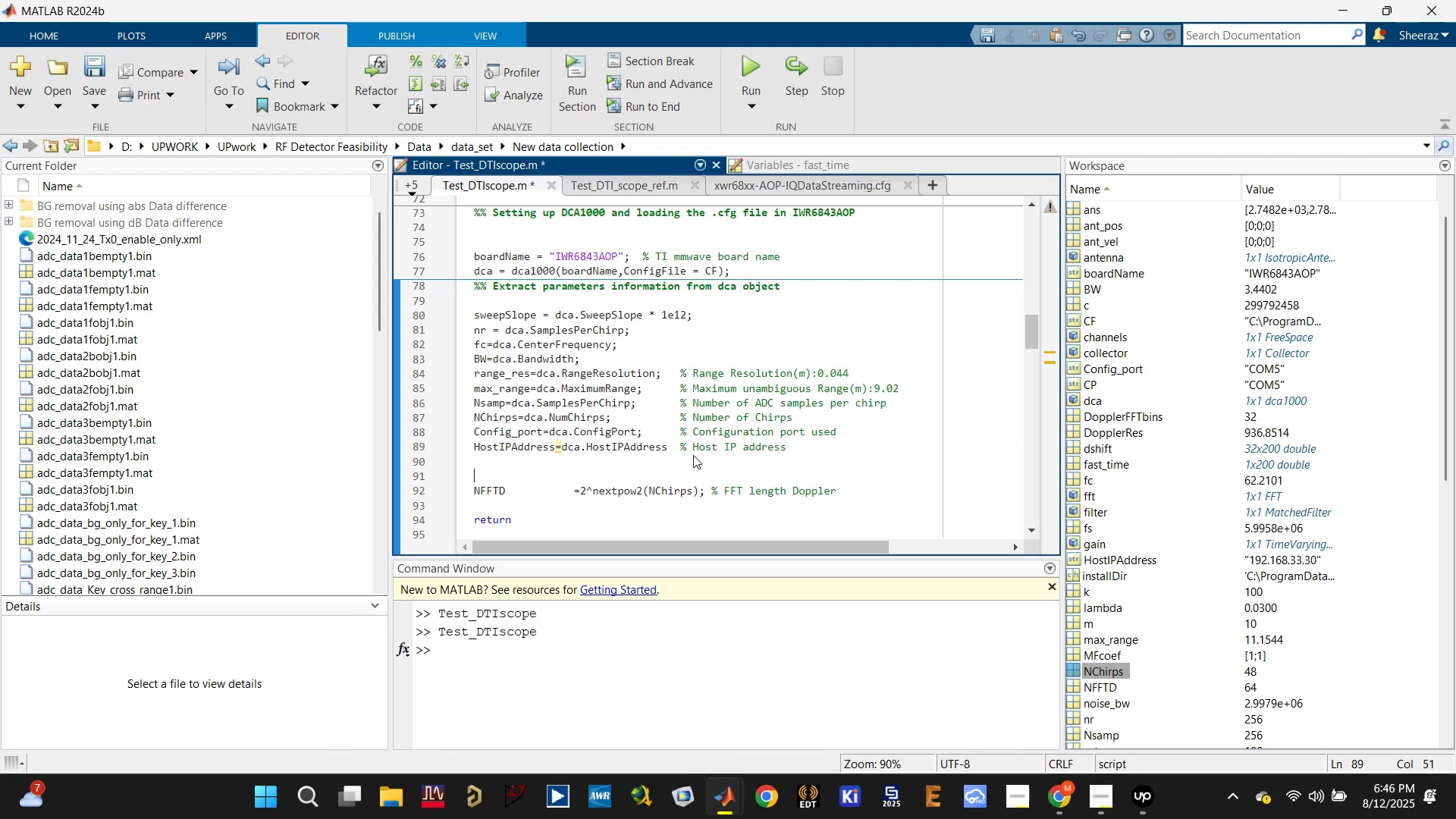 
key(Control+S)
 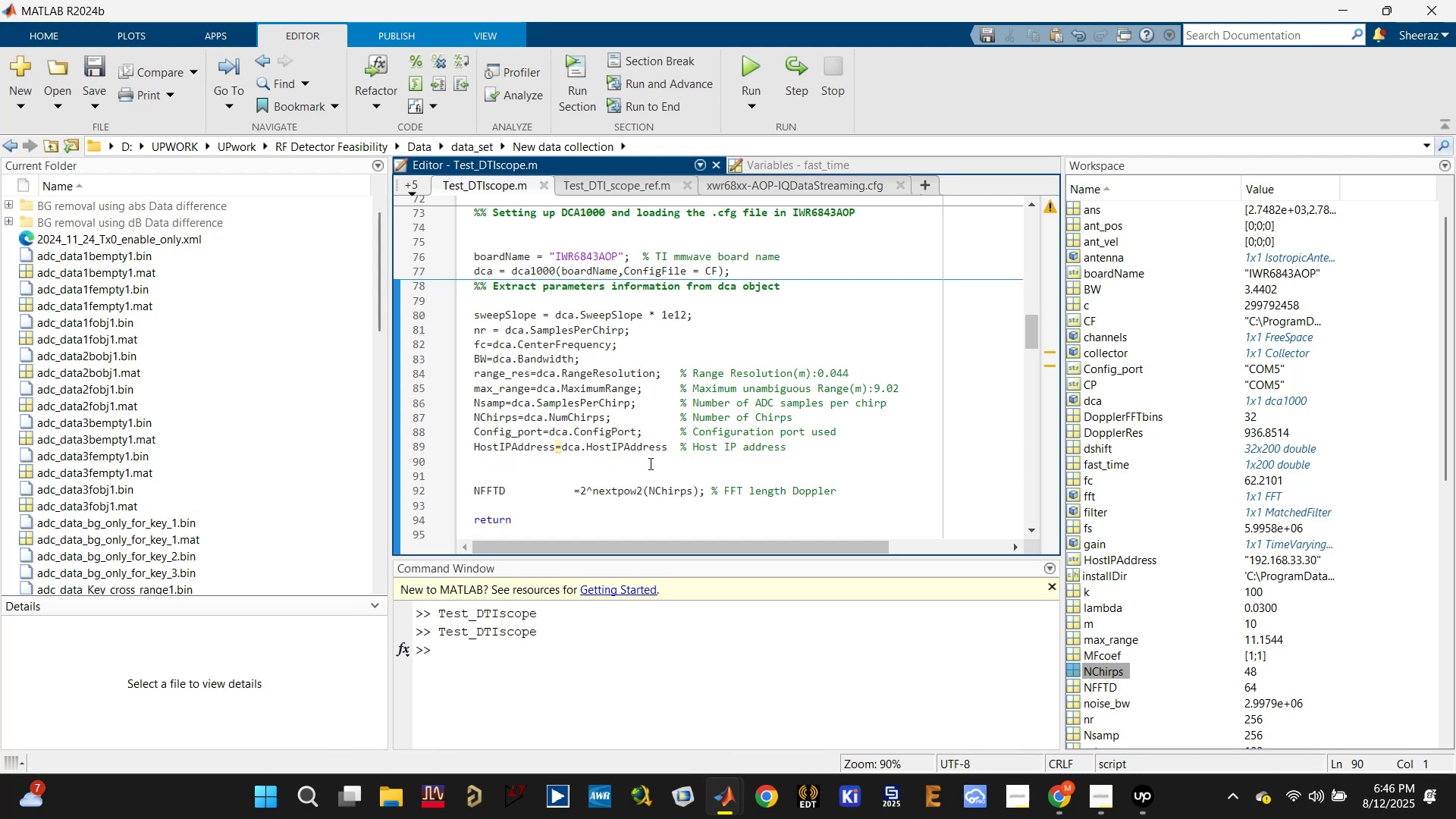 
left_click([665, 444])
 